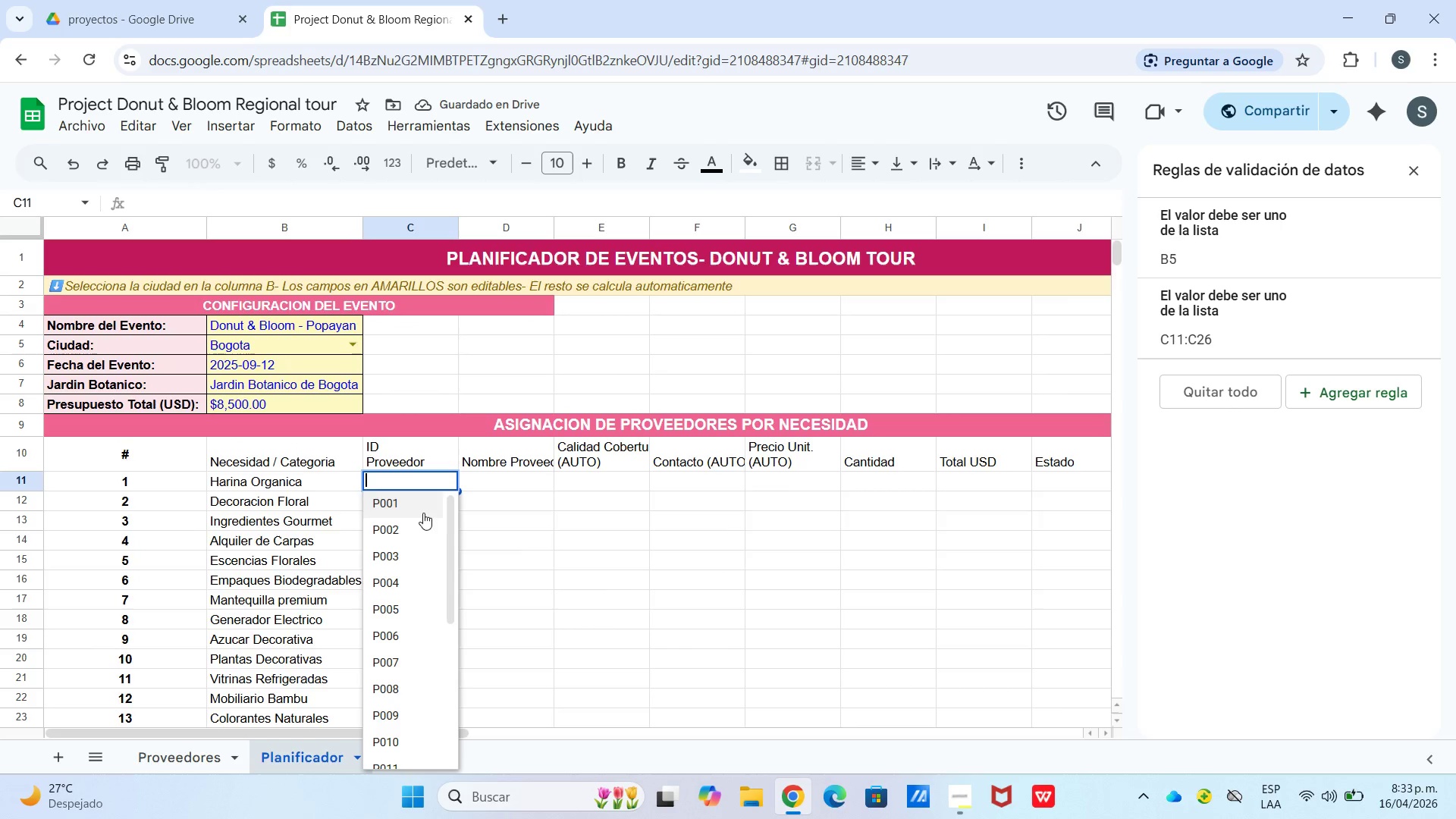 
left_click([422, 507])
 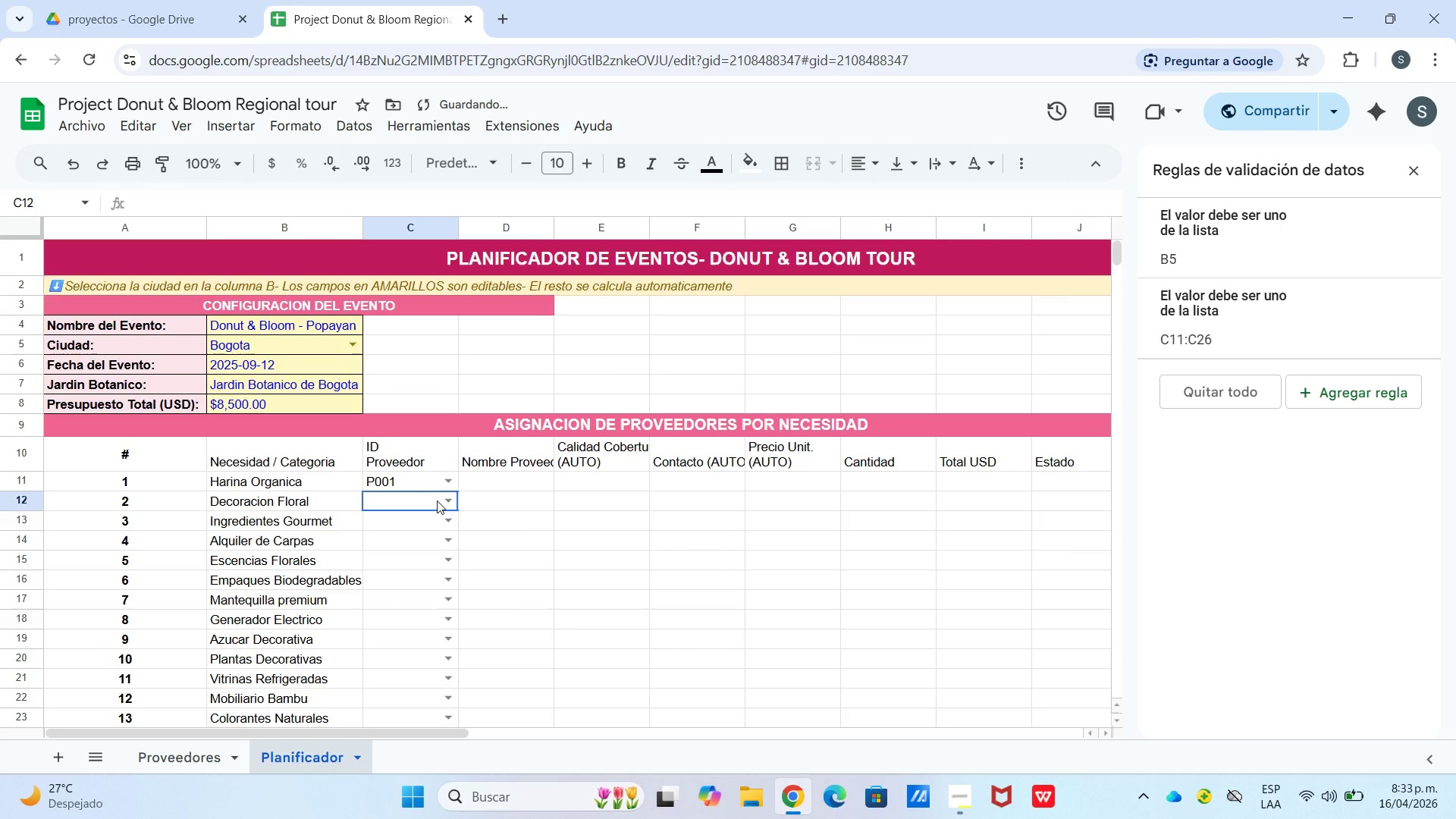 
left_click([437, 500])
 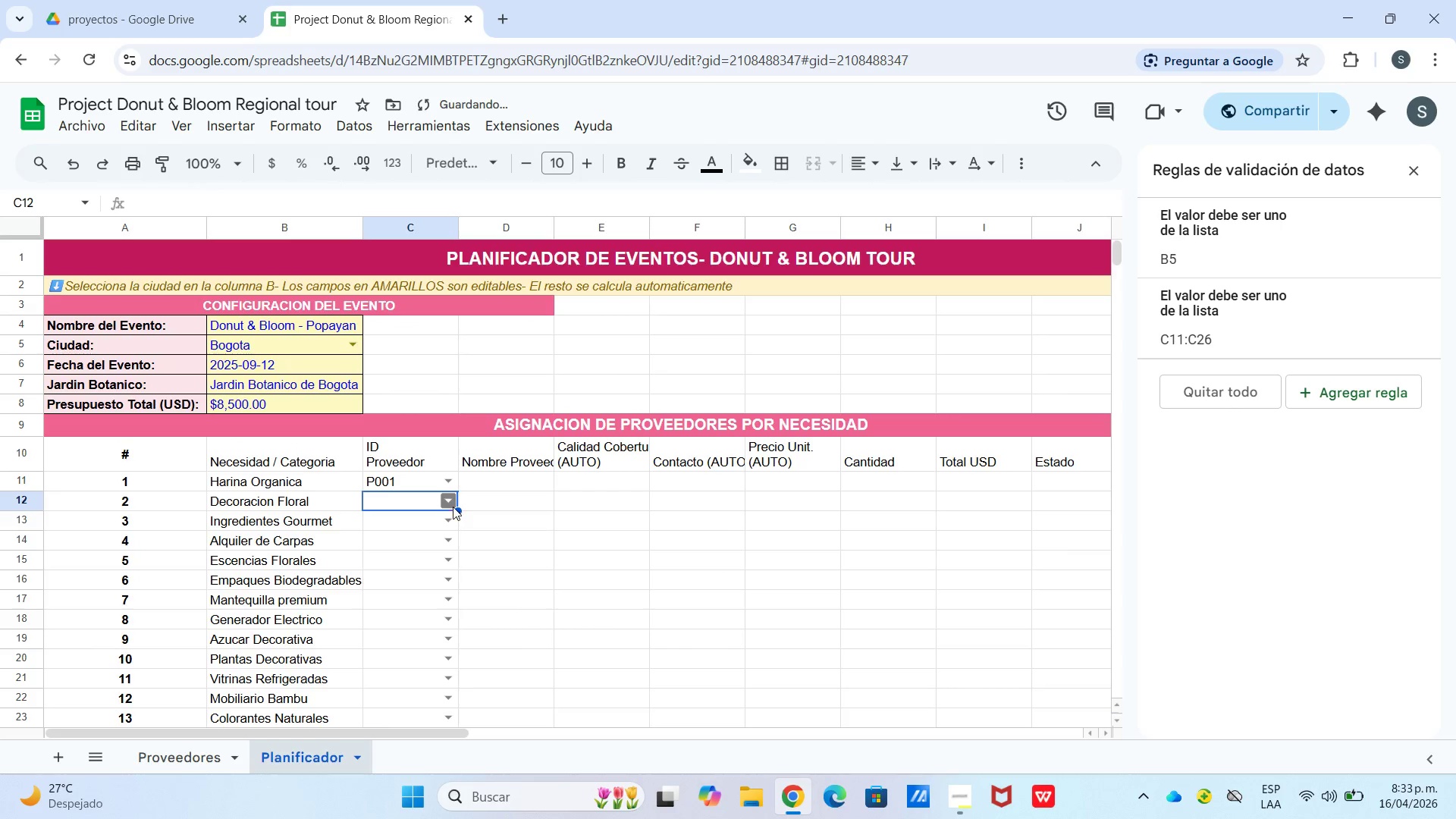 
left_click([453, 504])
 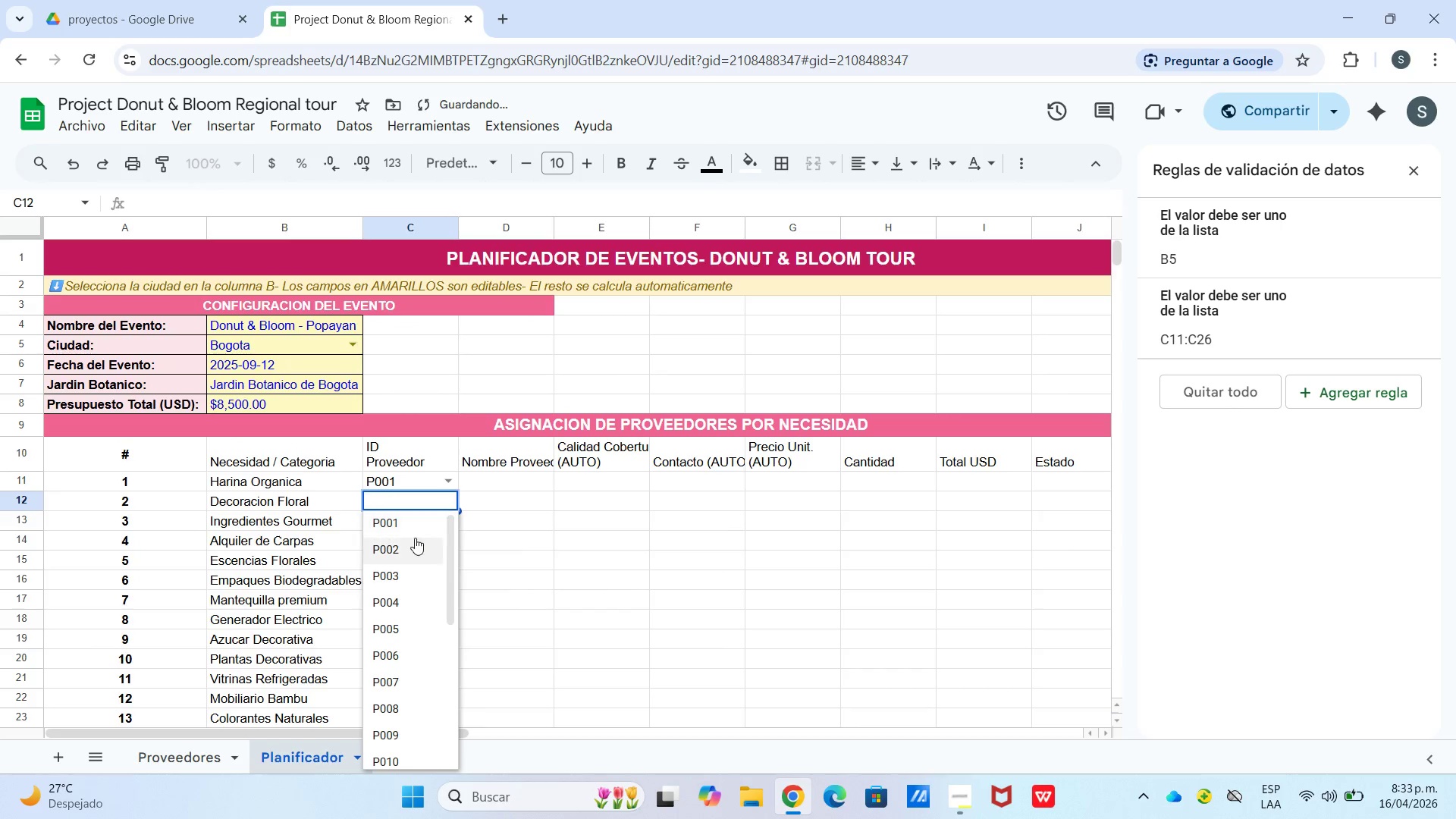 
left_click([412, 546])
 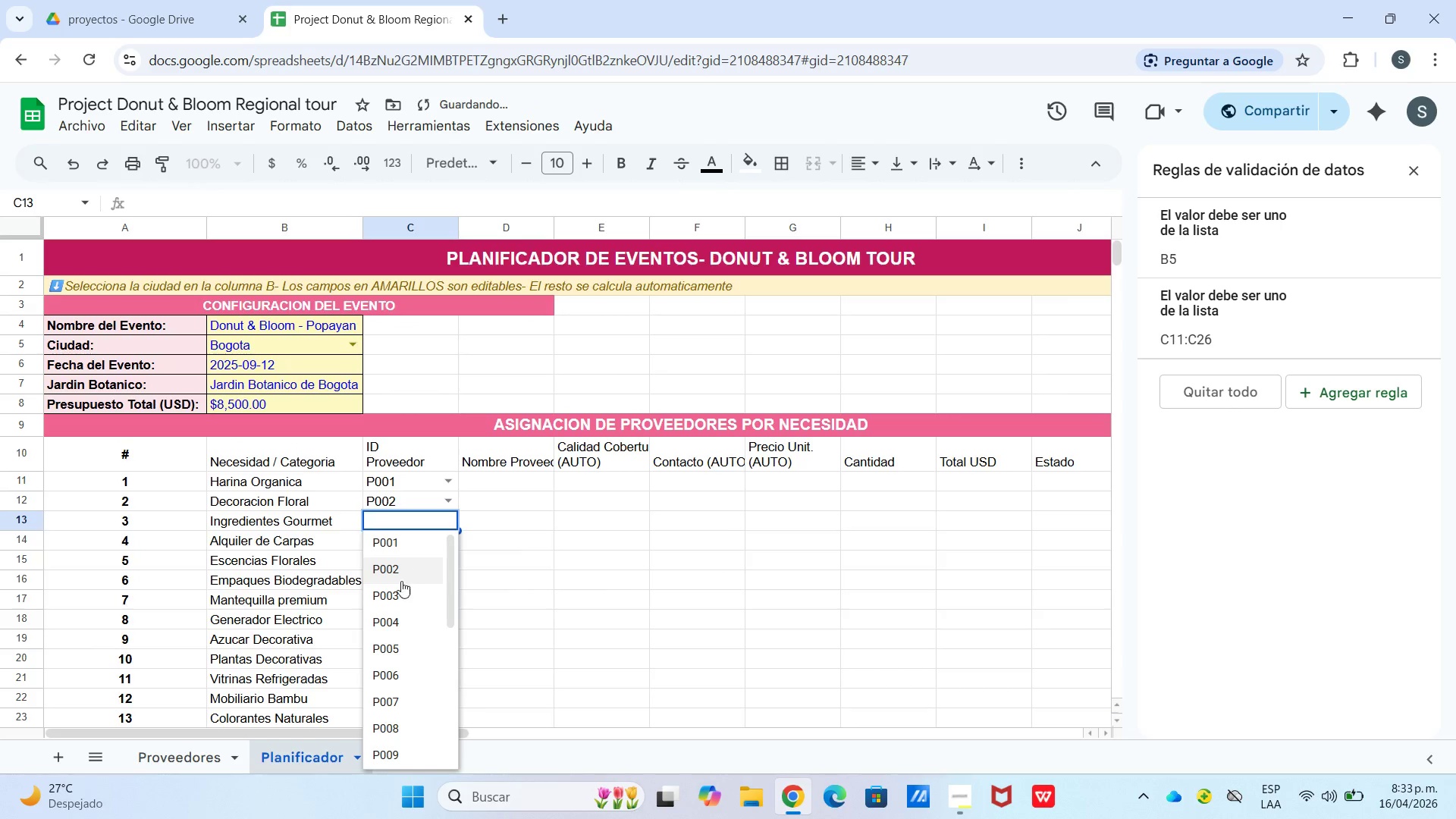 
left_click([400, 592])
 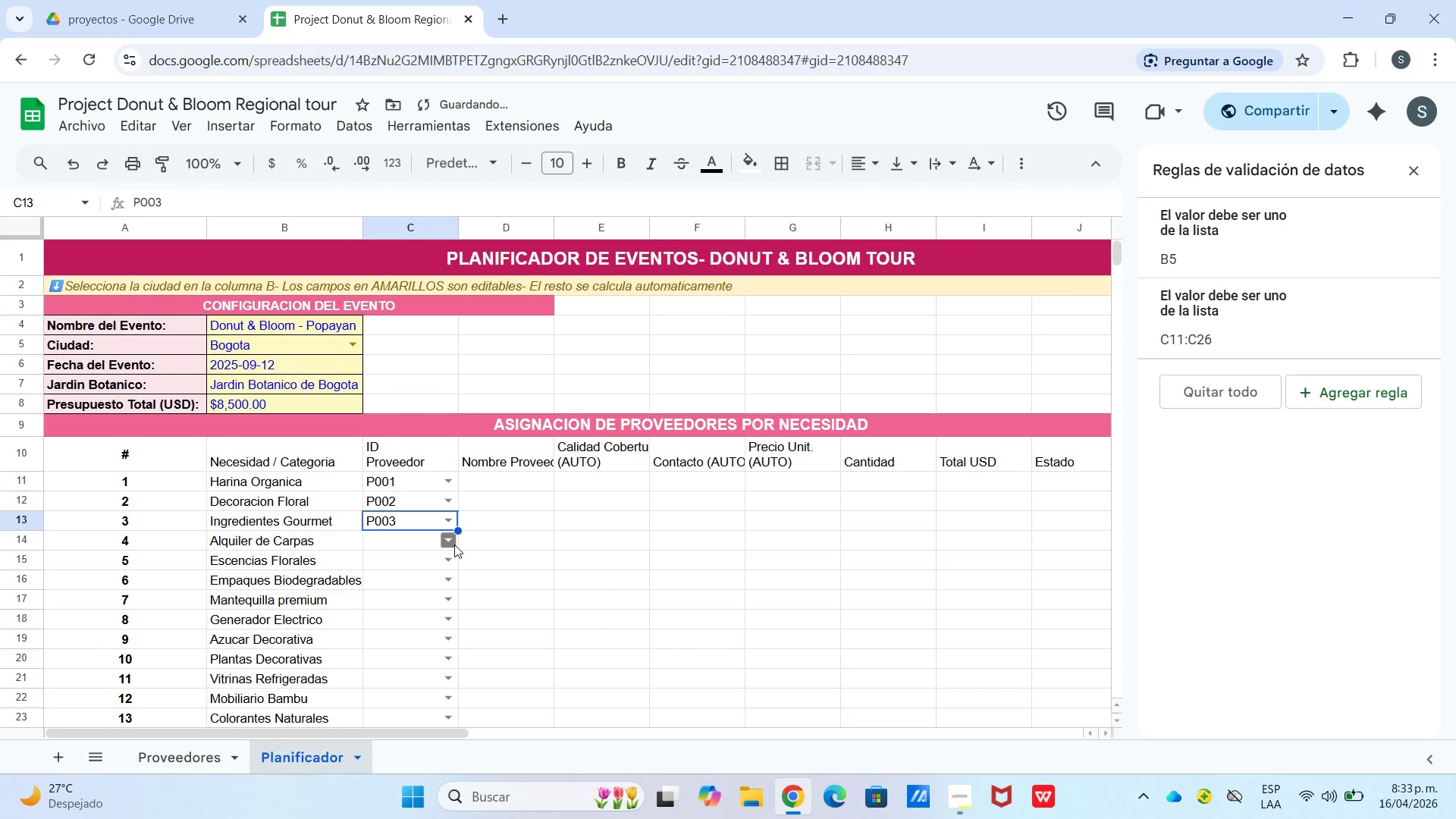 
left_click([445, 544])
 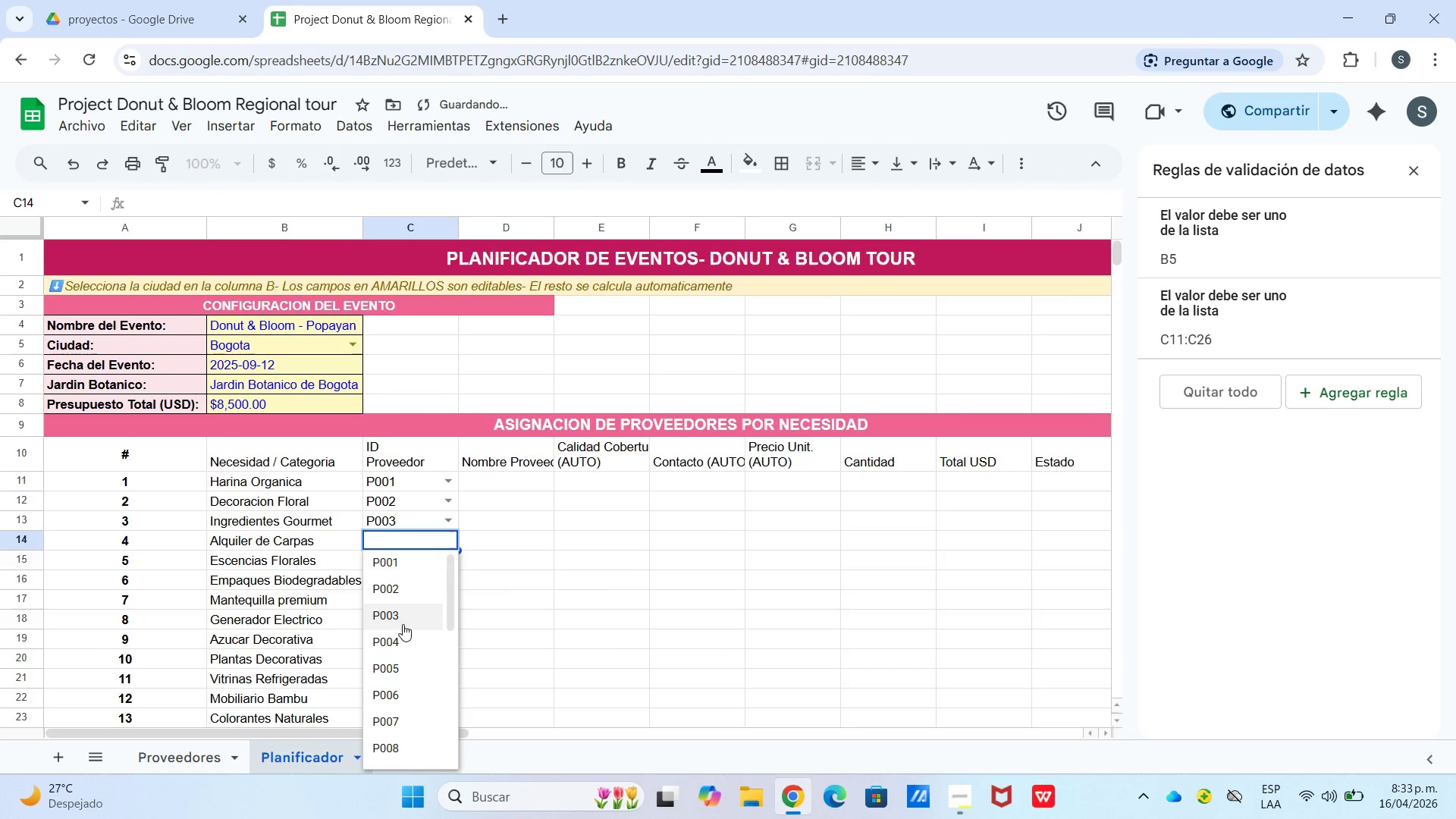 
left_click([403, 634])
 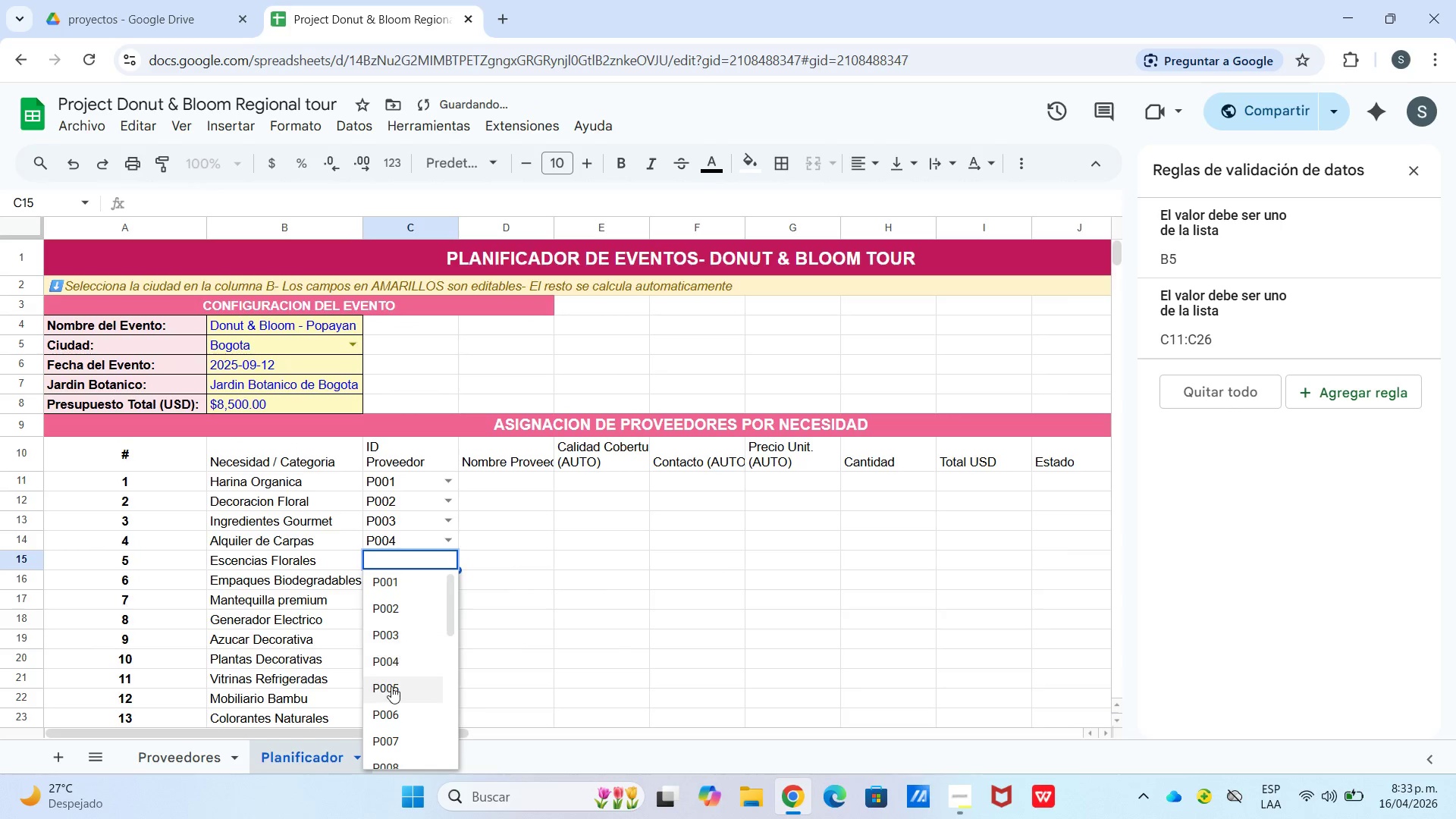 
left_click([390, 688])
 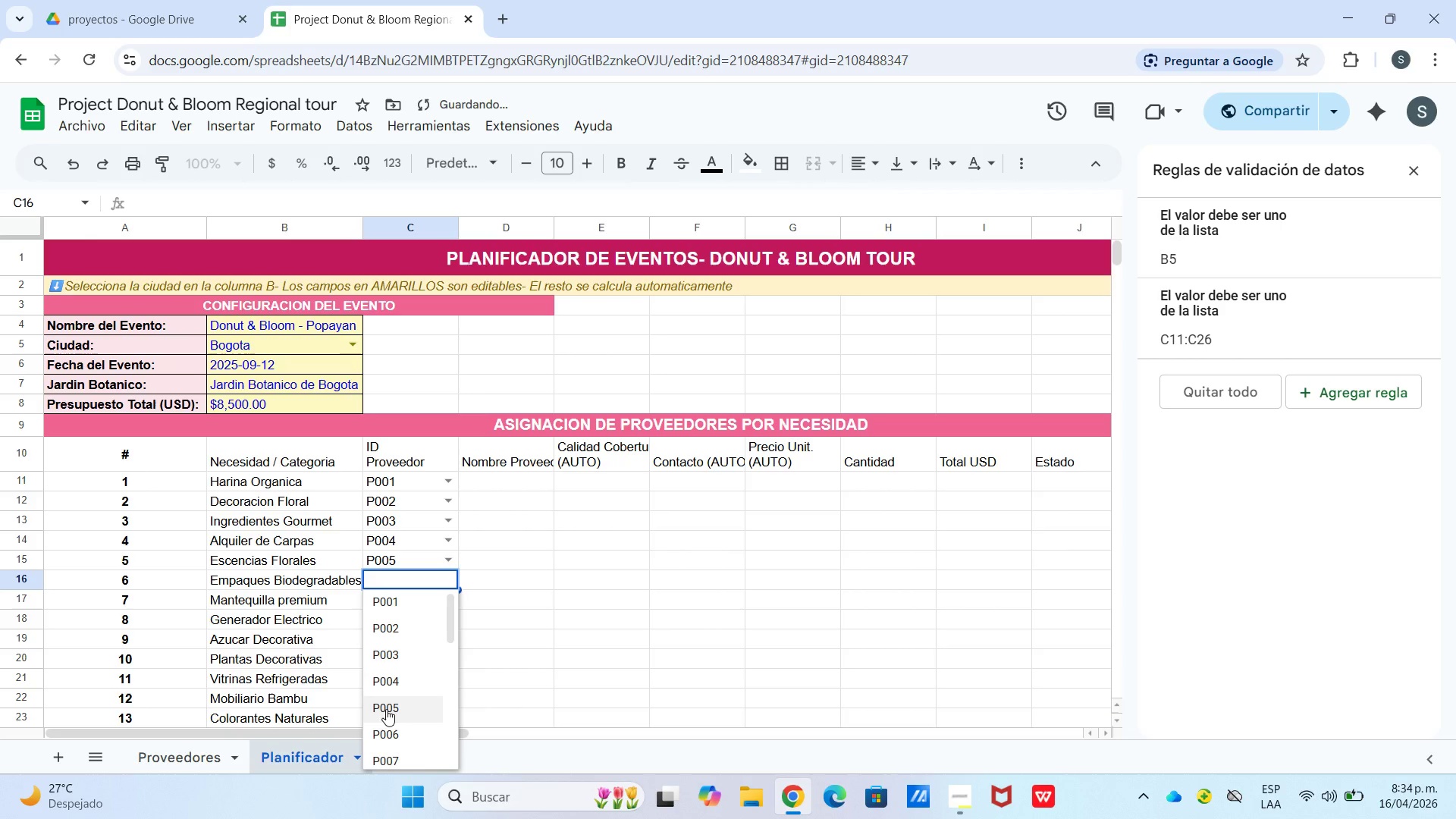 
left_click([388, 728])
 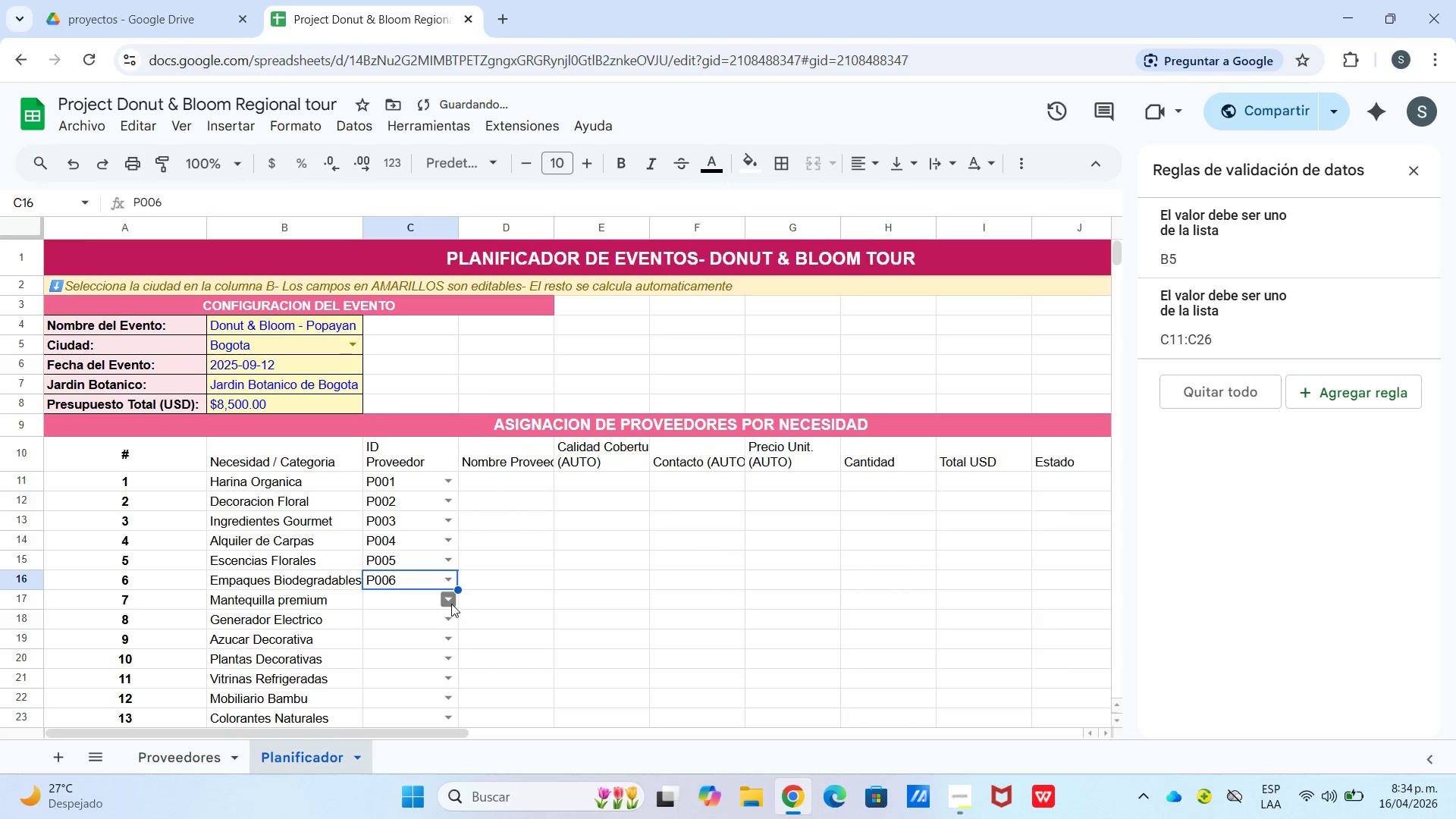 
left_click([450, 603])
 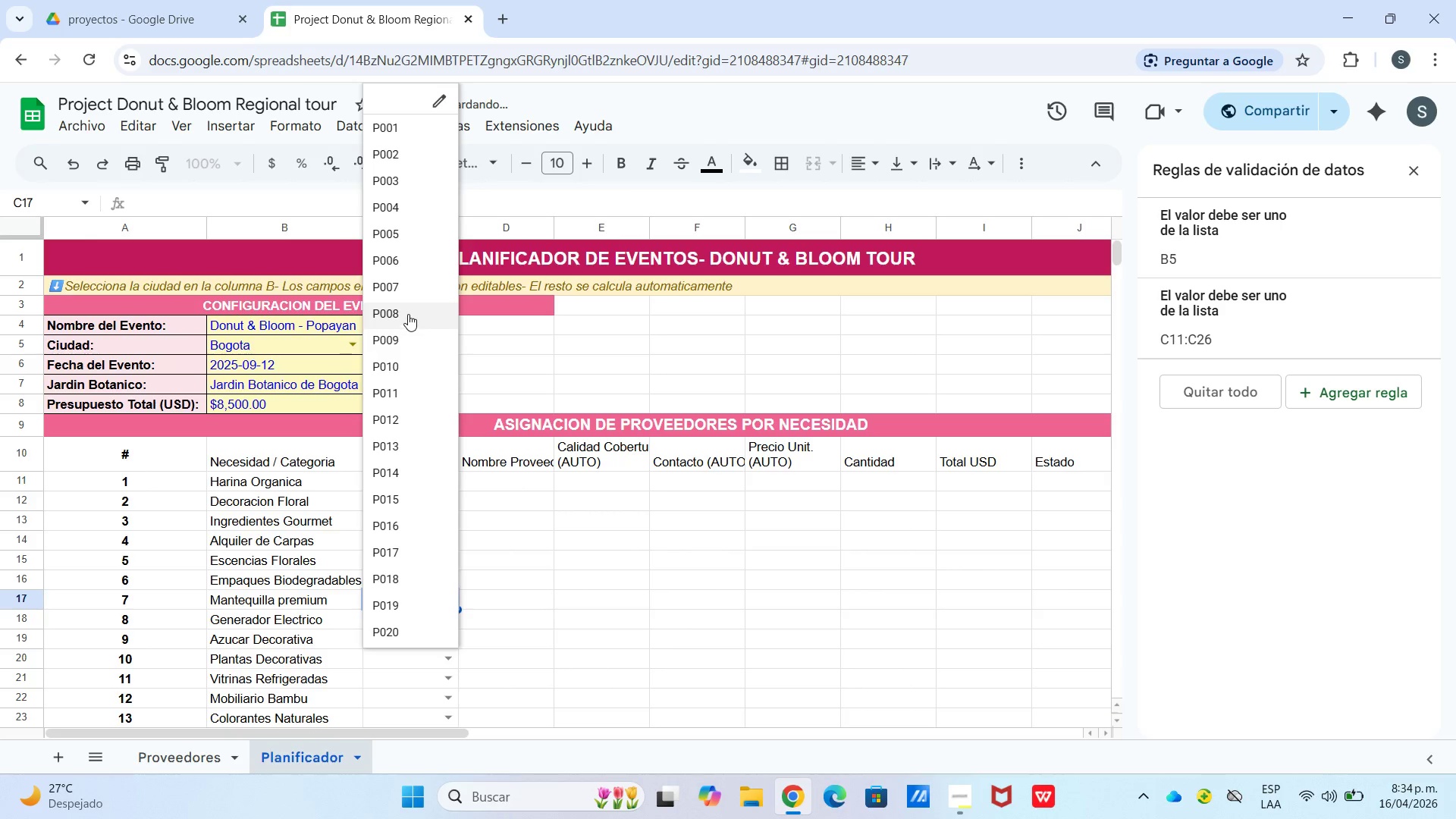 
left_click([404, 290])
 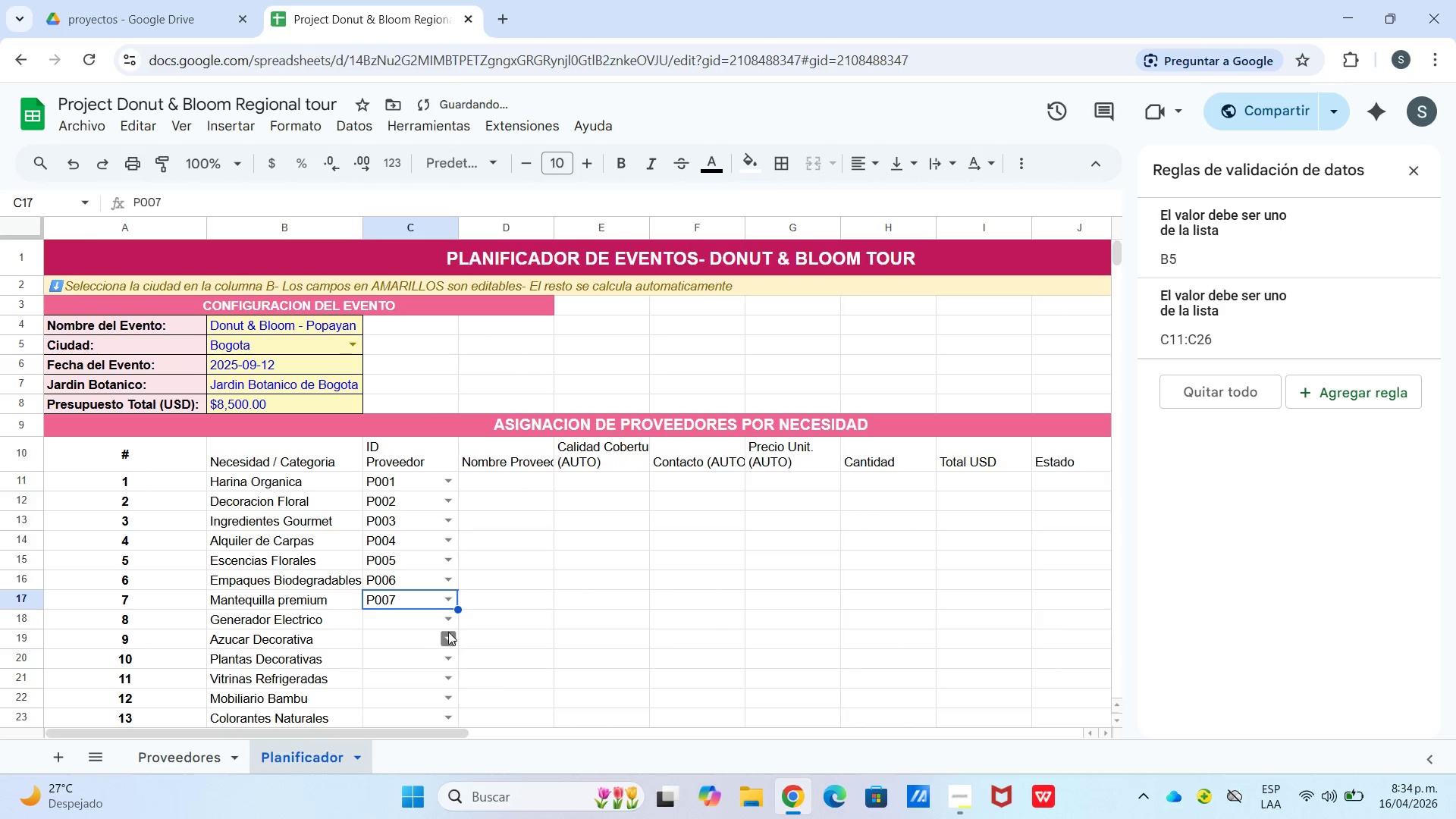 
left_click([446, 617])
 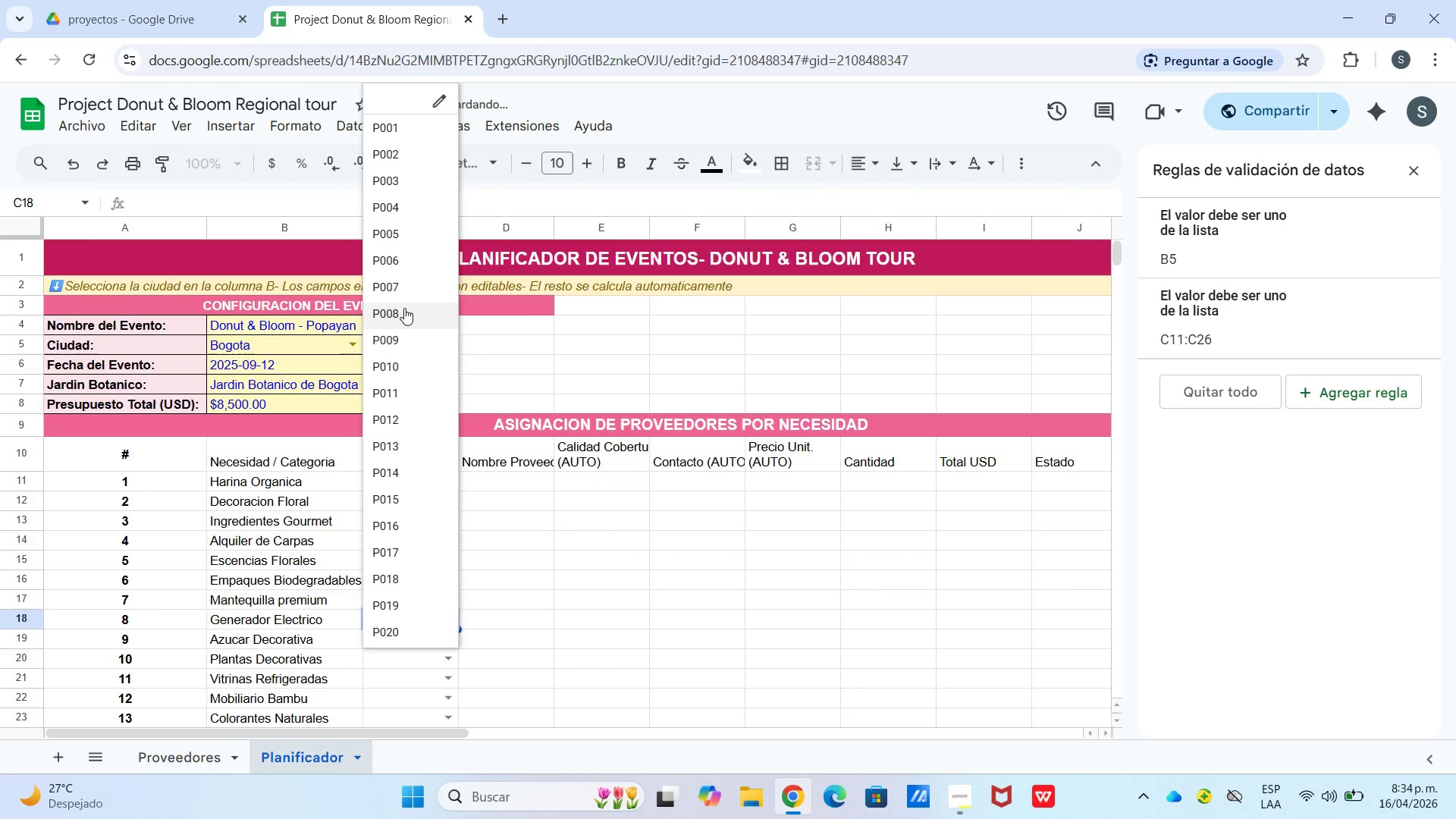 
left_click([403, 307])
 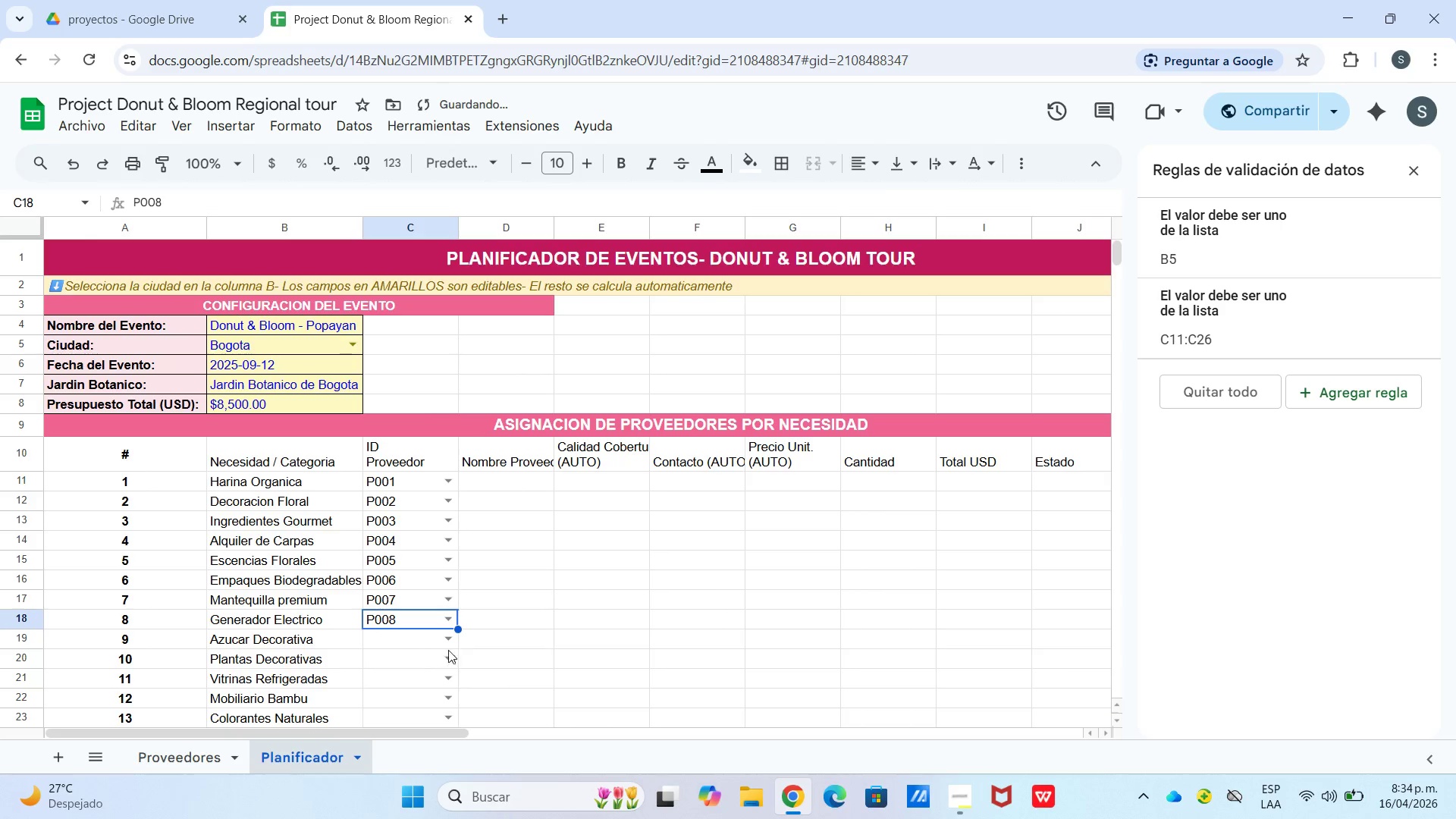 
left_click([448, 648])
 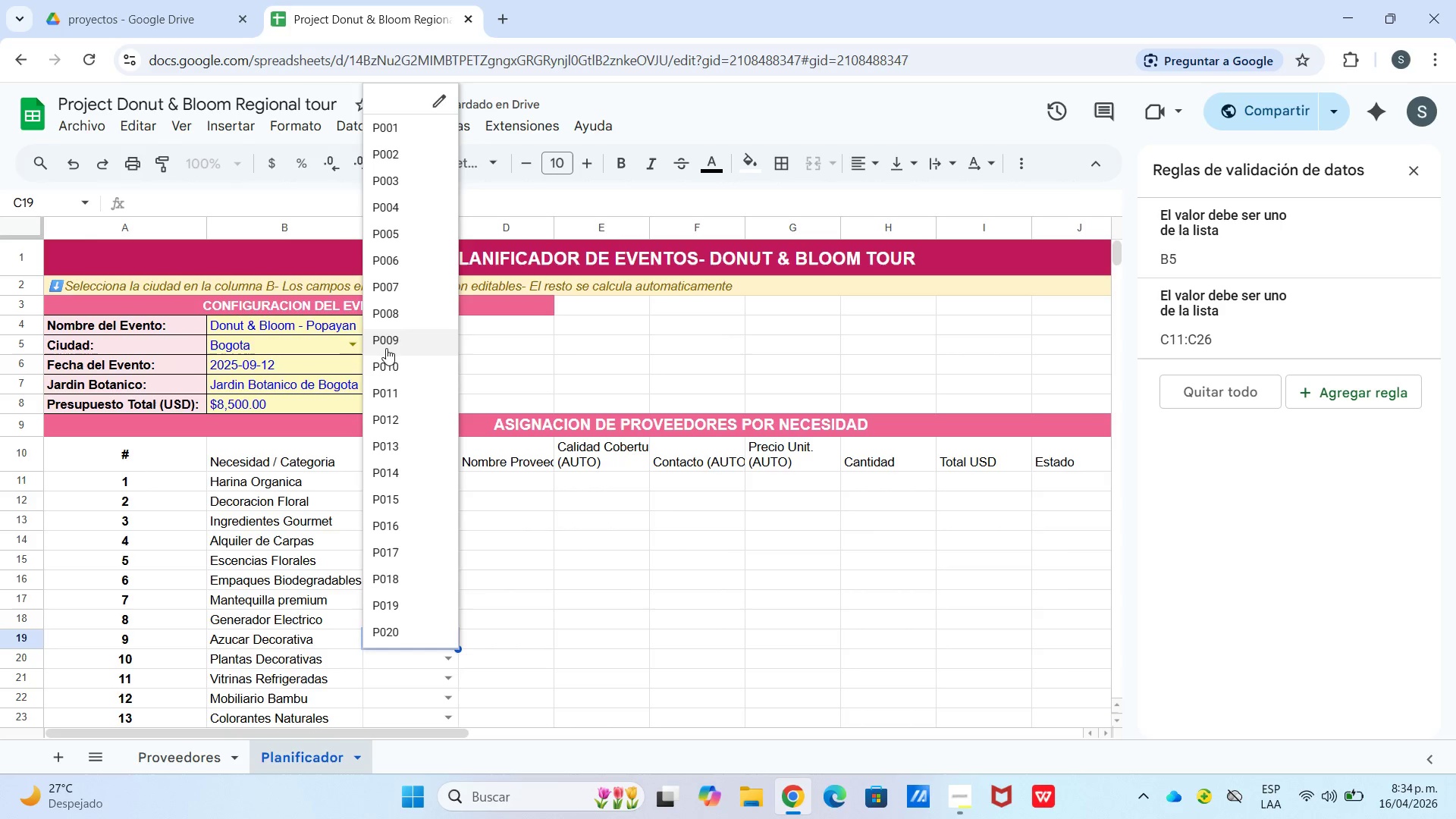 
left_click([386, 348])
 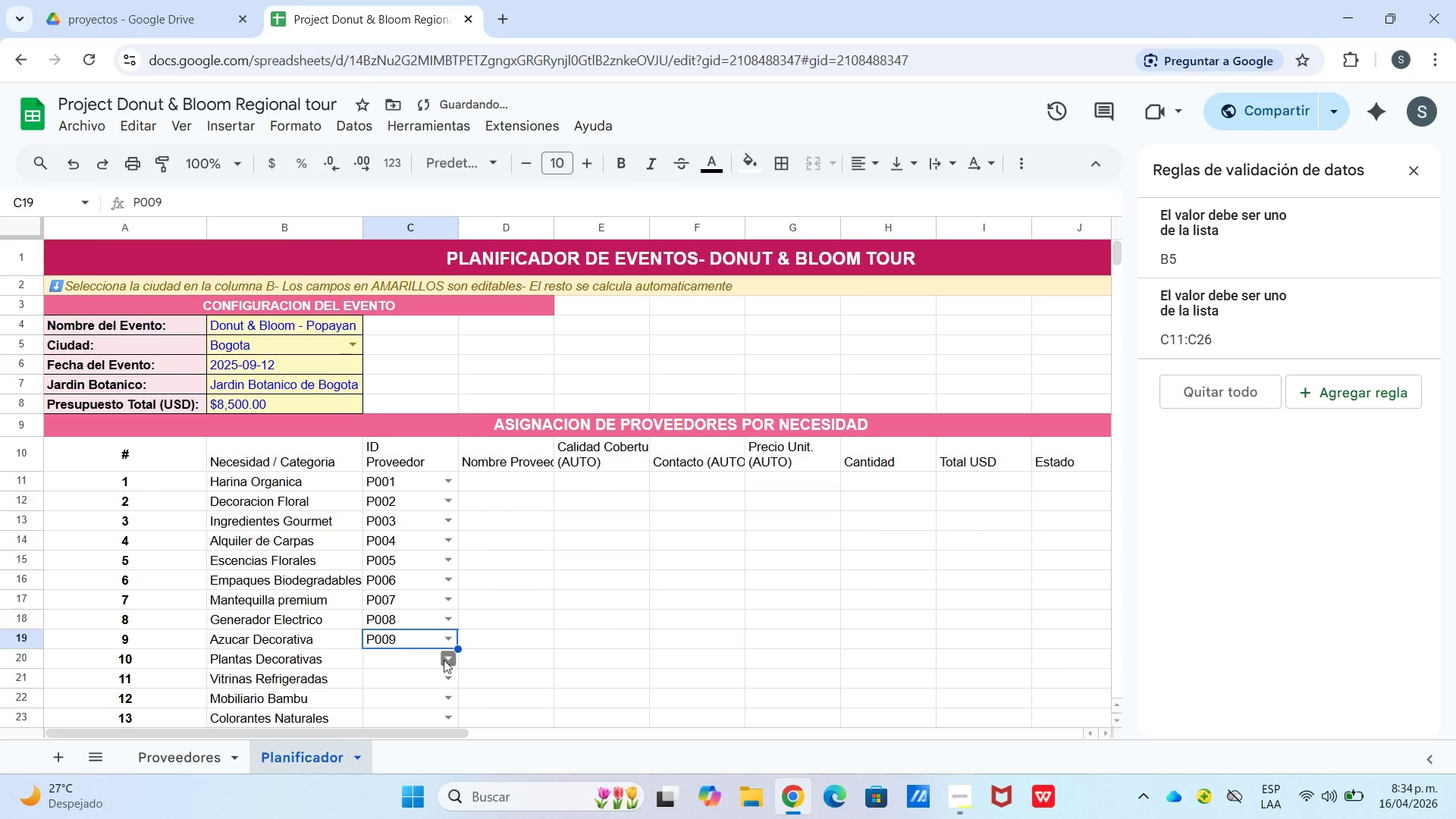 
left_click([444, 663])
 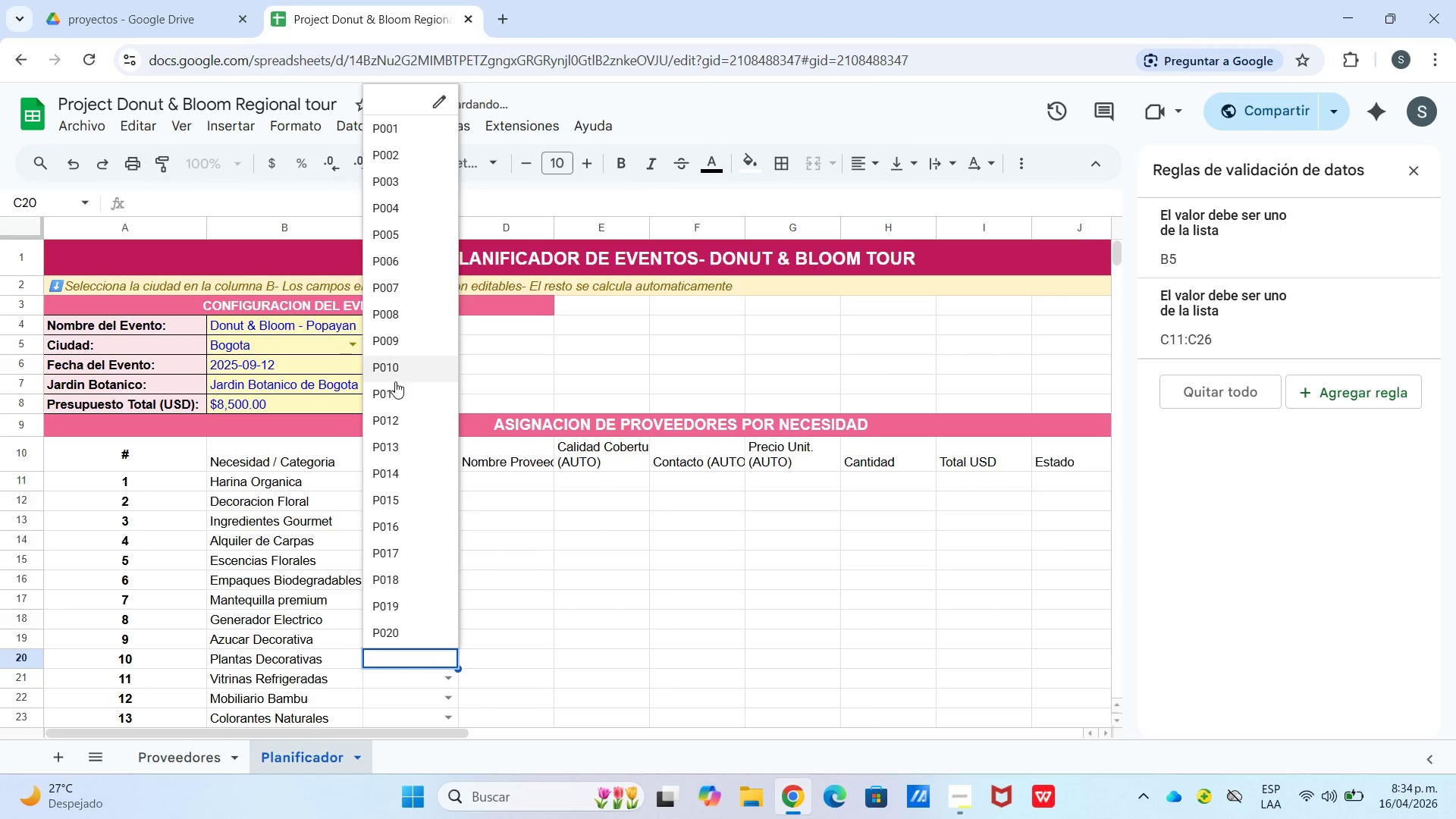 
left_click([395, 369])
 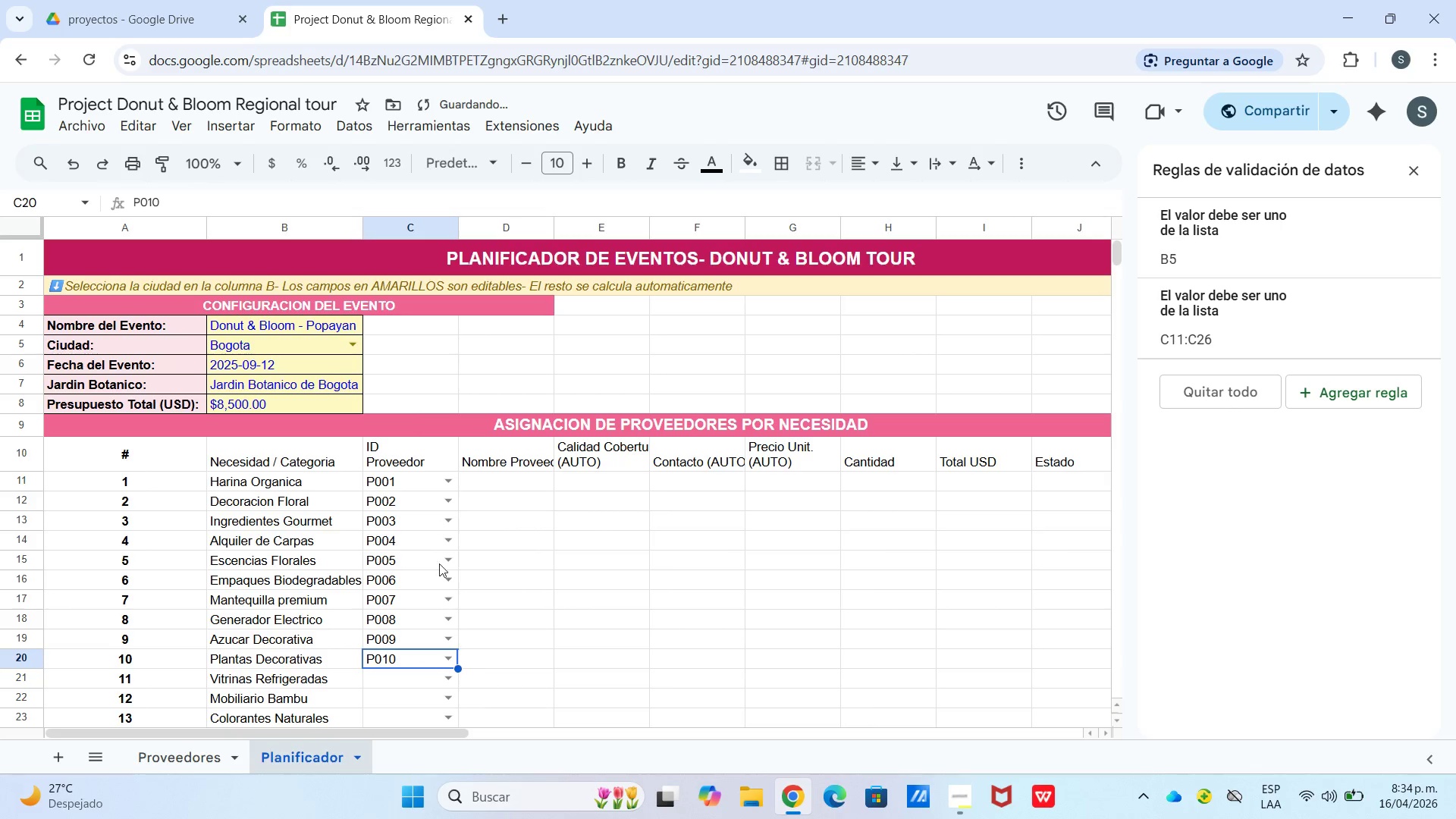 
scroll: coordinate [438, 591], scroll_direction: down, amount: 2.0
 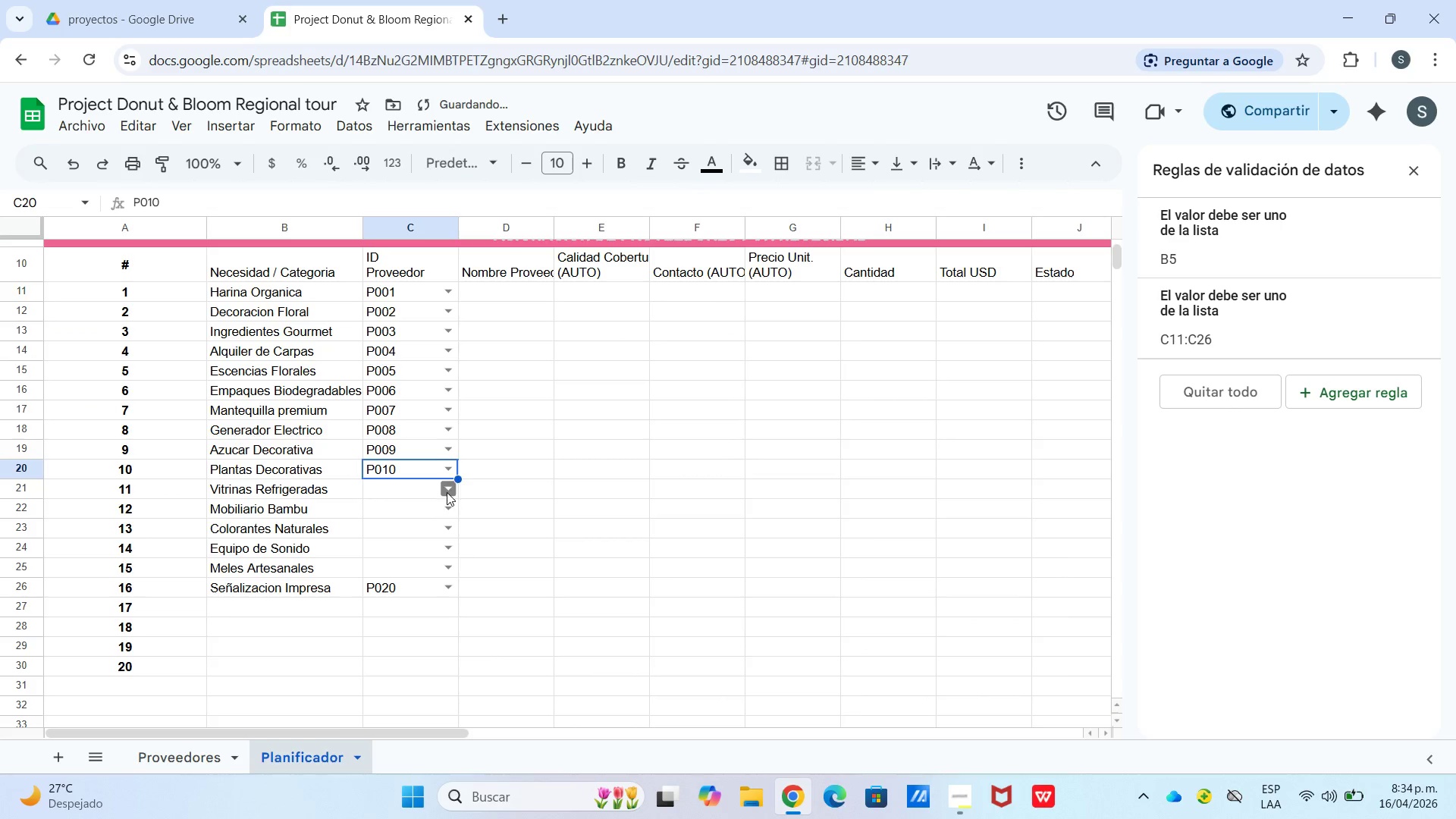 
left_click([447, 494])
 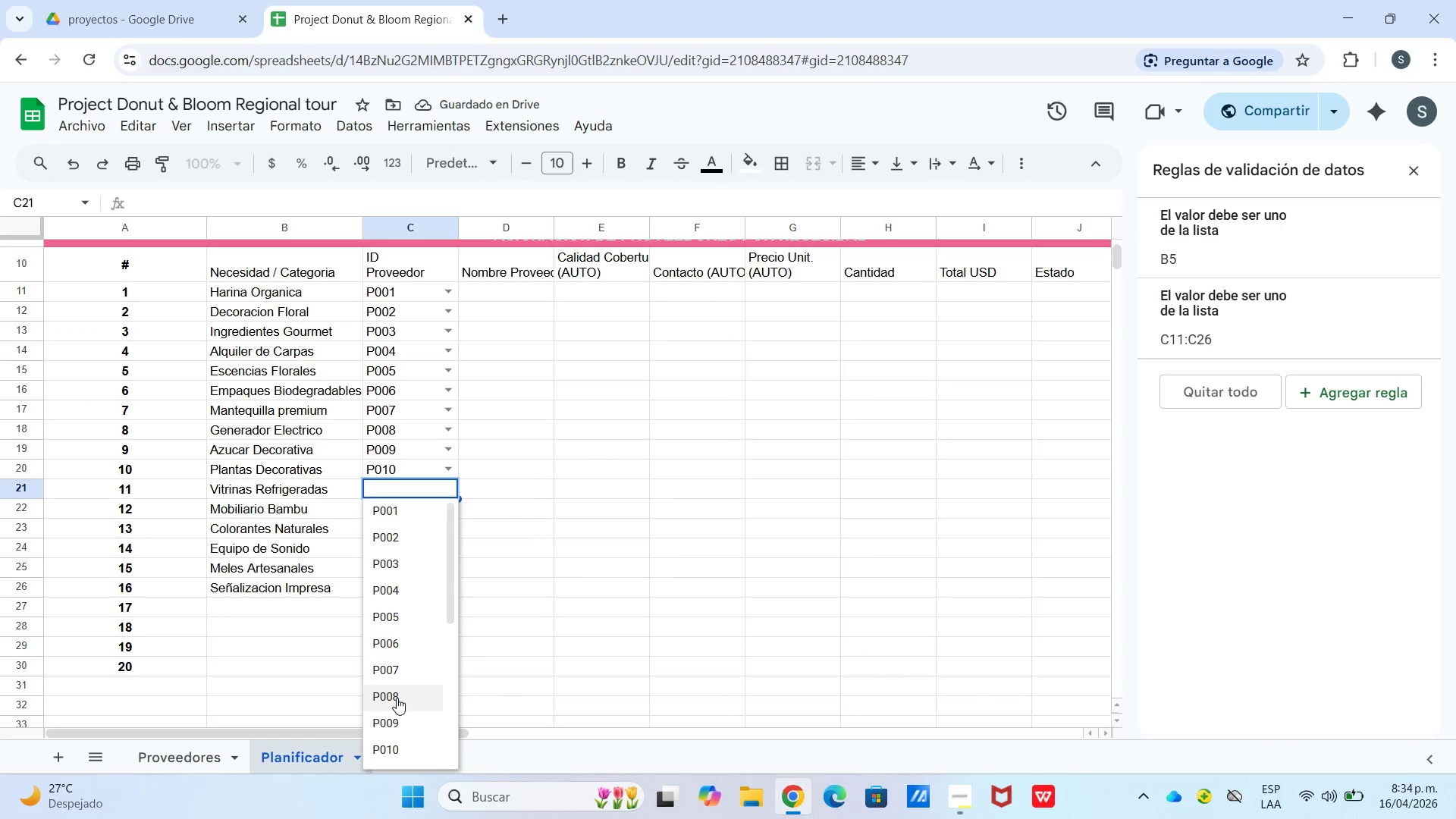 
scroll: coordinate [416, 709], scroll_direction: down, amount: 3.0
 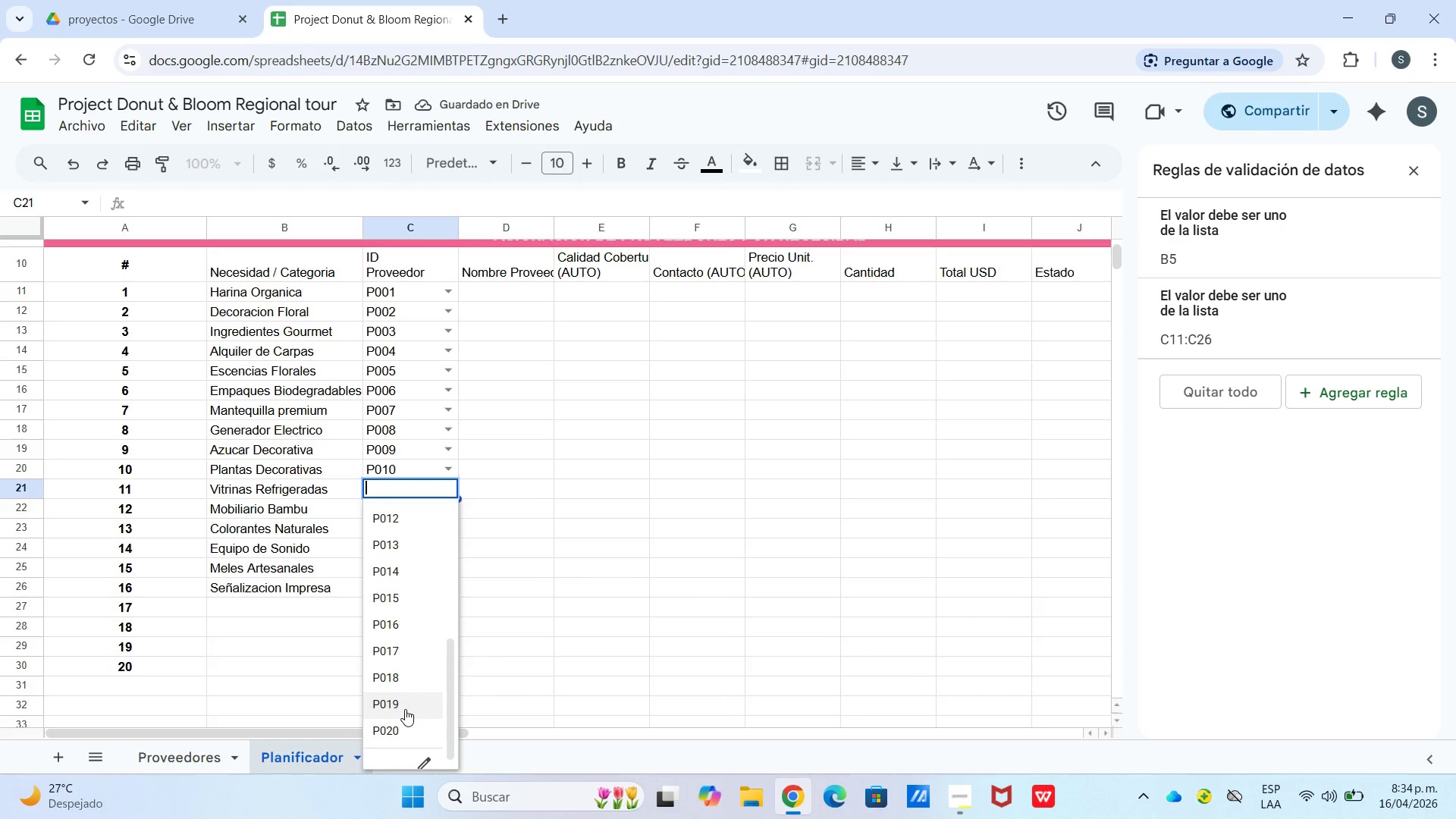 
scroll: coordinate [403, 705], scroll_direction: up, amount: 1.0
 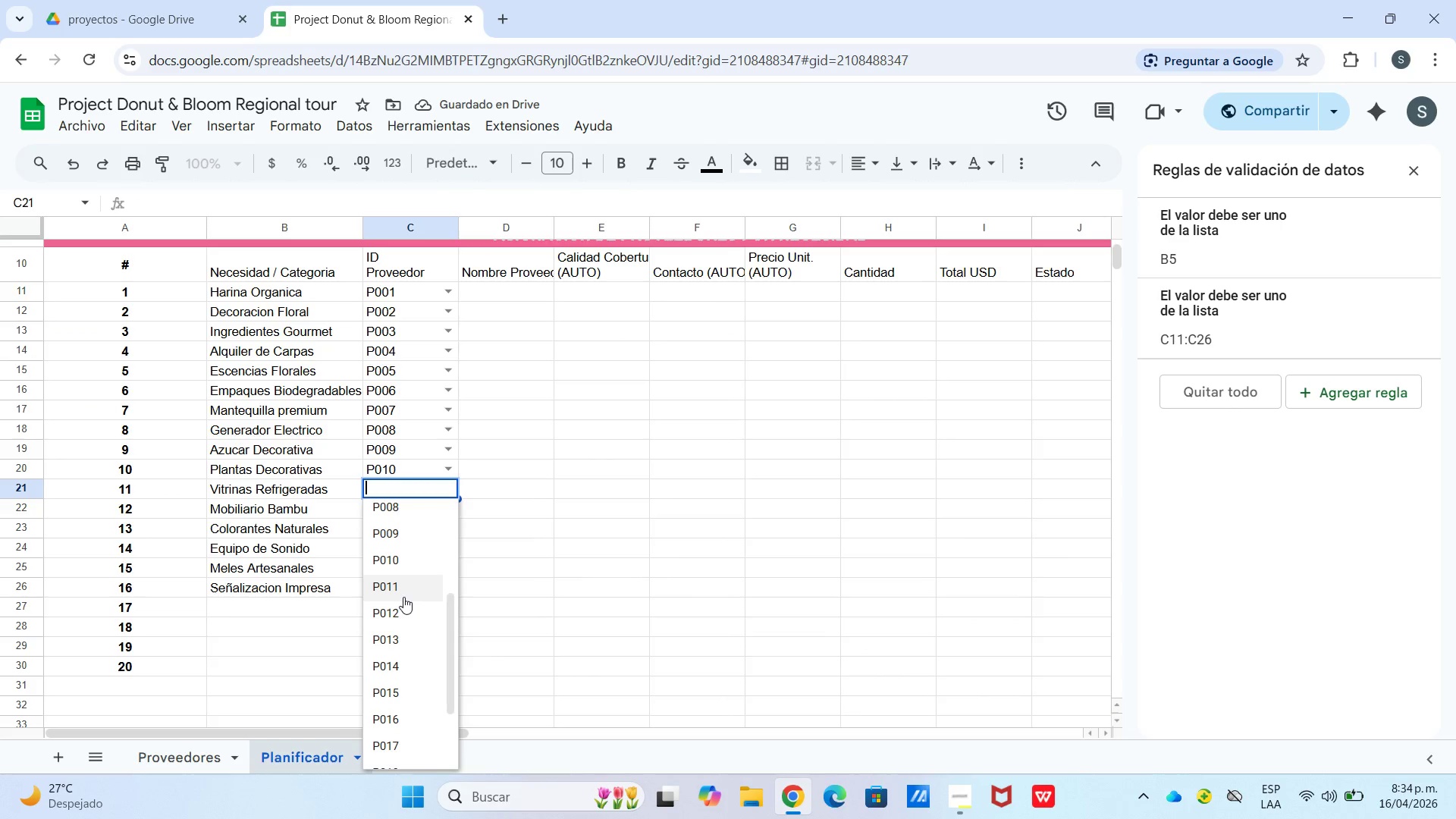 
left_click([402, 592])
 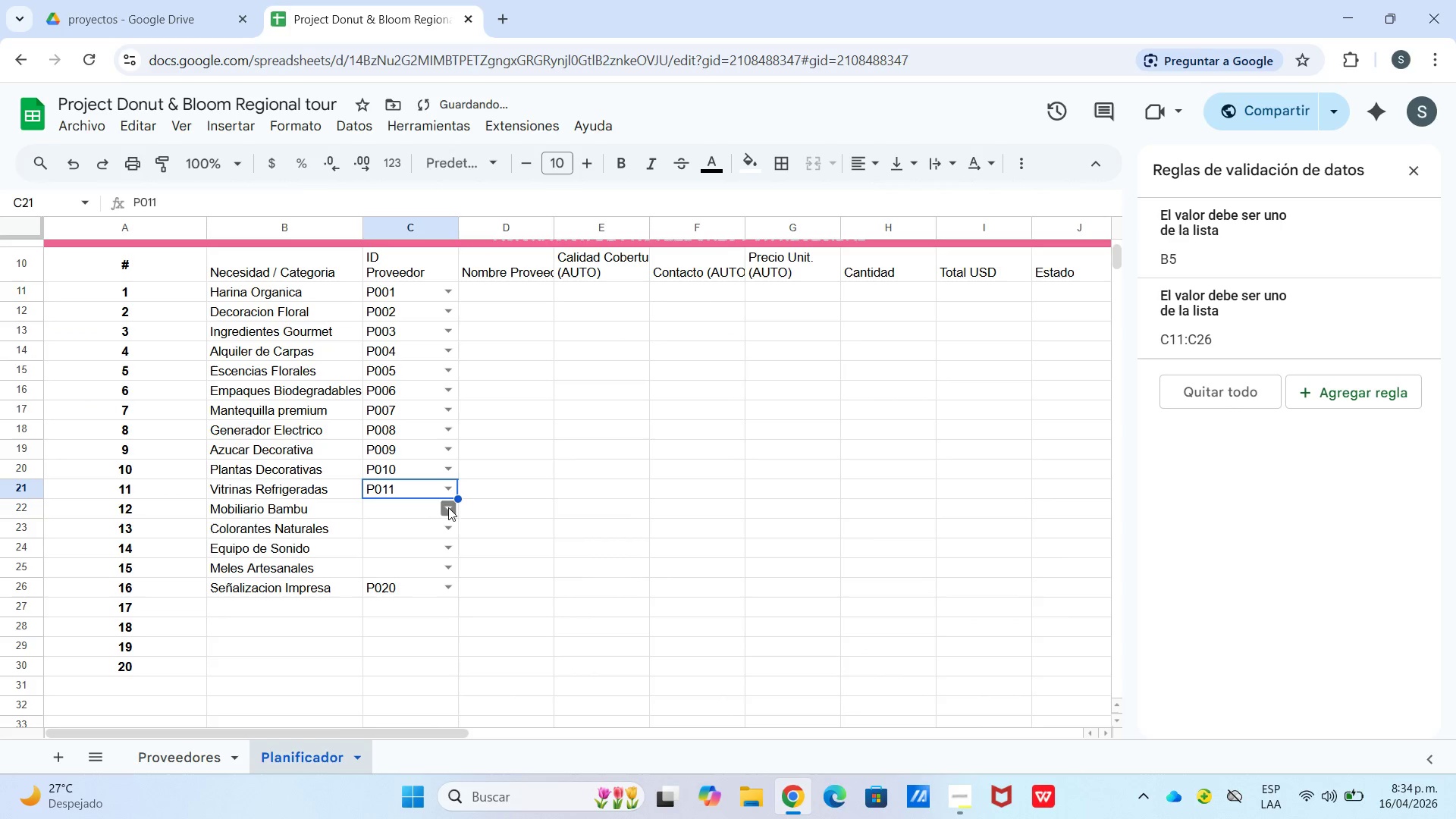 
left_click([449, 507])
 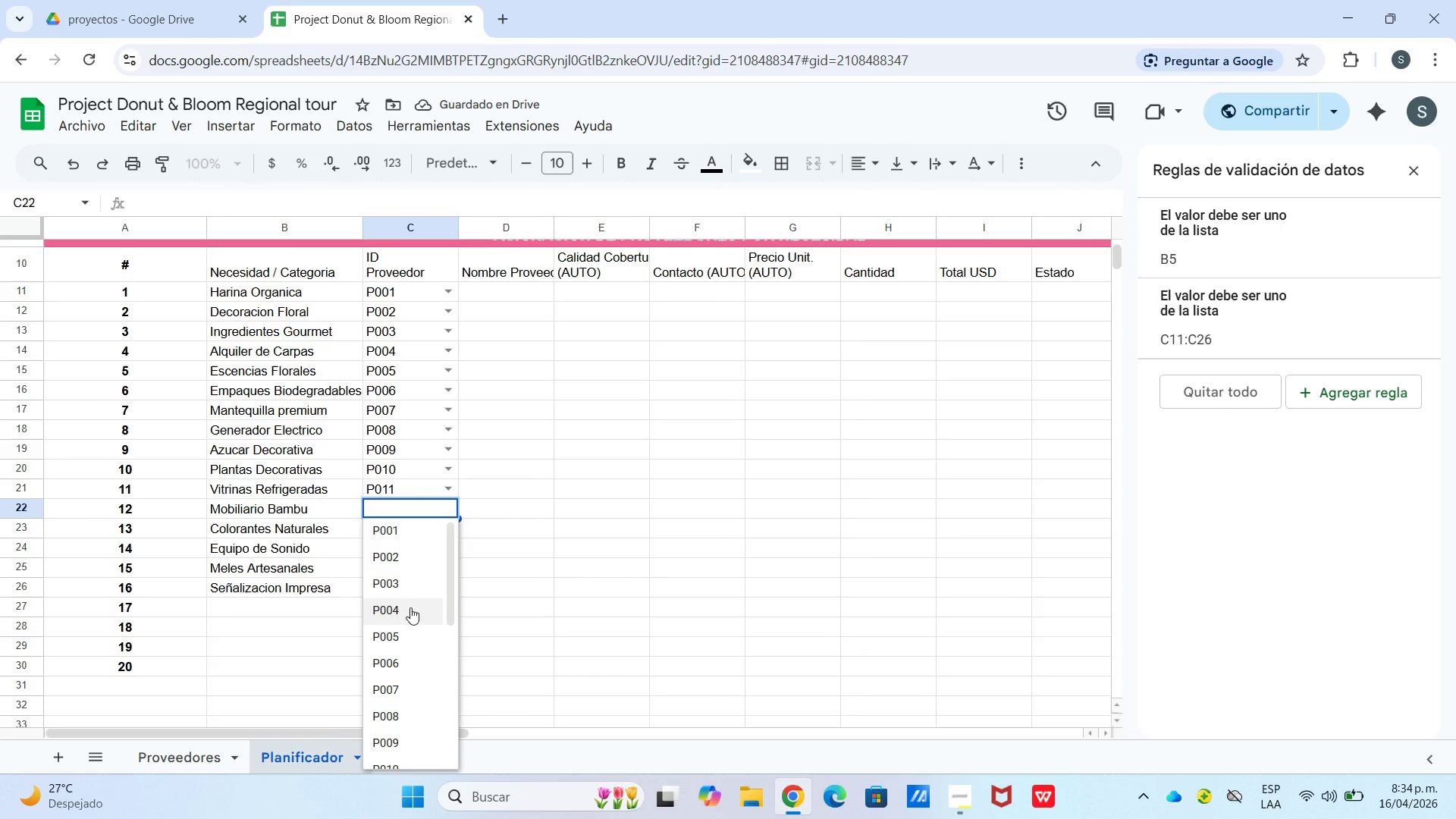 
scroll: coordinate [397, 705], scroll_direction: down, amount: 1.0
 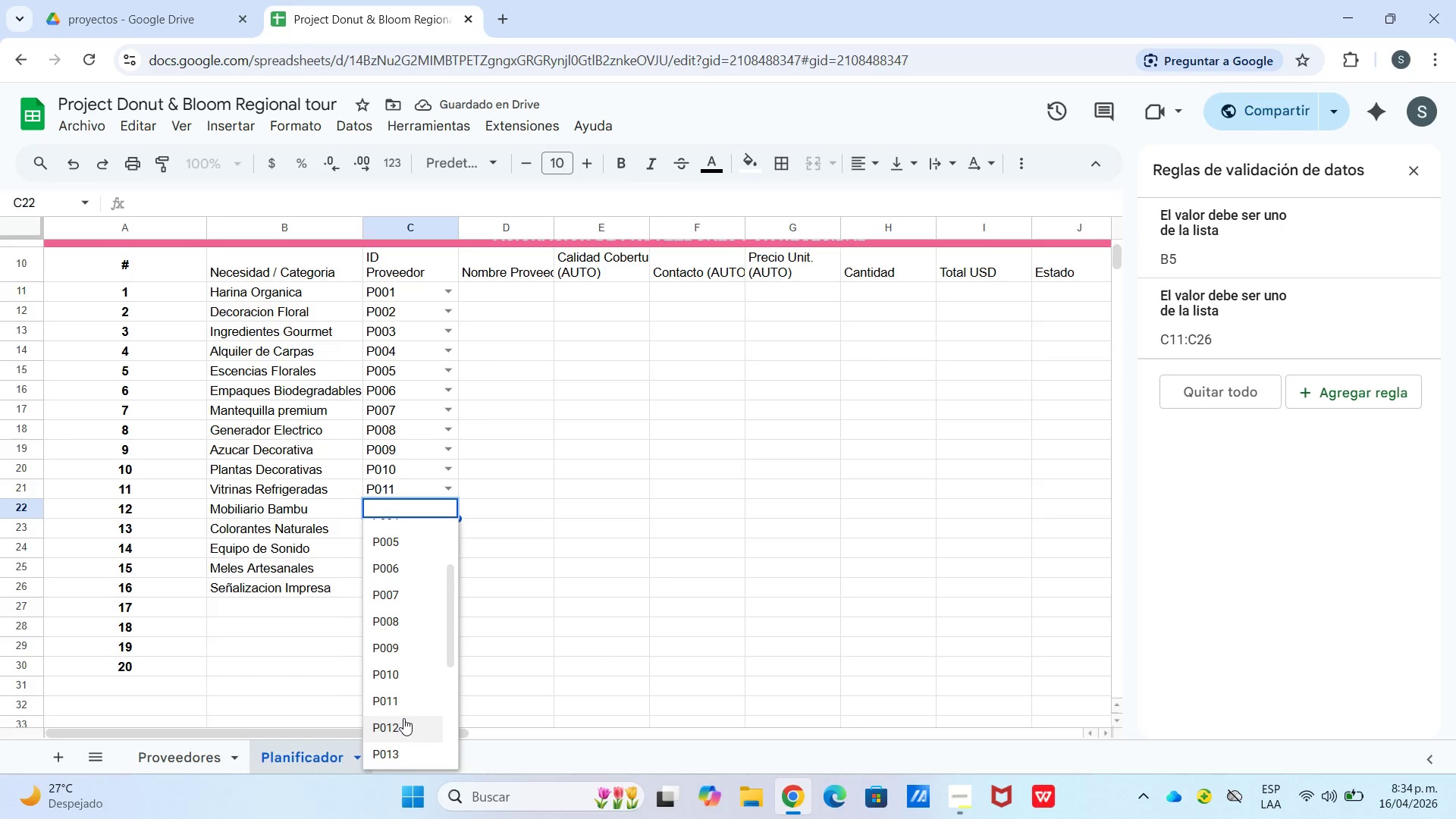 
left_click([403, 718])
 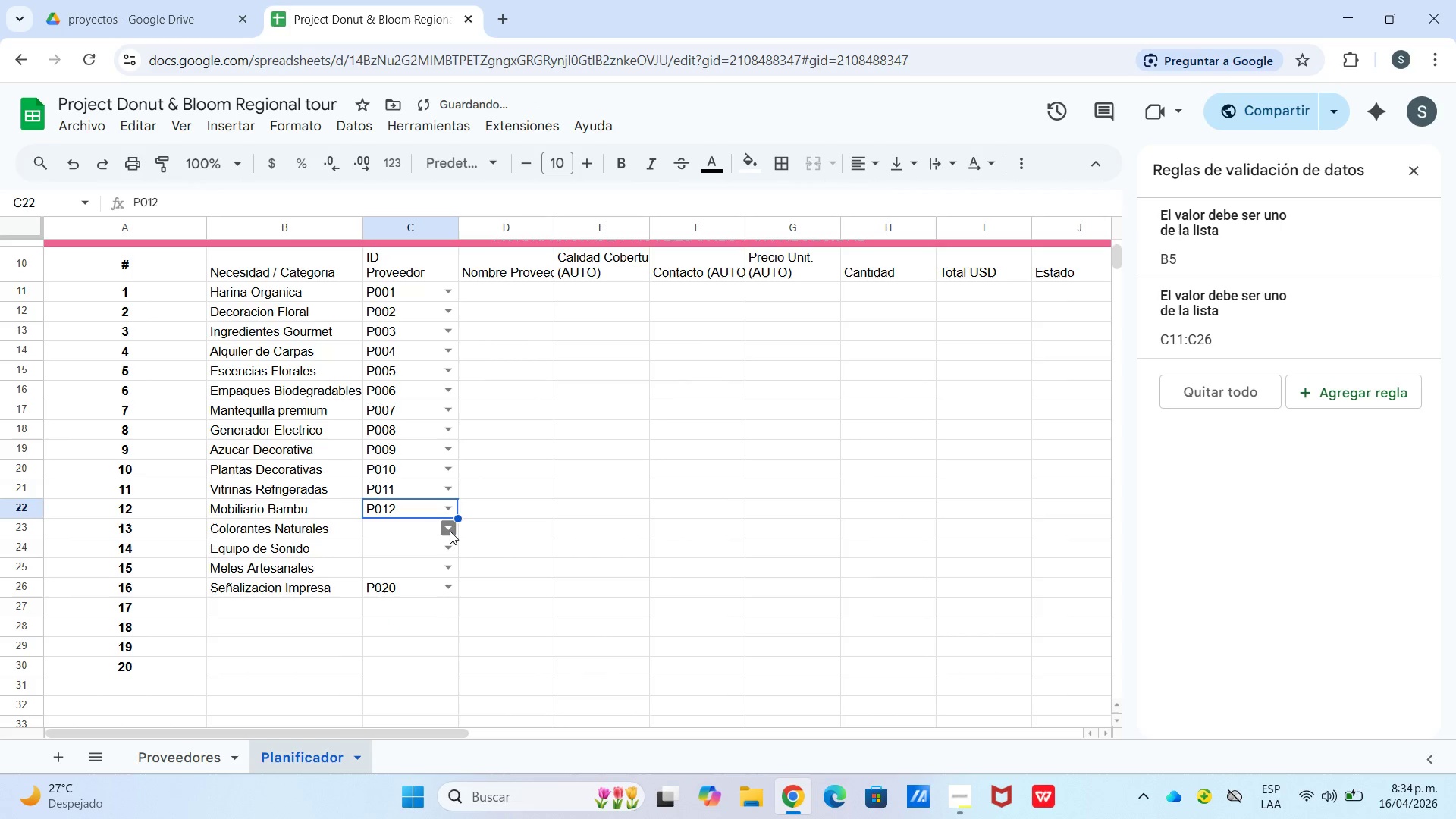 
left_click([447, 528])
 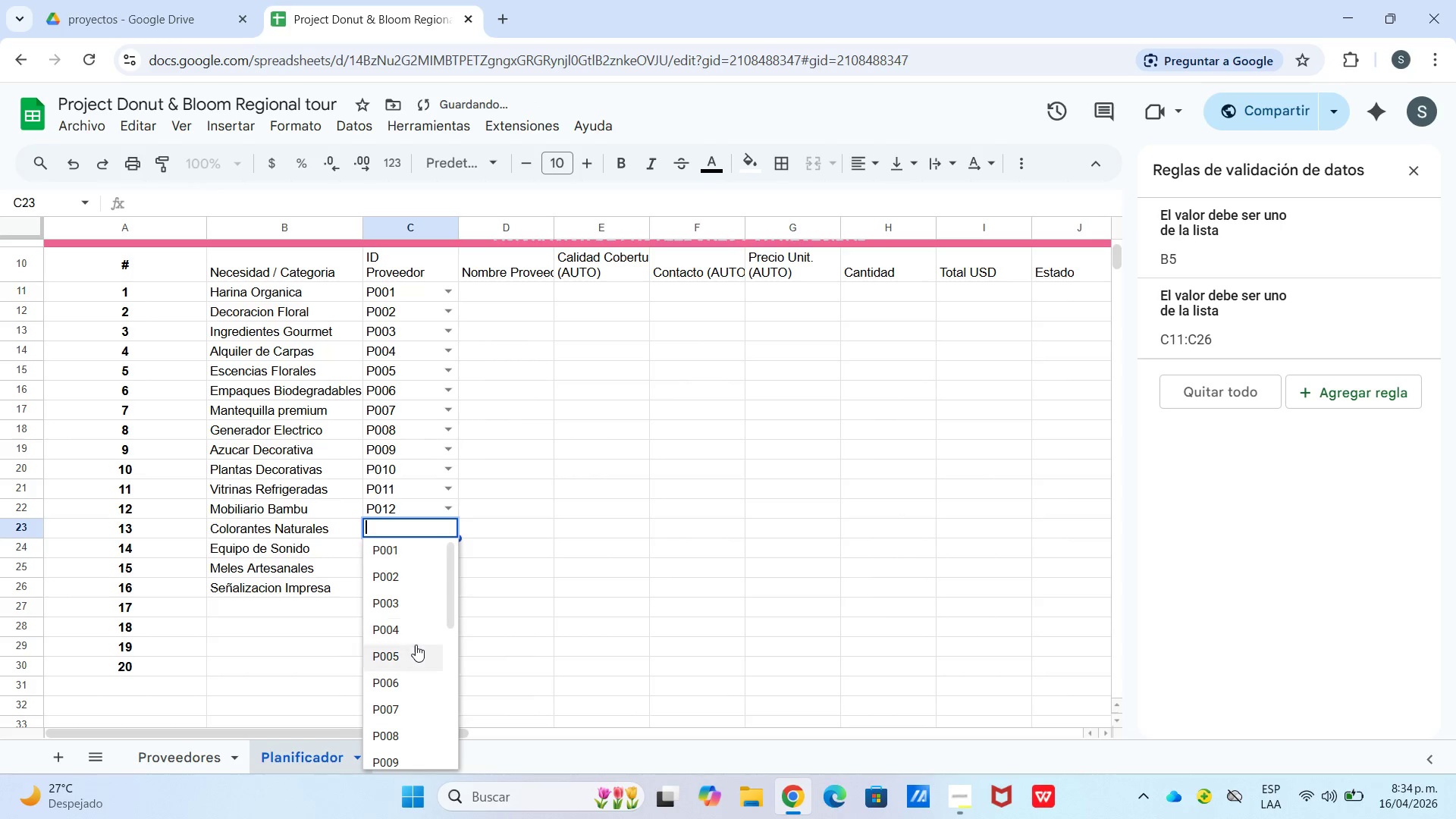 
scroll: coordinate [413, 647], scroll_direction: down, amount: 2.0
 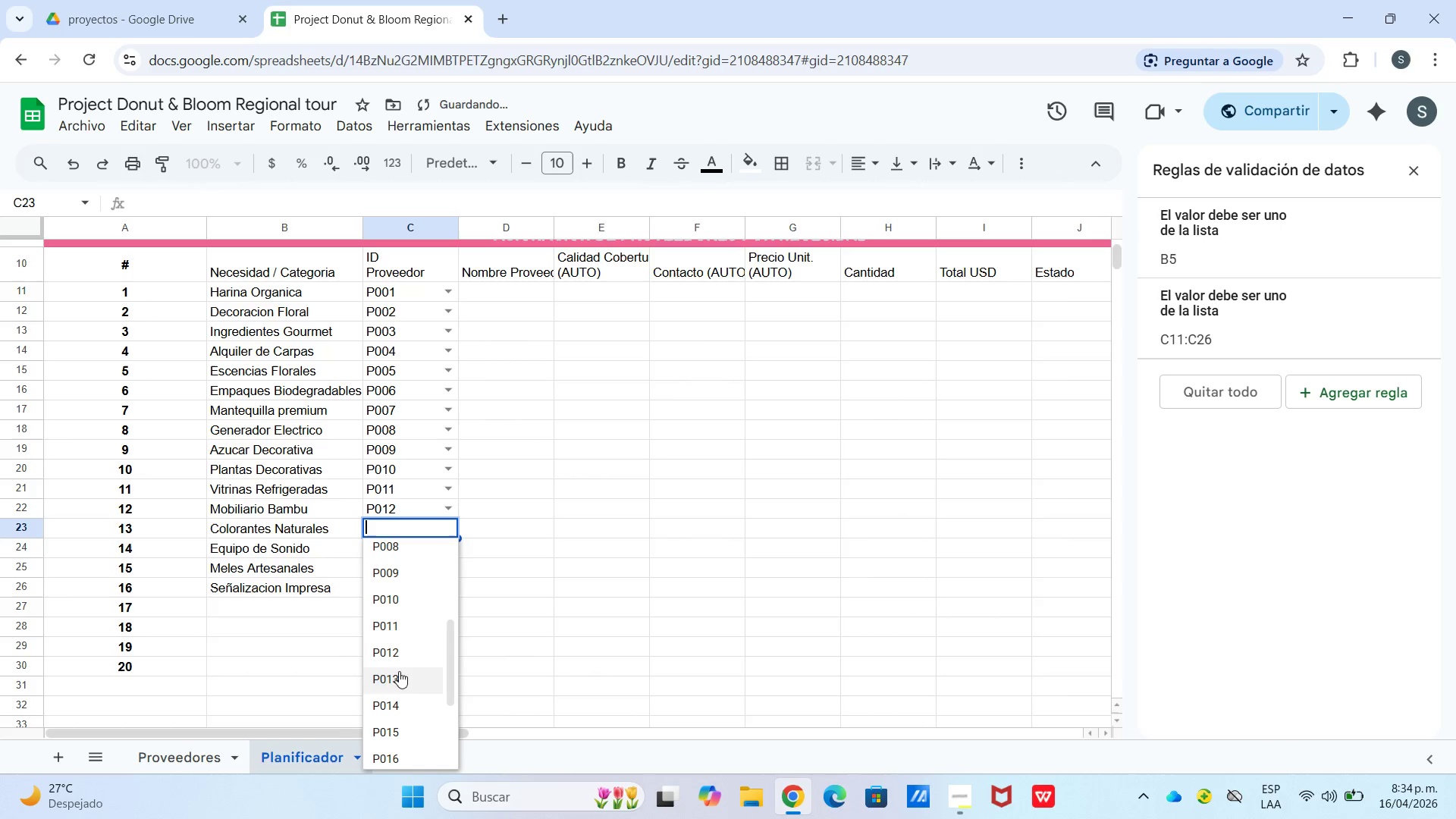 
left_click([399, 671])
 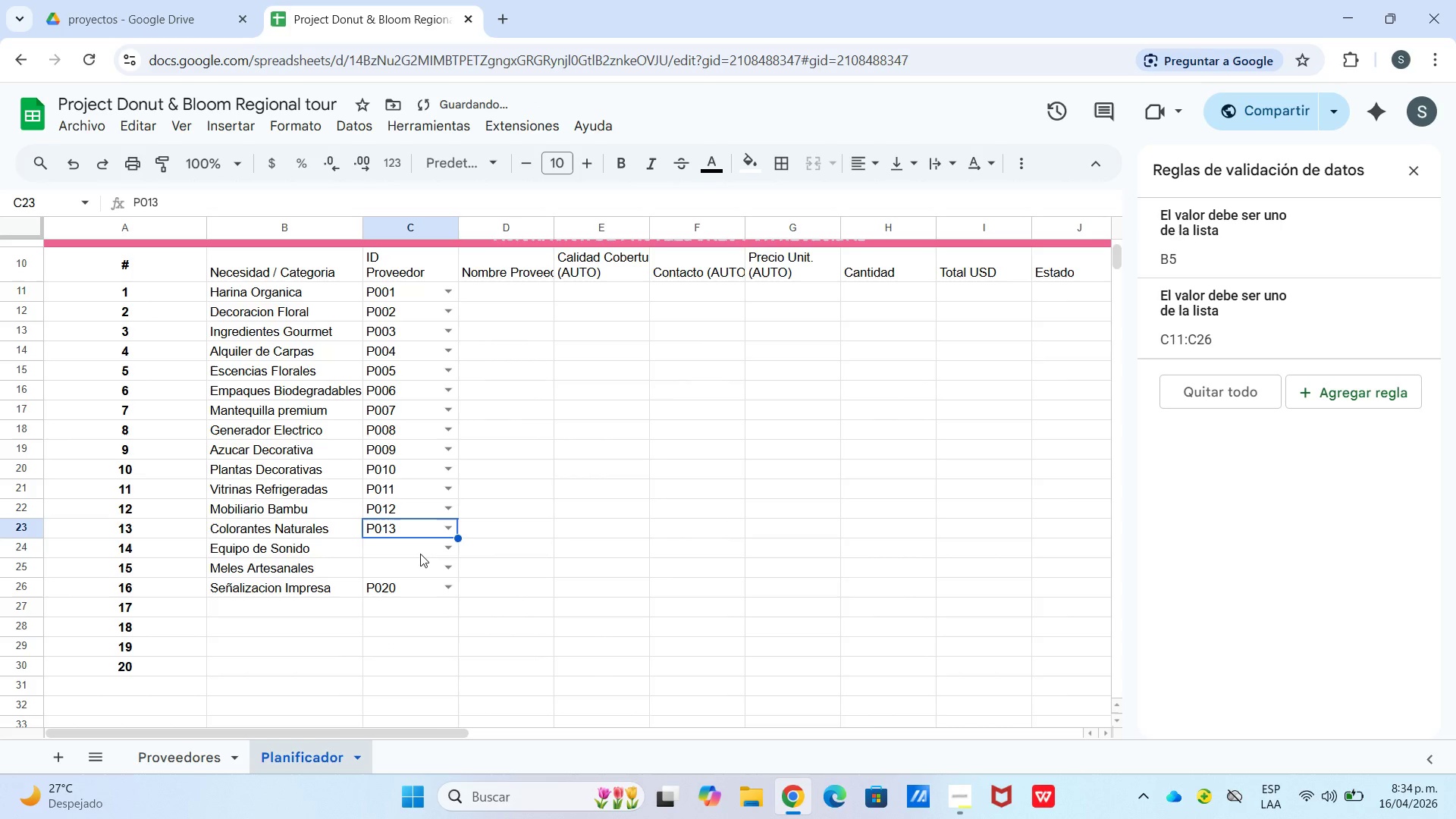 
scroll: coordinate [422, 566], scroll_direction: up, amount: 1.0
 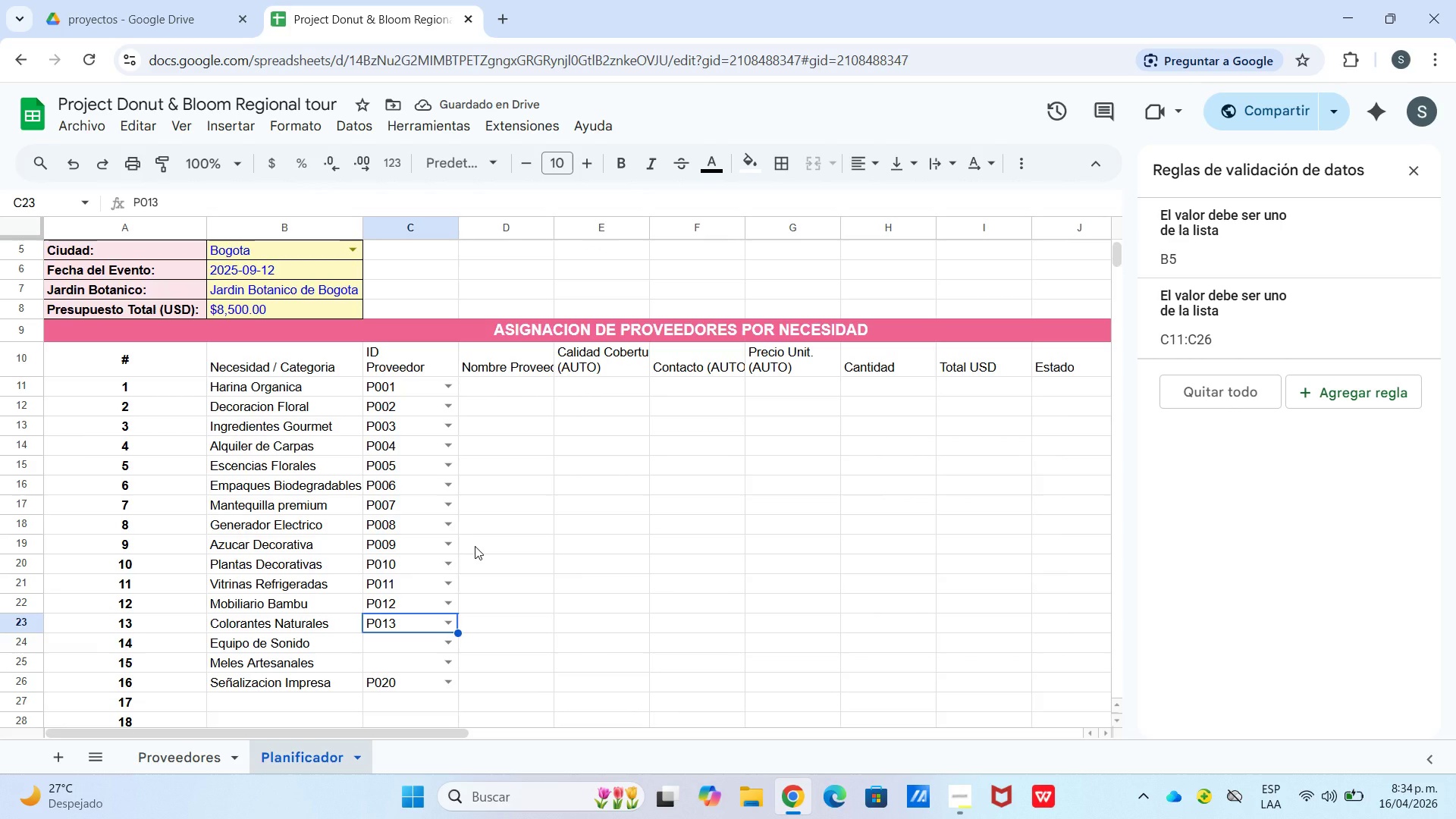 
scroll: coordinate [475, 546], scroll_direction: down, amount: 1.0
 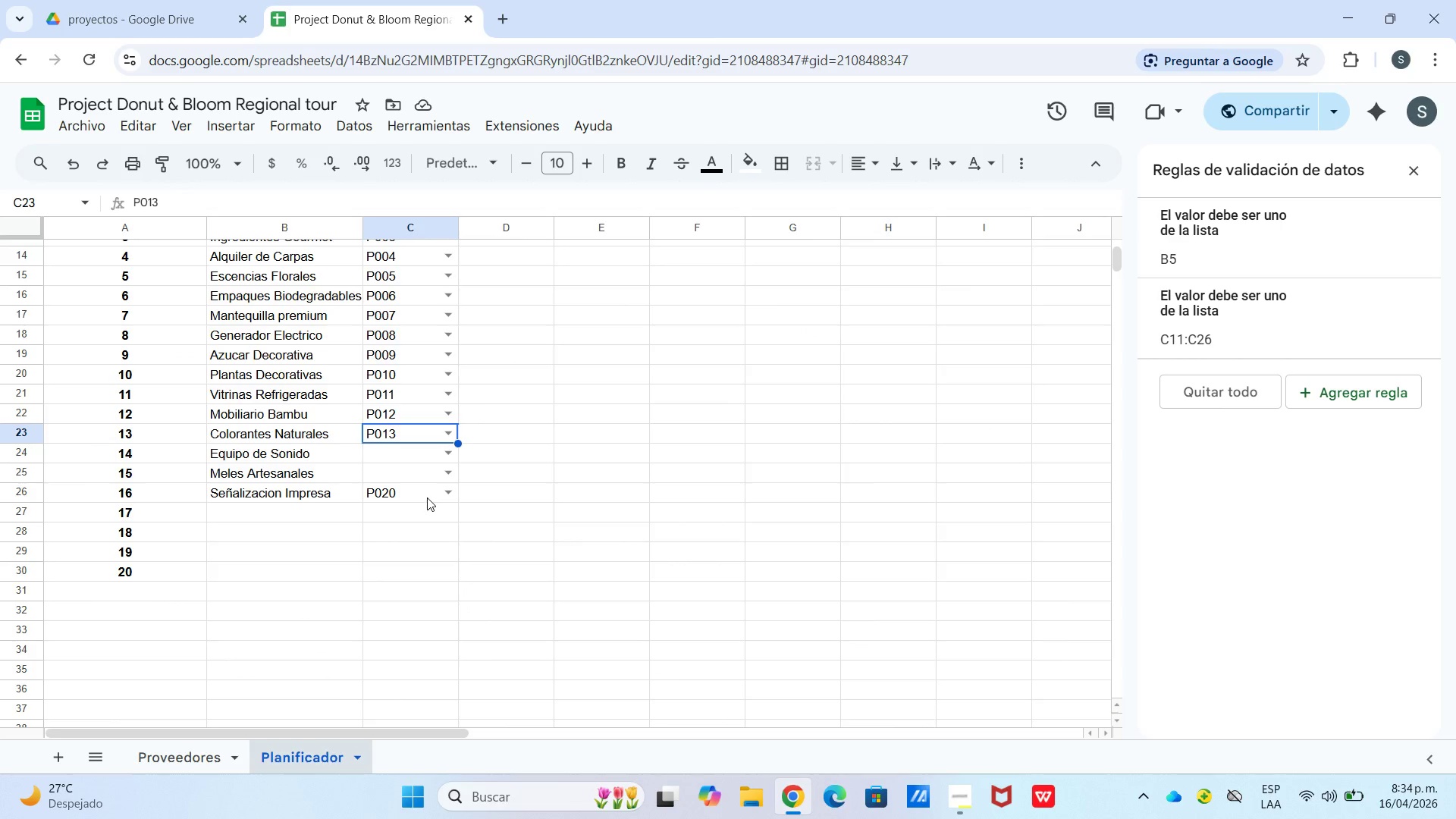 
left_click([426, 458])
 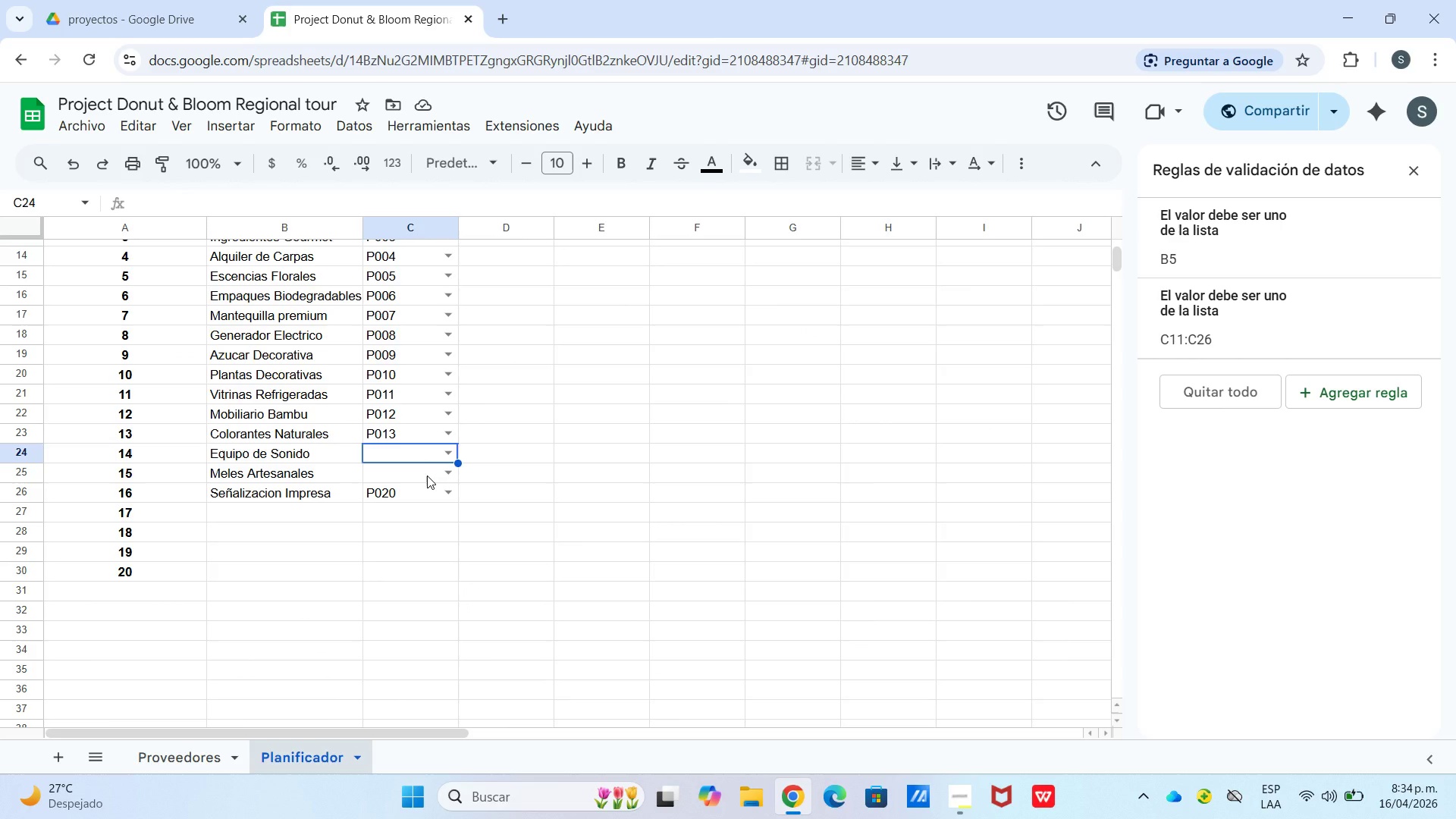 
left_click([427, 475])
 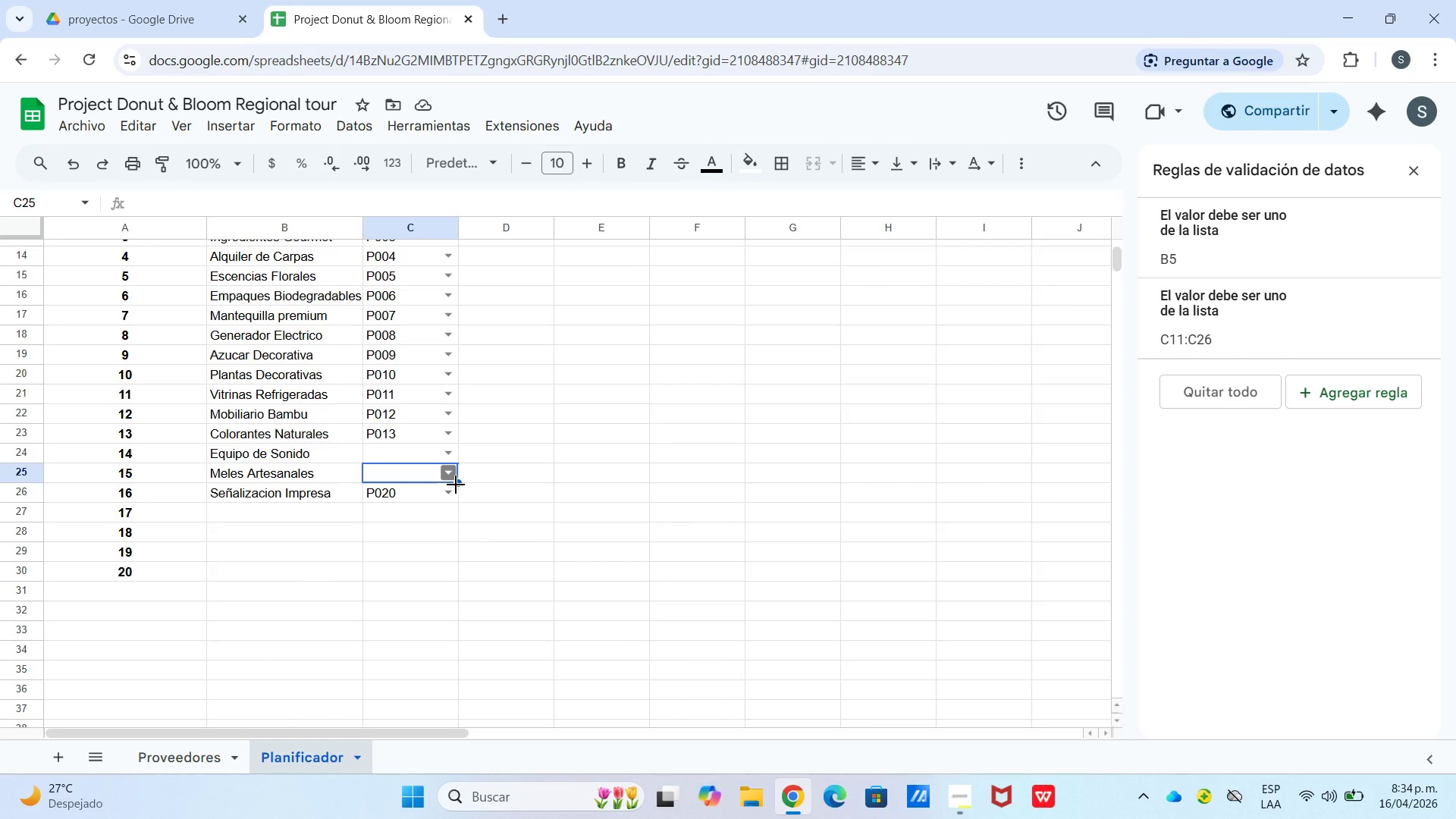 
left_click_drag(start_coordinate=[456, 484], to_coordinate=[422, 572])
 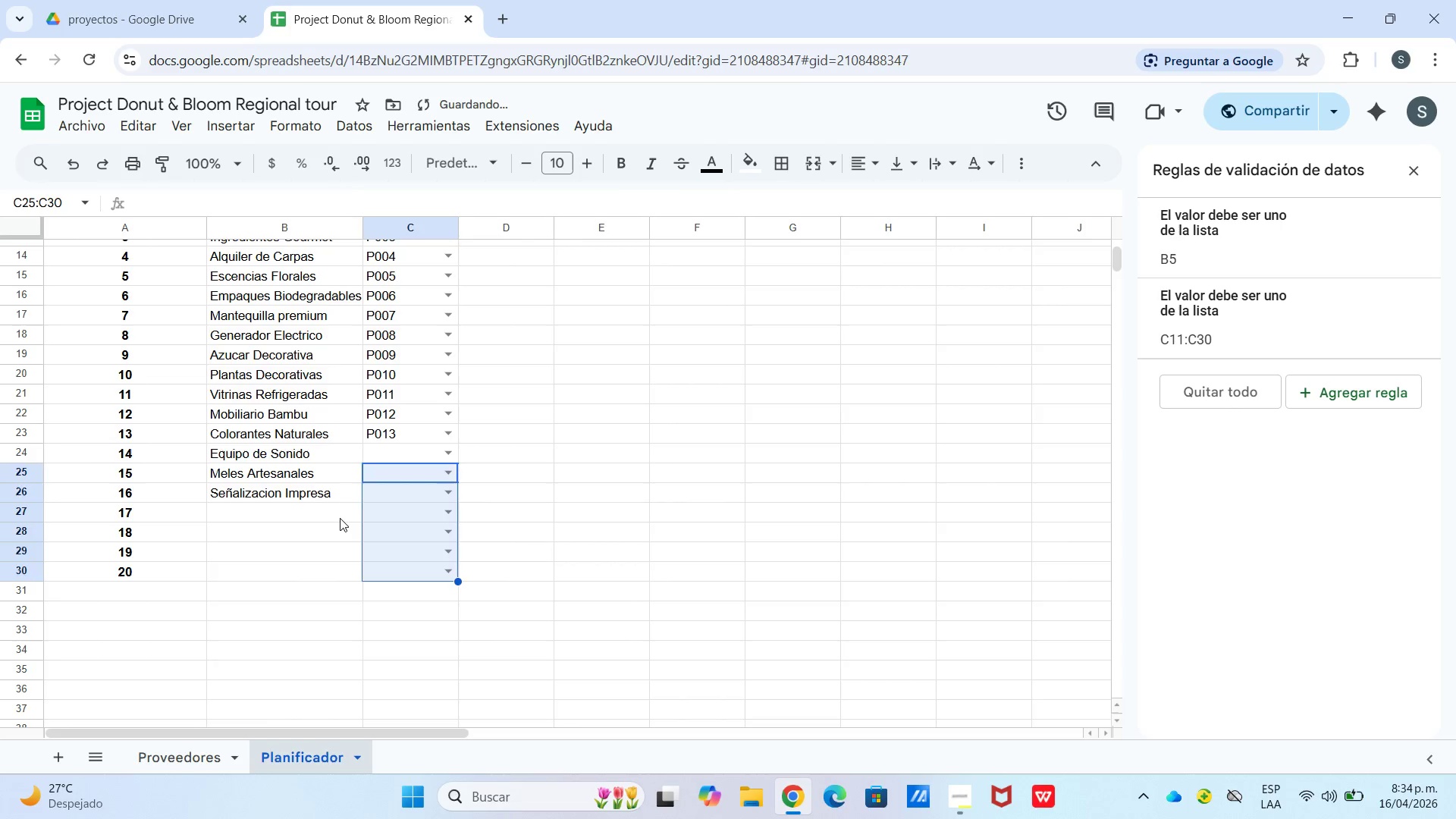 
left_click([339, 518])
 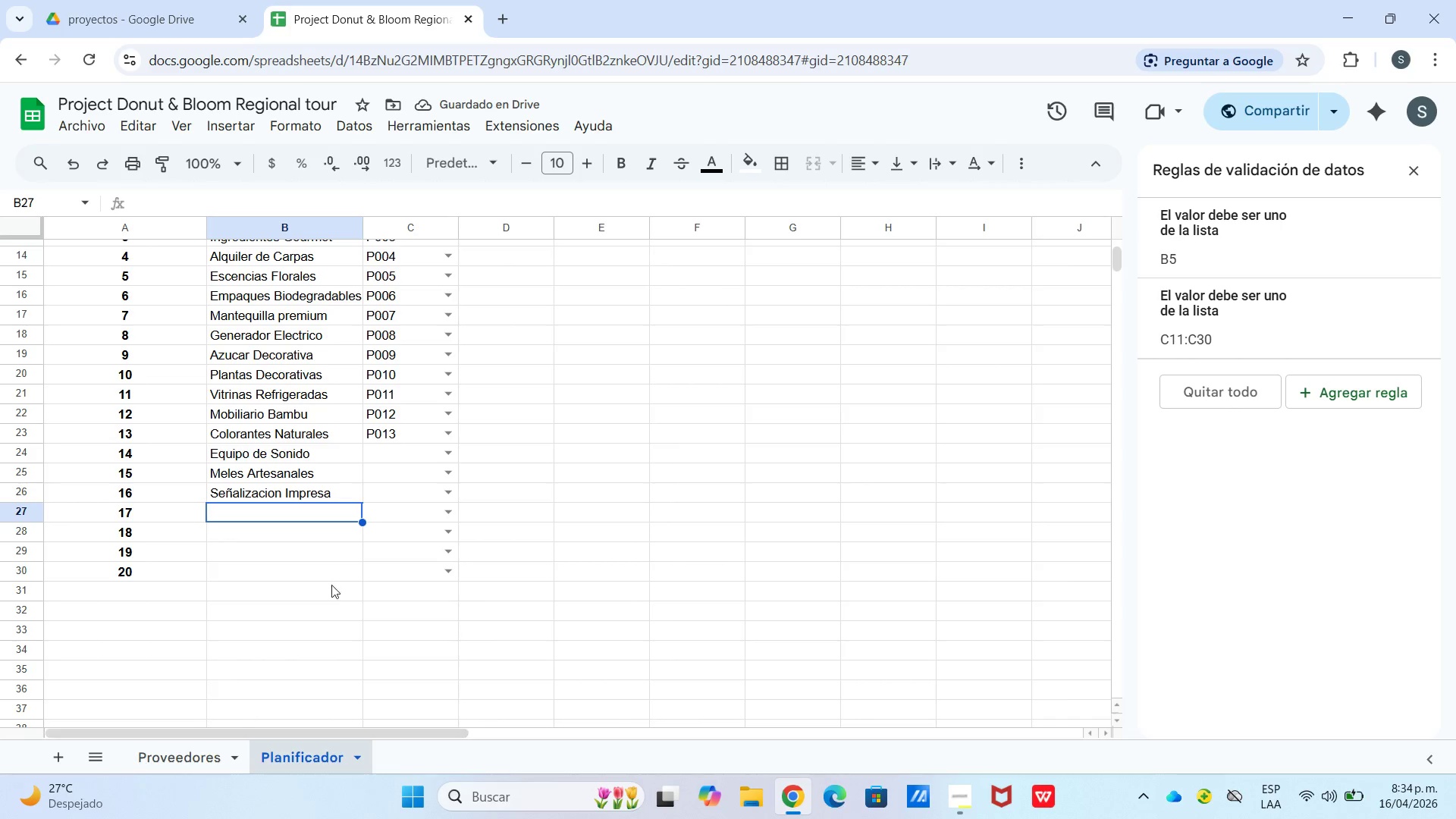 
left_click([405, 480])
 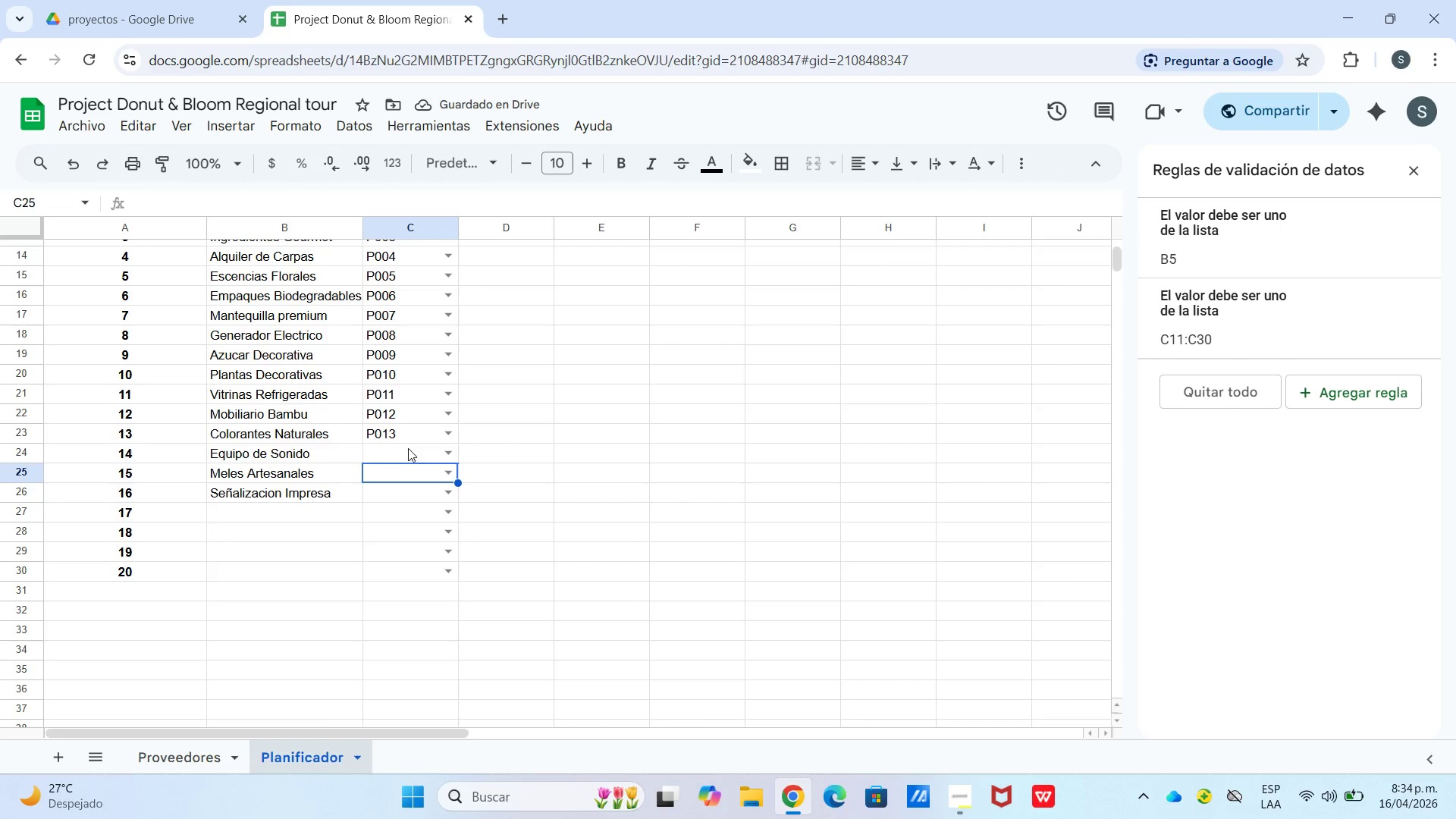 
left_click([410, 444])
 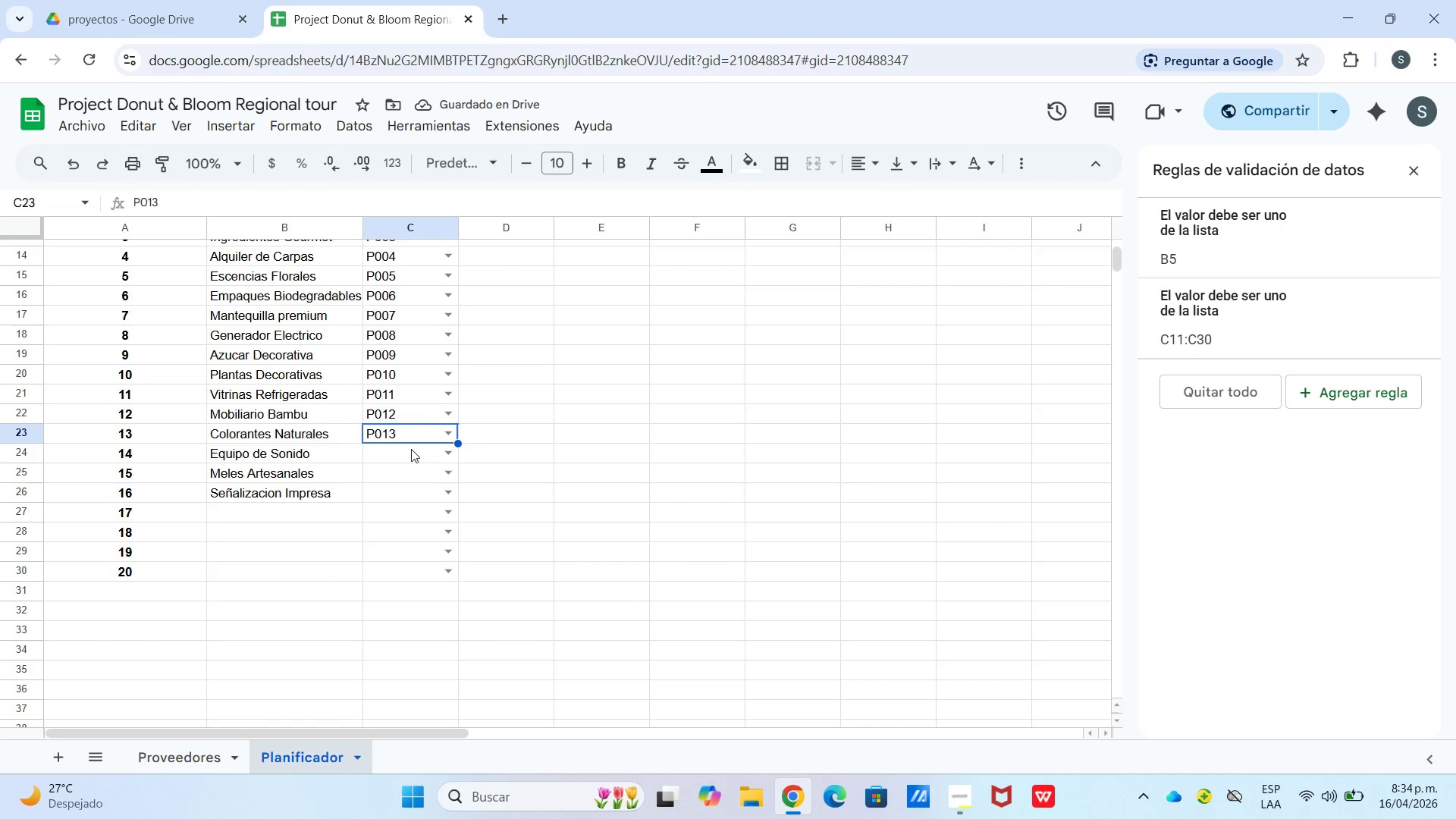 
left_click([411, 450])
 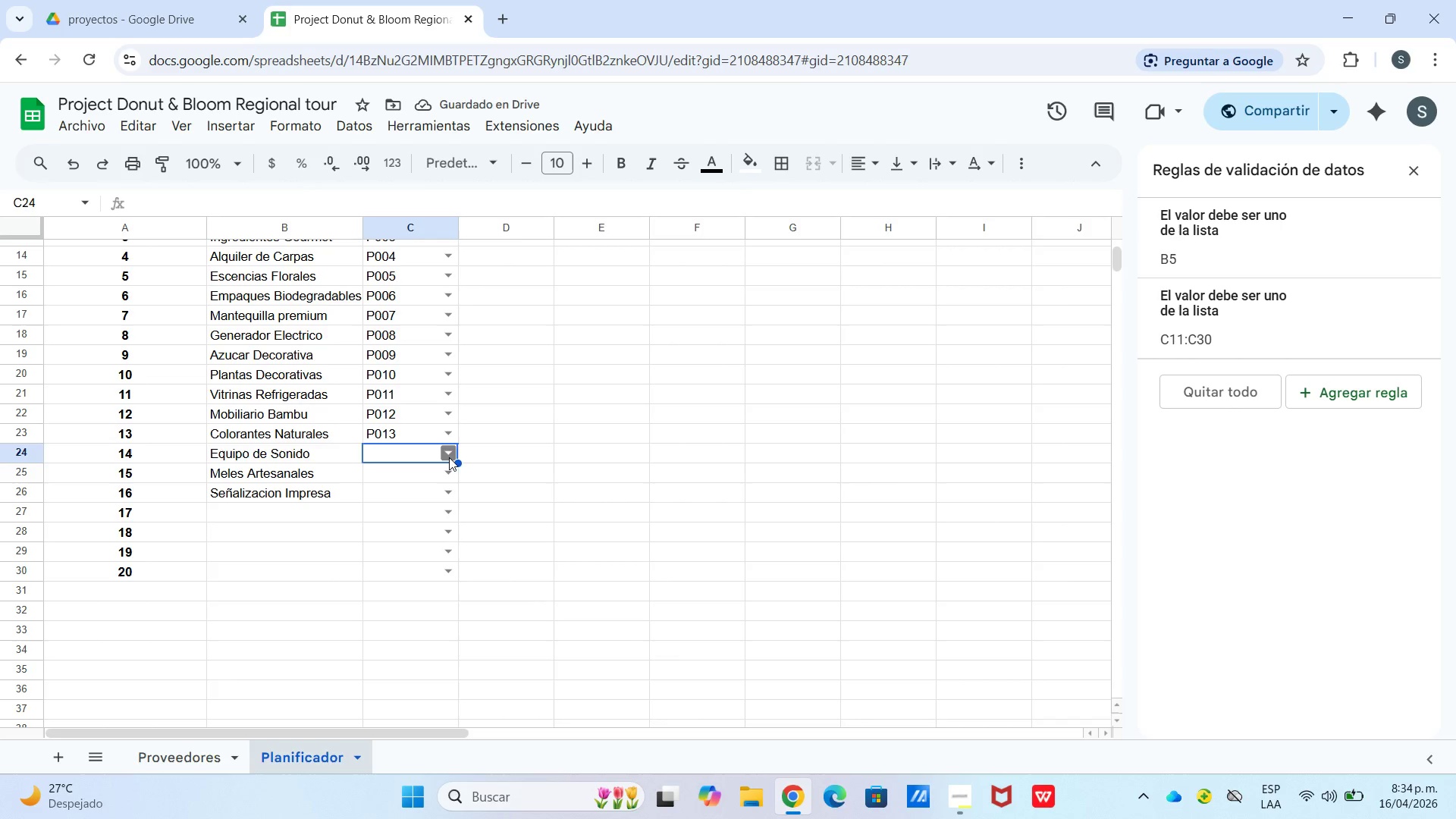 
left_click([447, 455])
 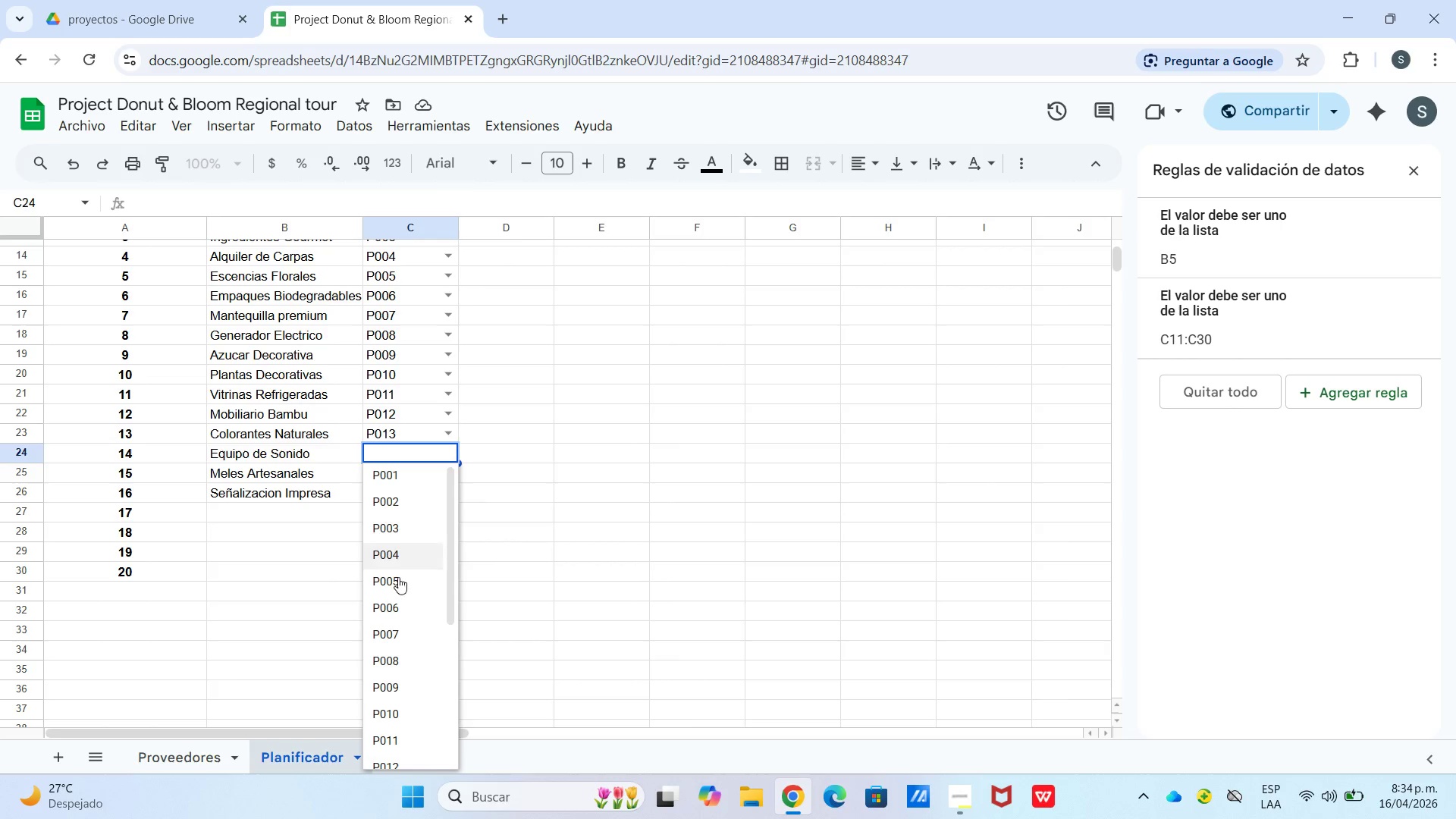 
scroll: coordinate [375, 661], scroll_direction: down, amount: 3.0
 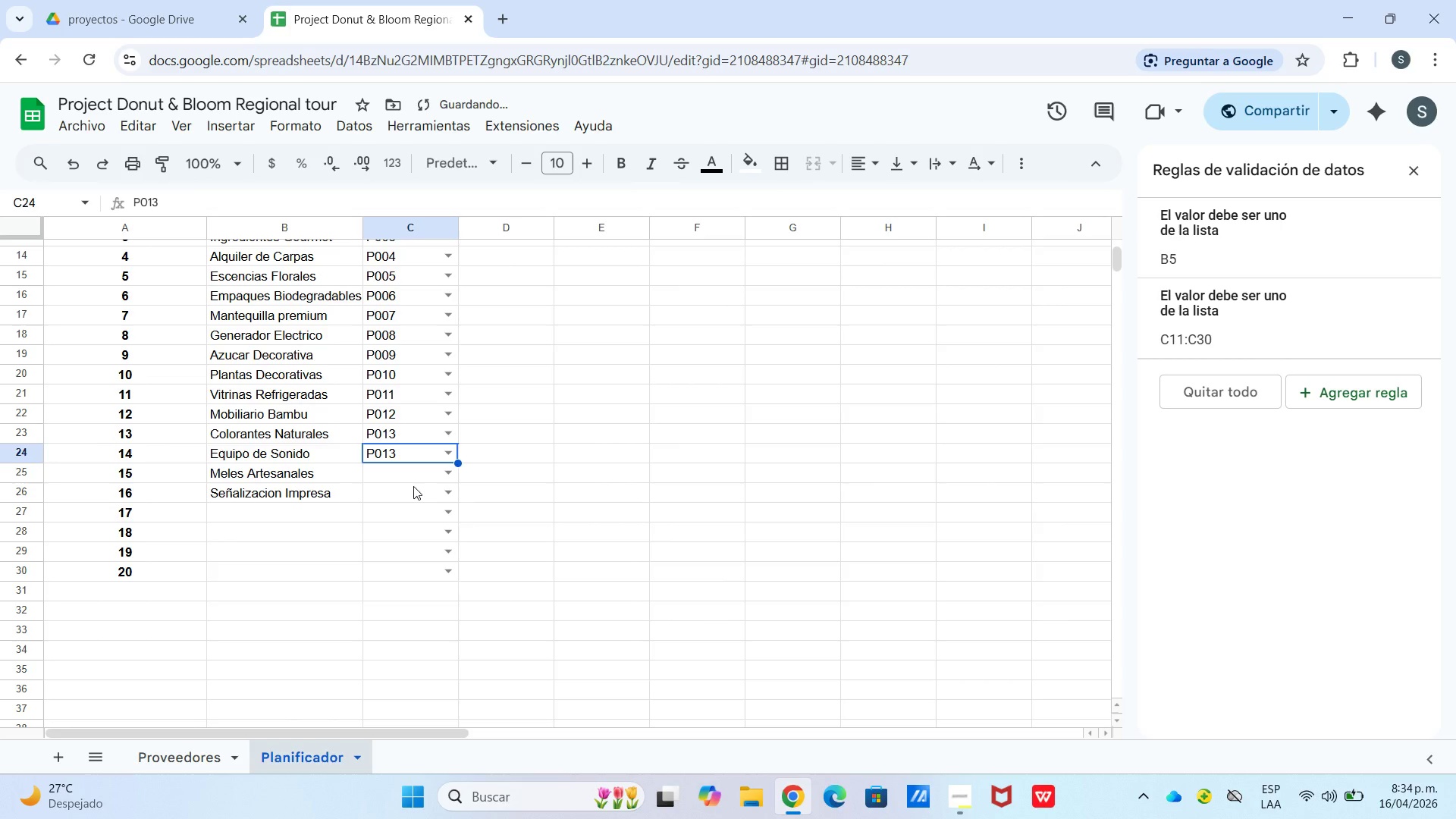 
left_click([453, 450])
 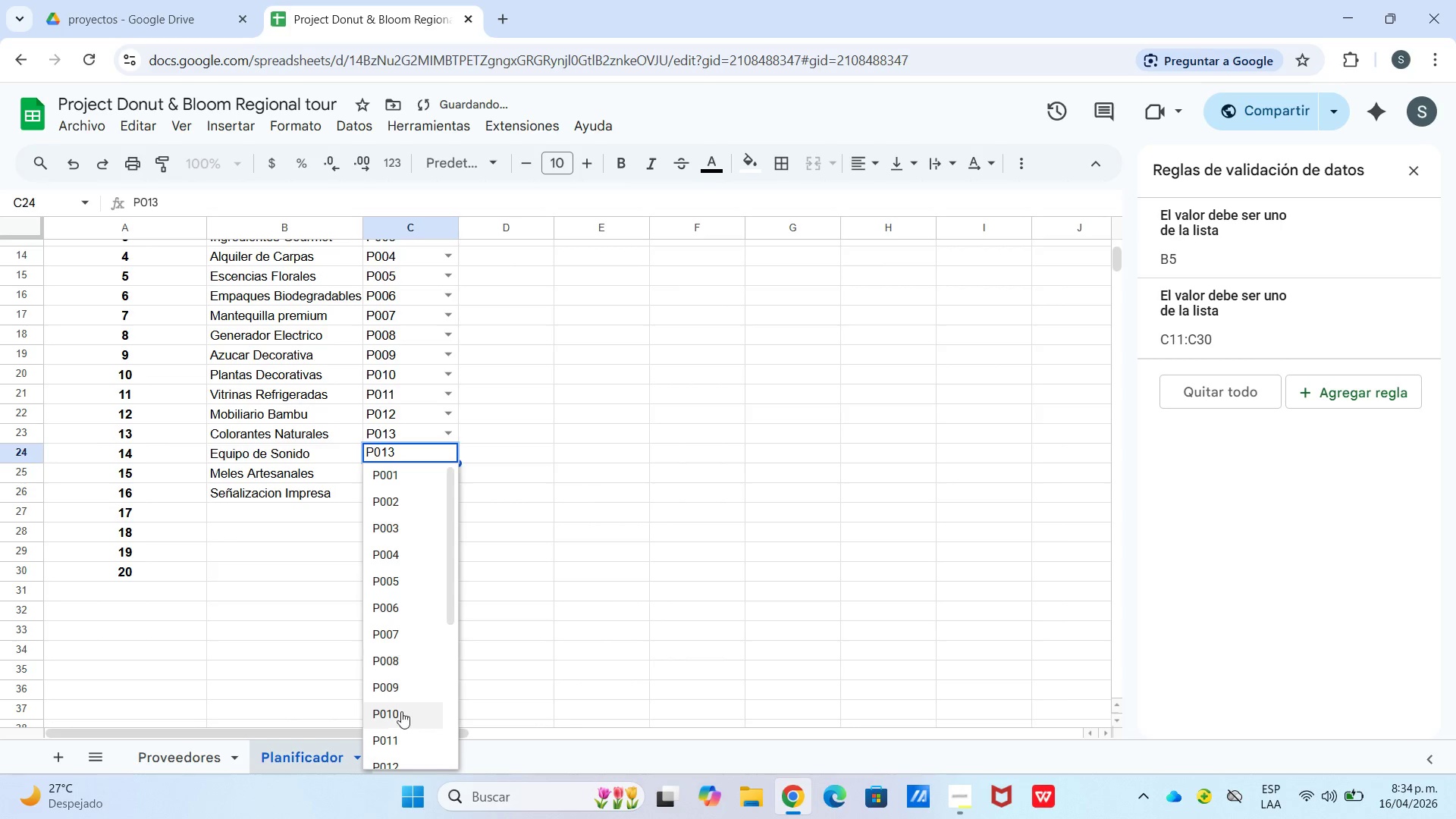 
scroll: coordinate [400, 714], scroll_direction: down, amount: 1.0
 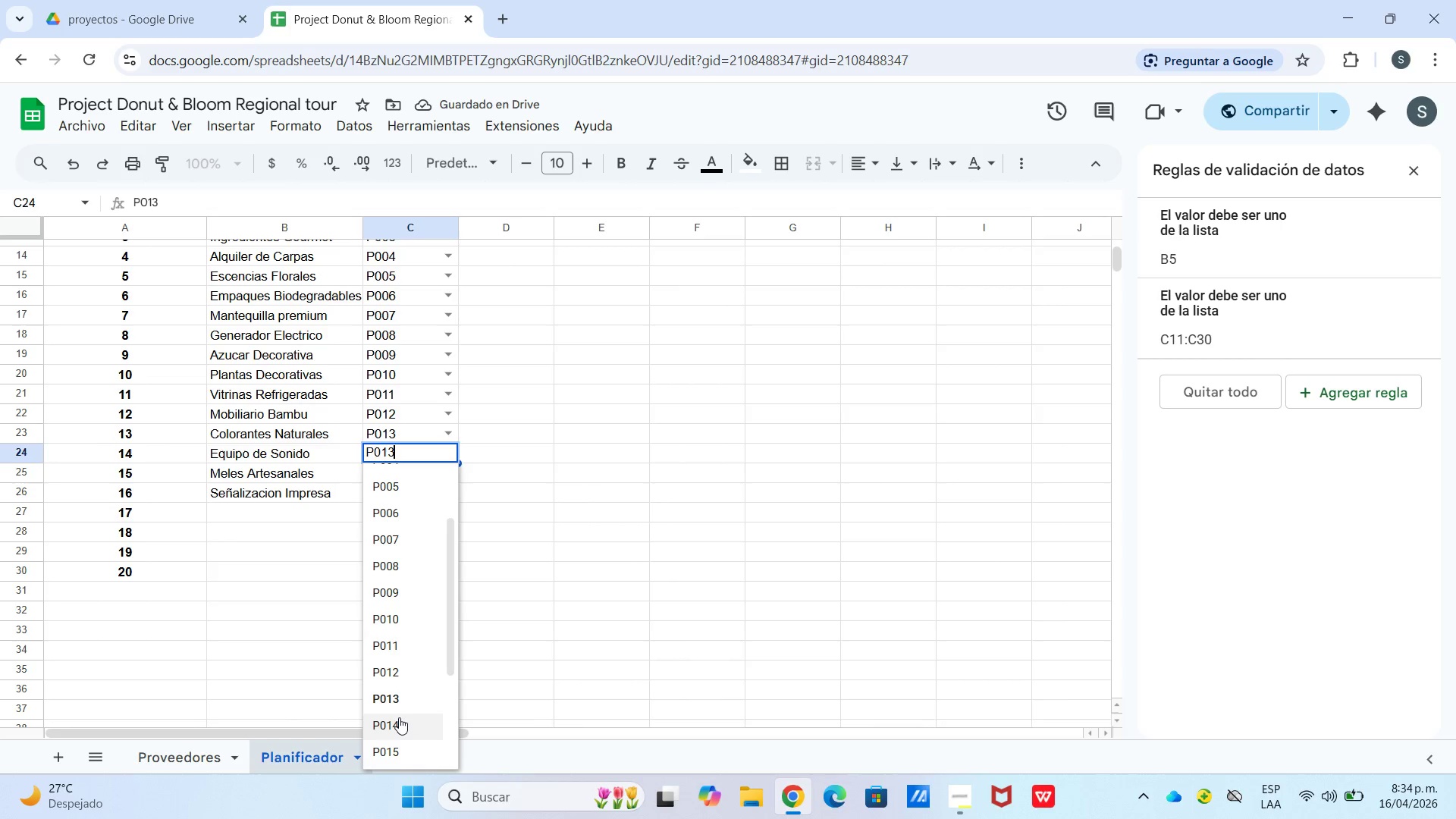 
left_click([399, 717])
 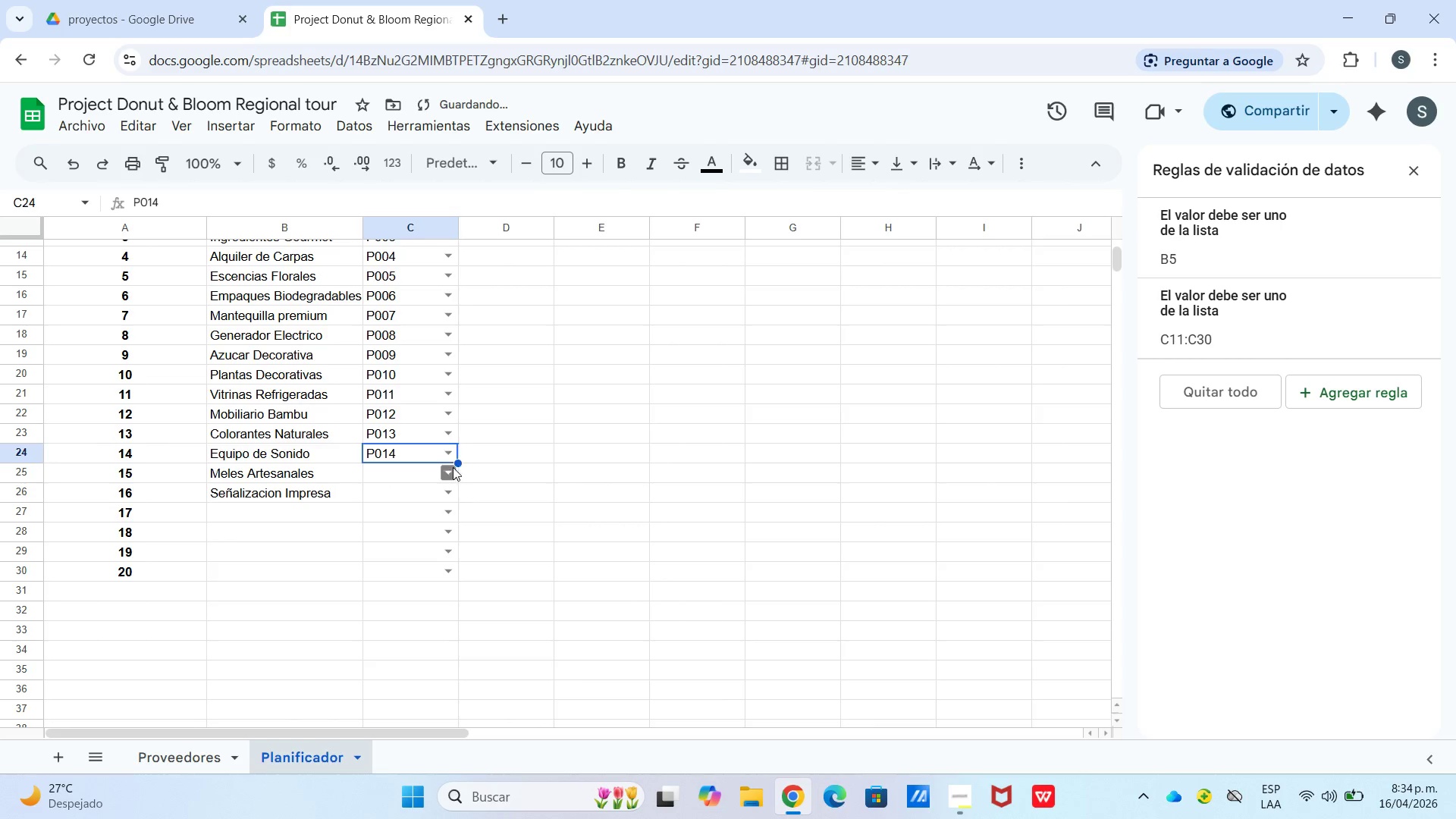 
left_click([448, 473])
 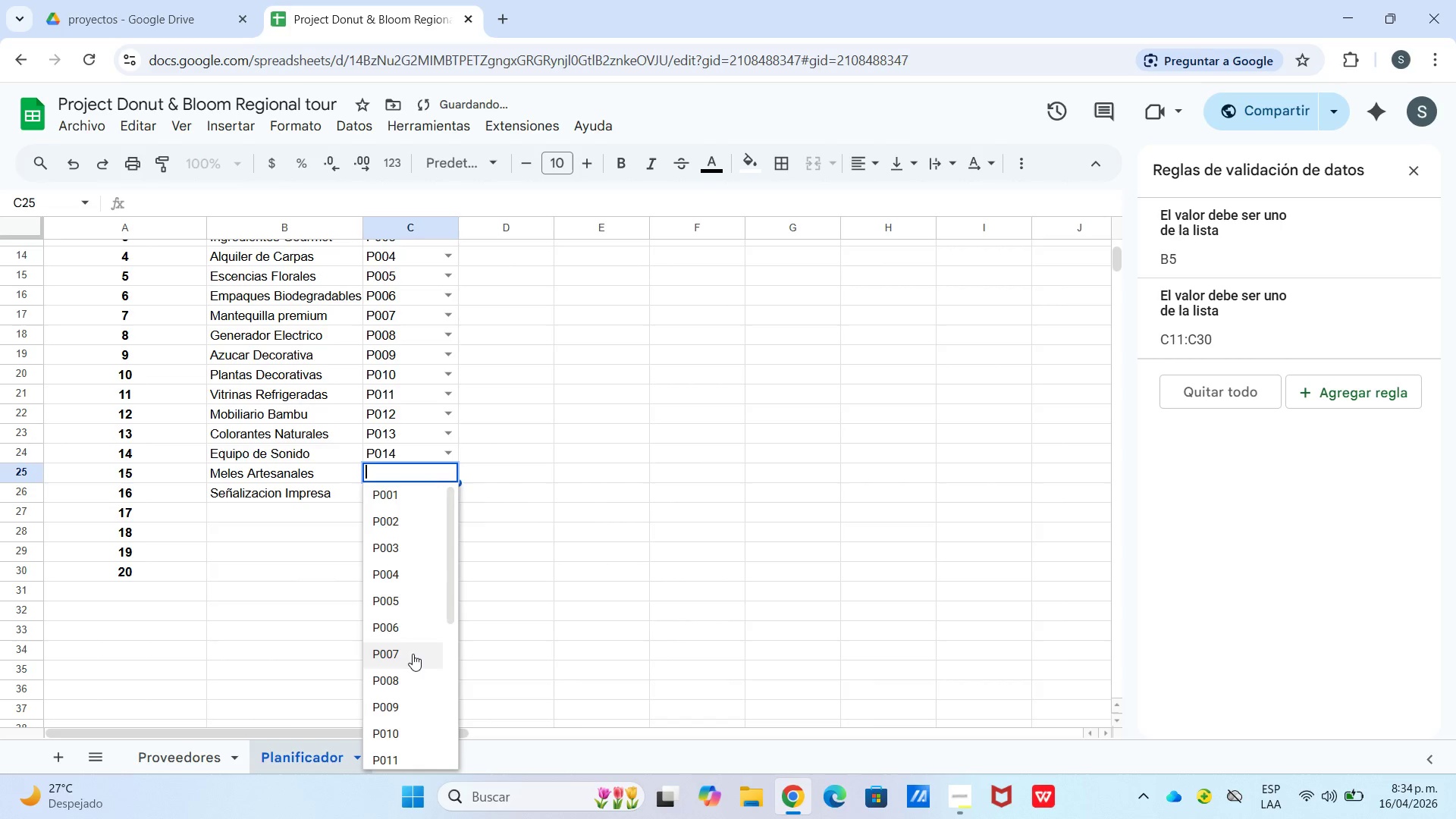 
scroll: coordinate [412, 655], scroll_direction: down, amount: 3.0
 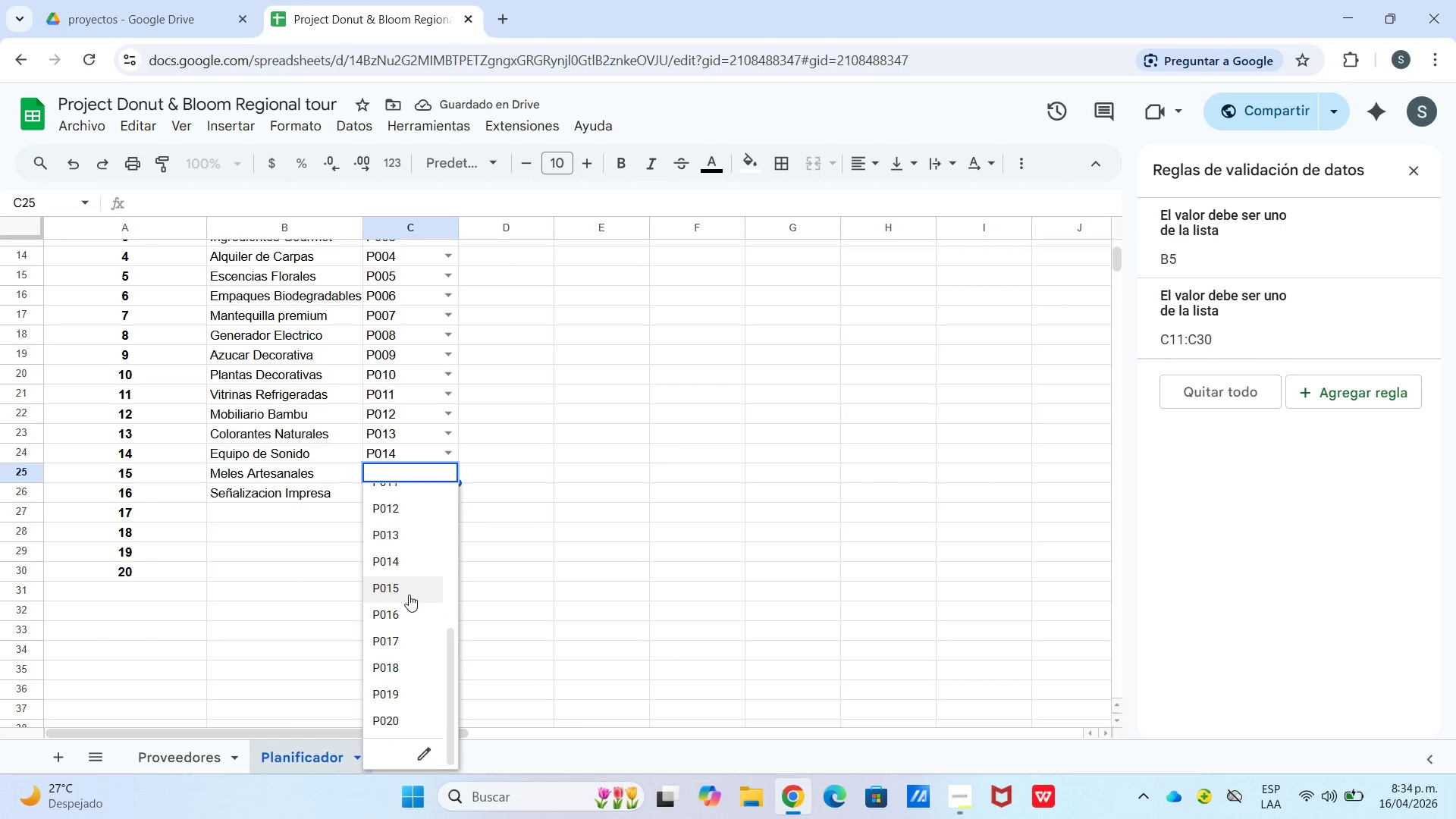 
left_click([409, 595])
 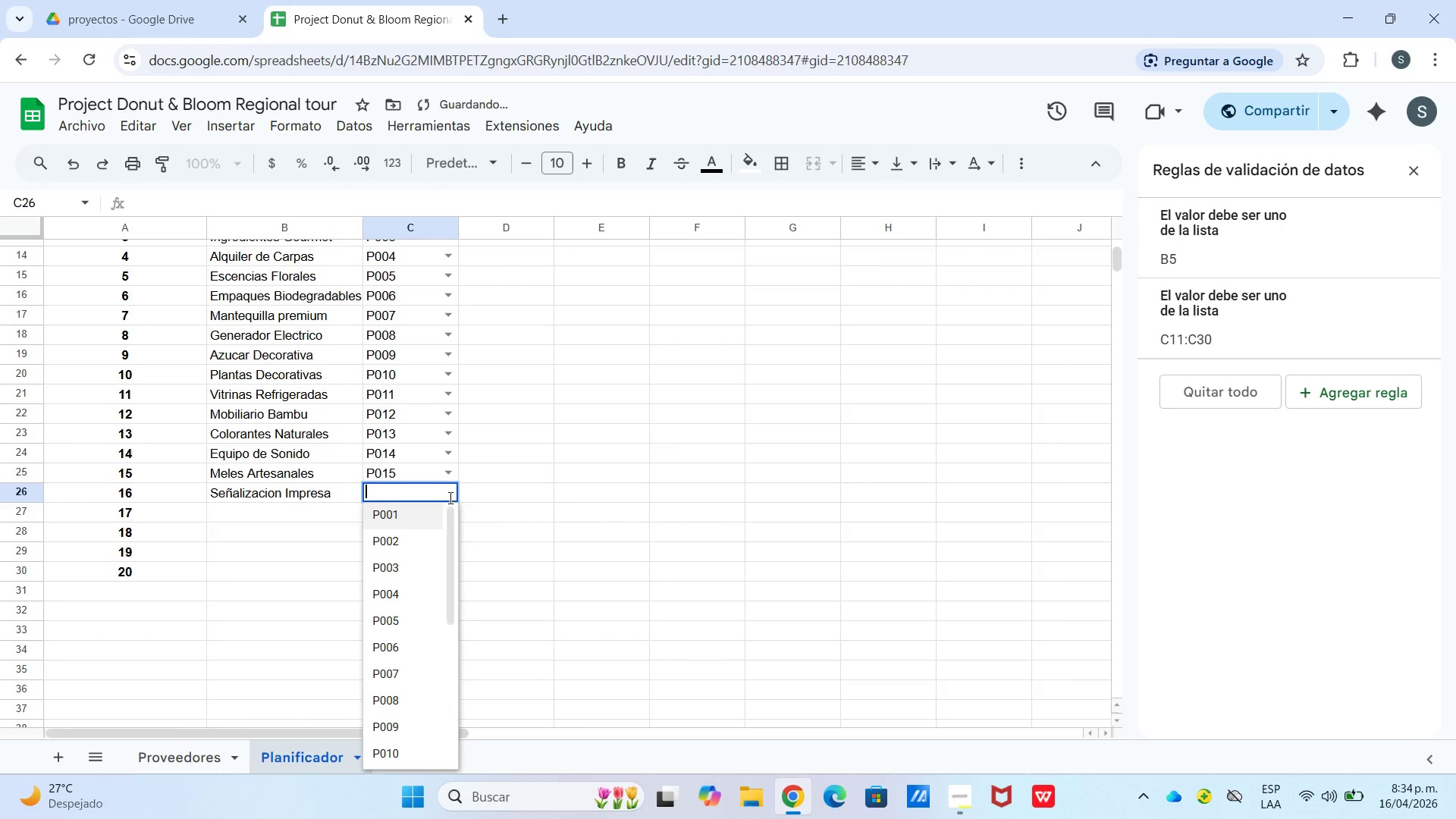 
scroll: coordinate [394, 651], scroll_direction: down, amount: 5.0
 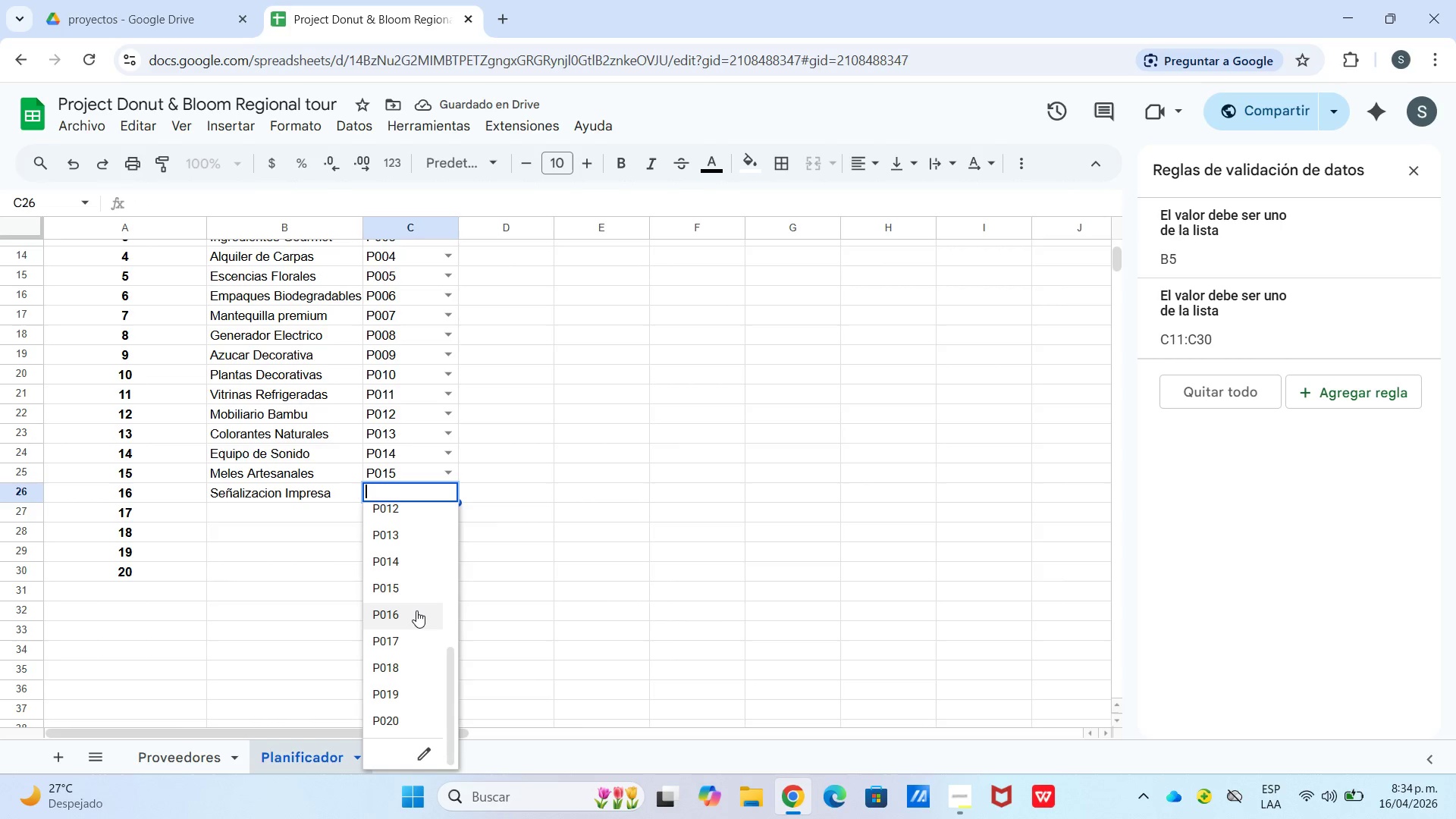 
left_click([416, 610])
 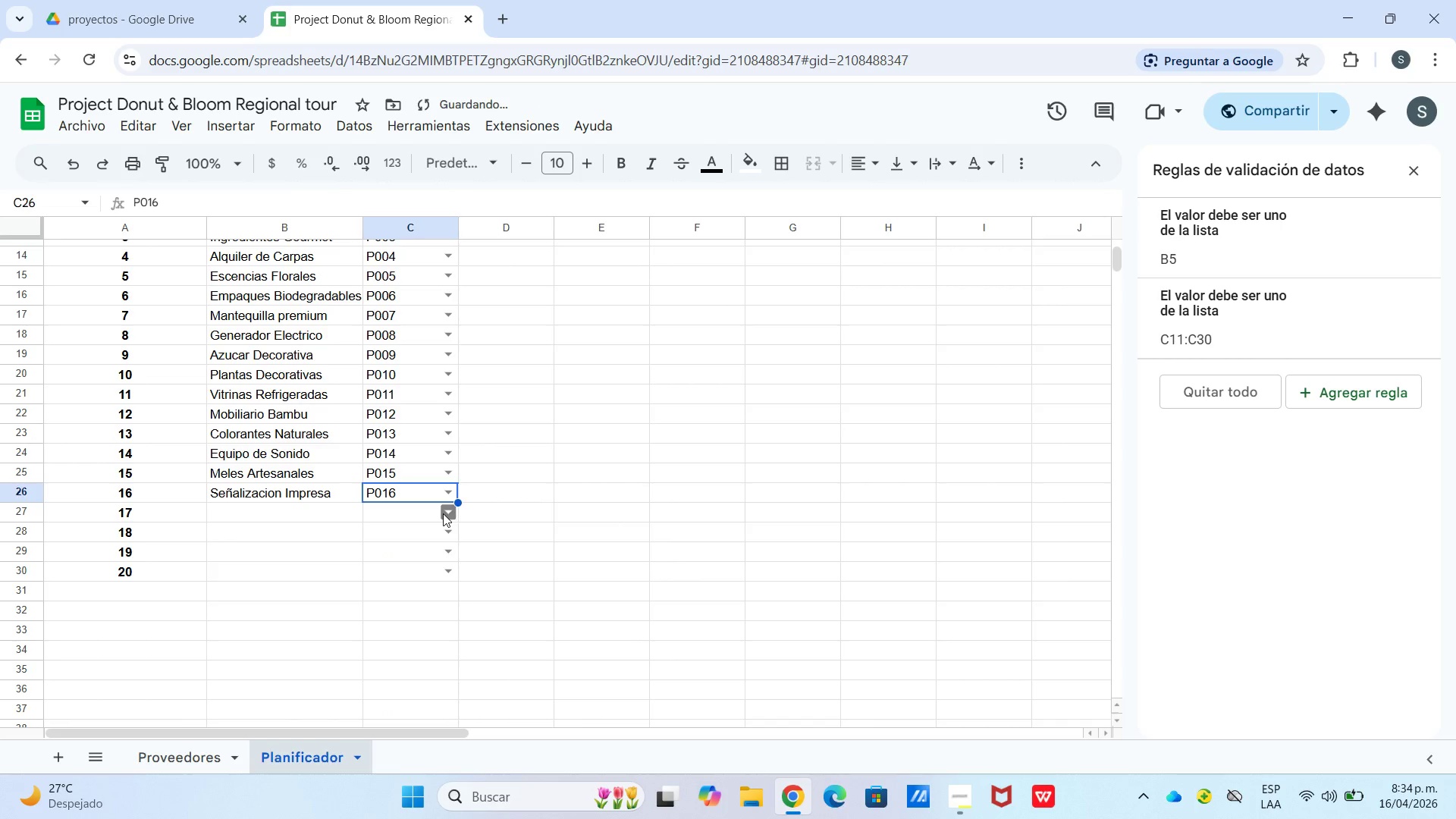 
left_click([443, 513])
 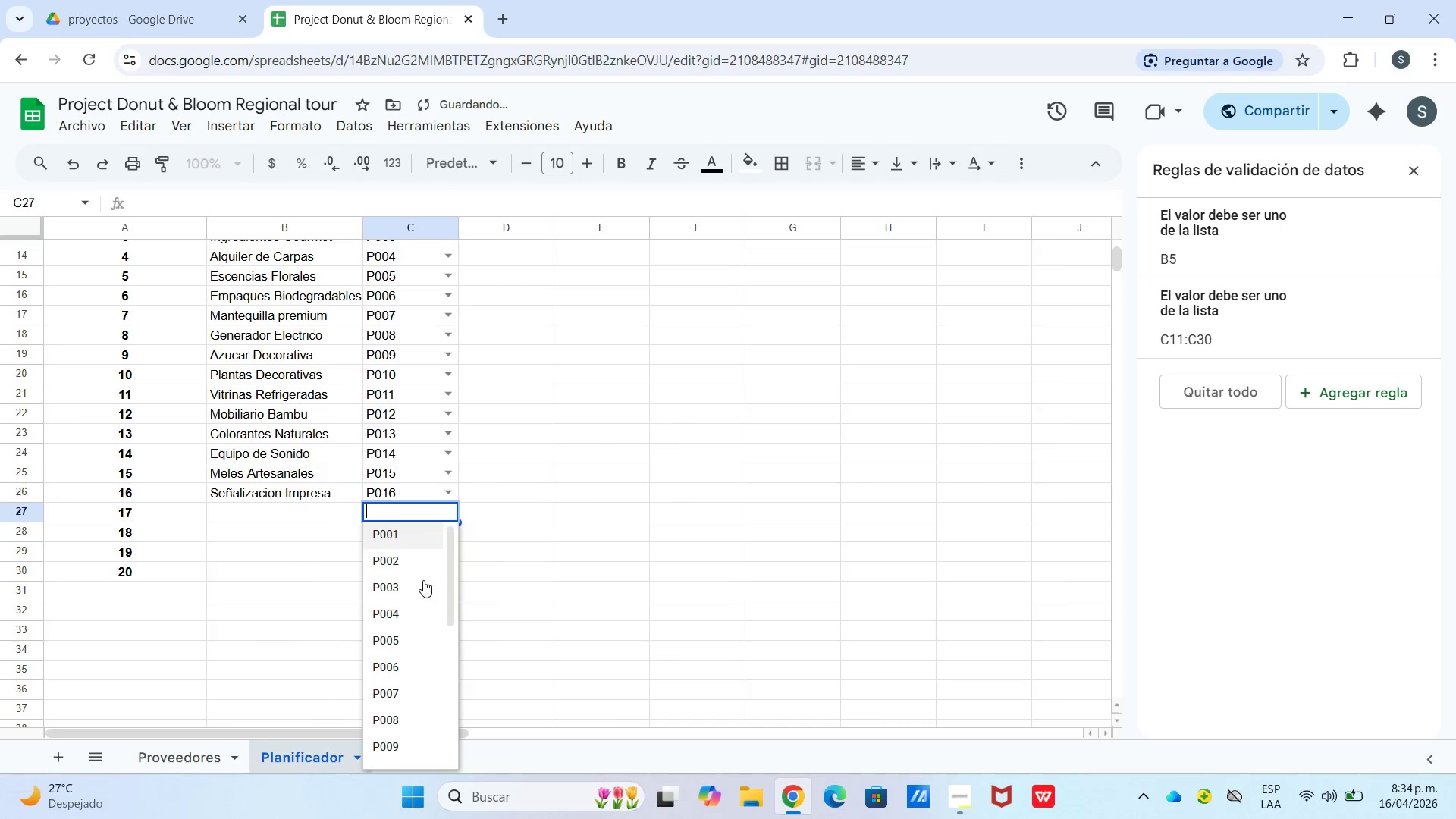 
scroll: coordinate [413, 598], scroll_direction: down, amount: 3.0
 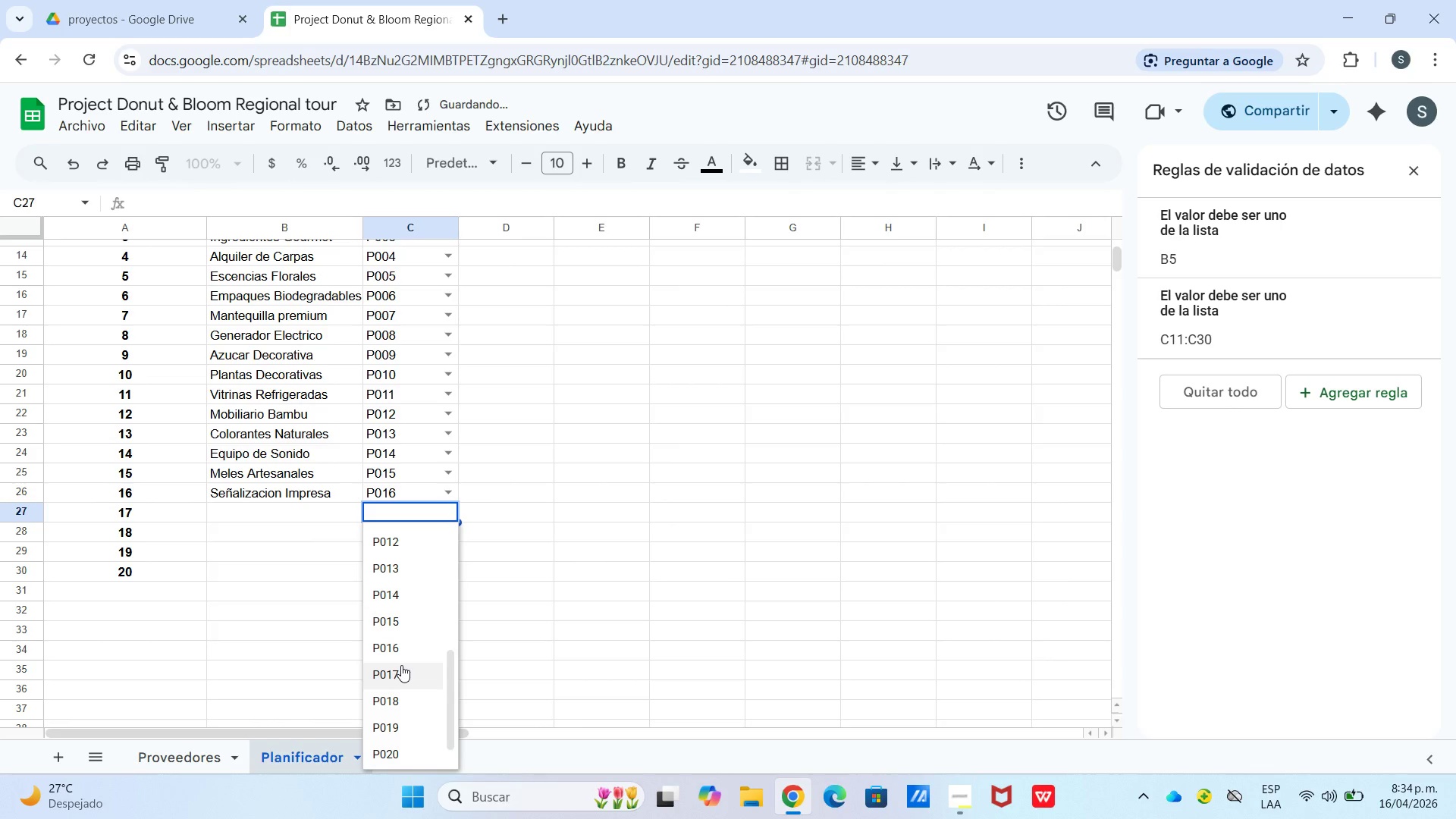 
left_click([402, 665])
 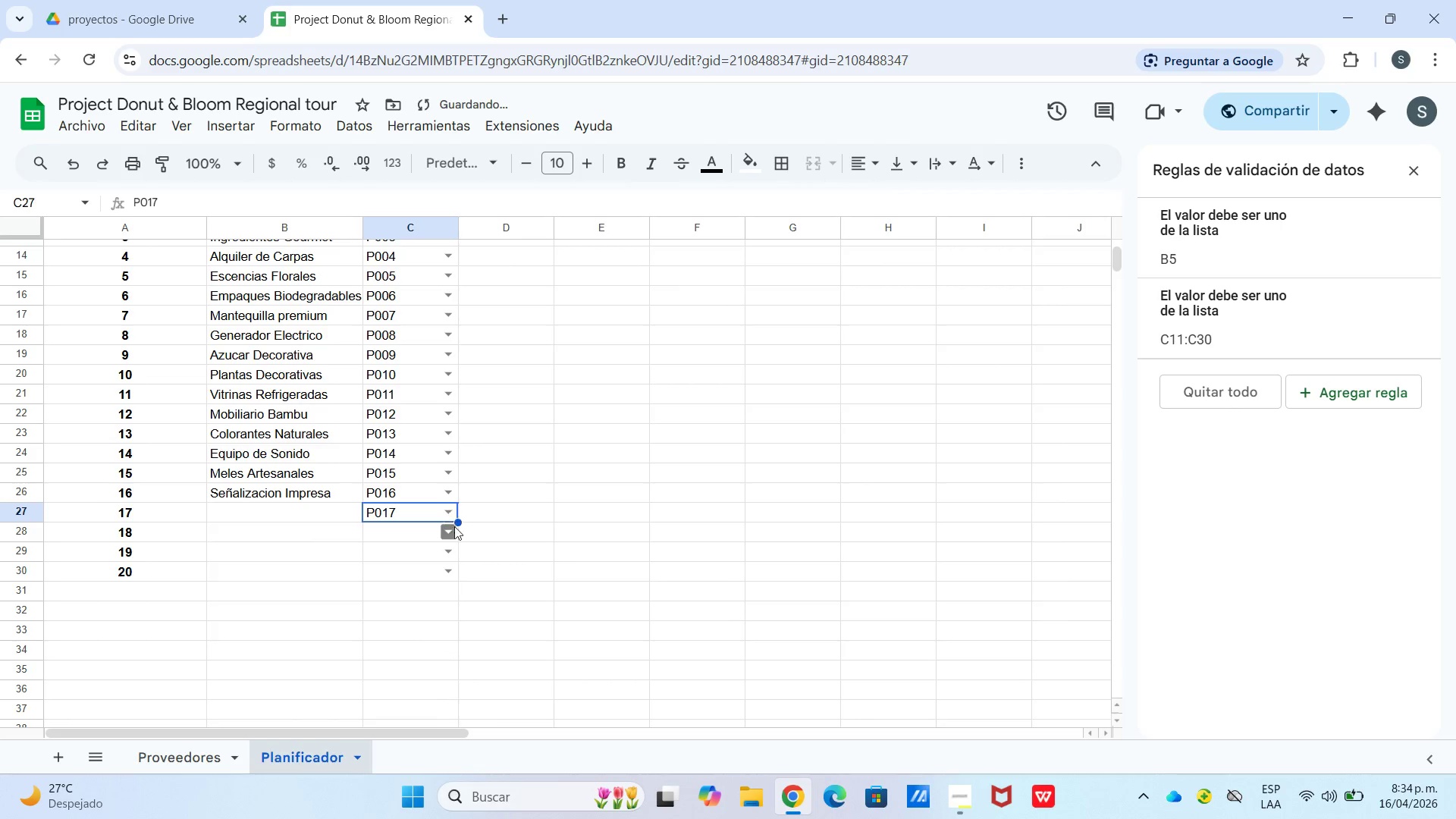 
left_click([451, 537])
 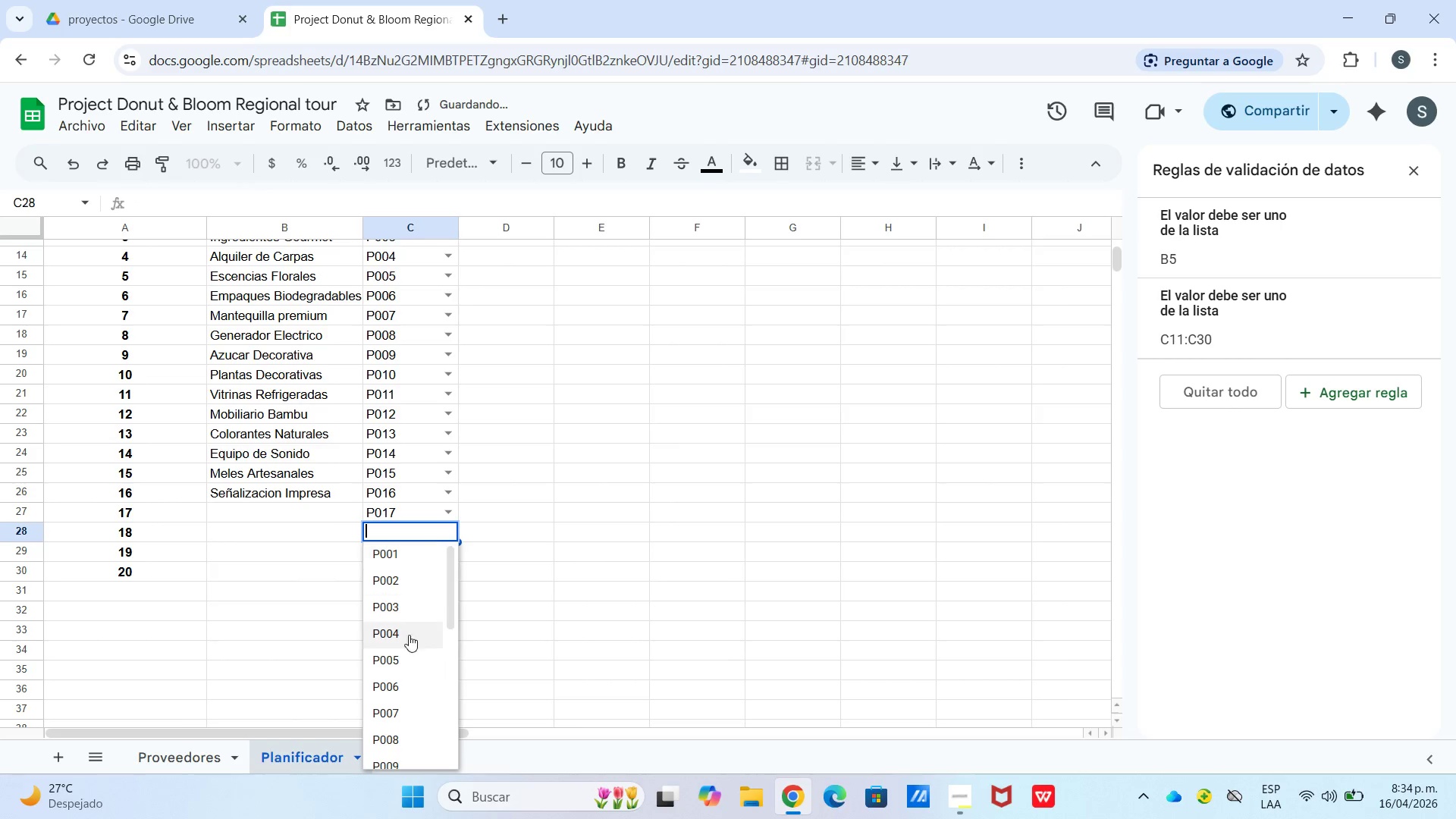 
scroll: coordinate [404, 649], scroll_direction: down, amount: 6.0
 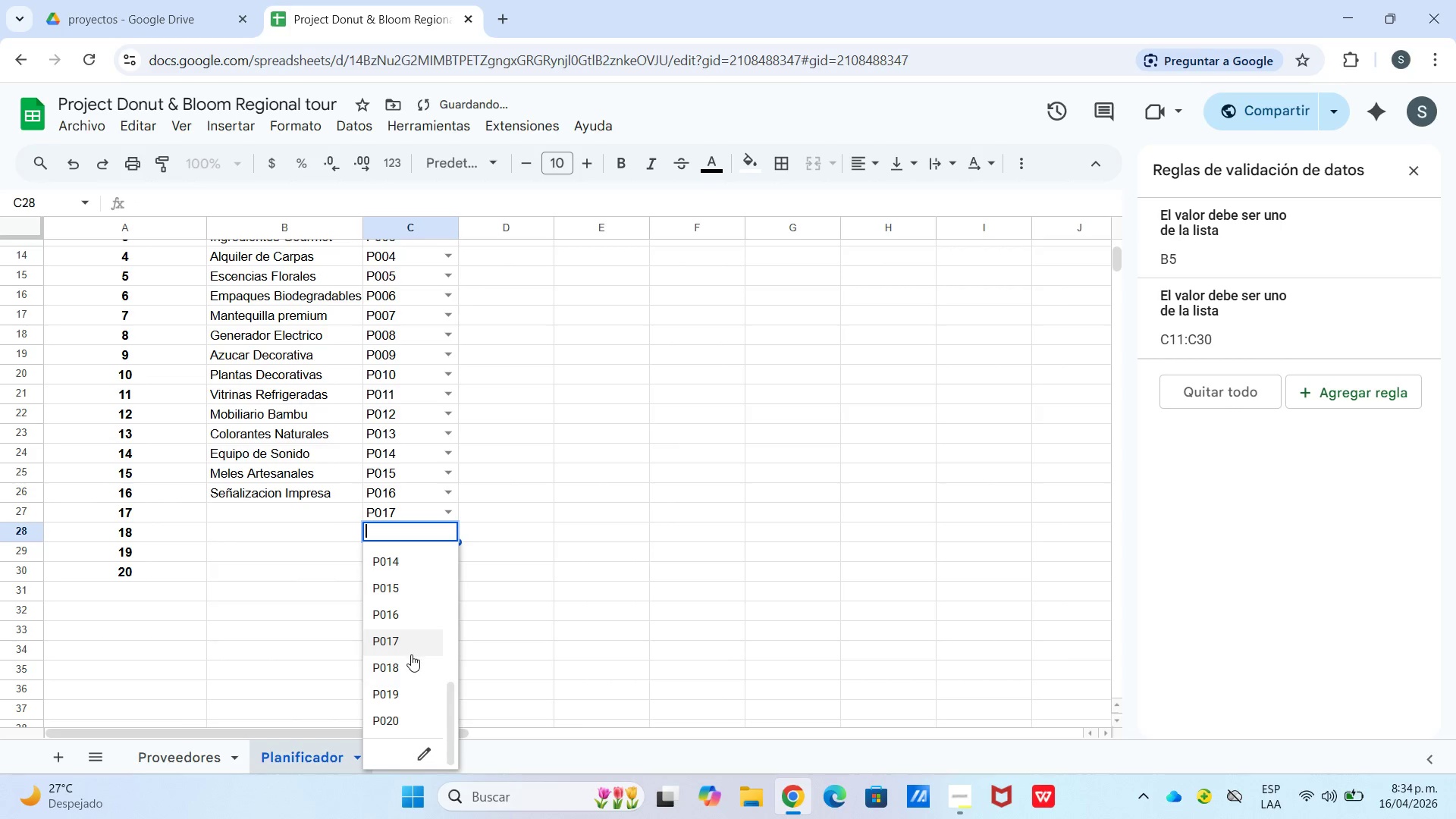 
left_click([412, 670])
 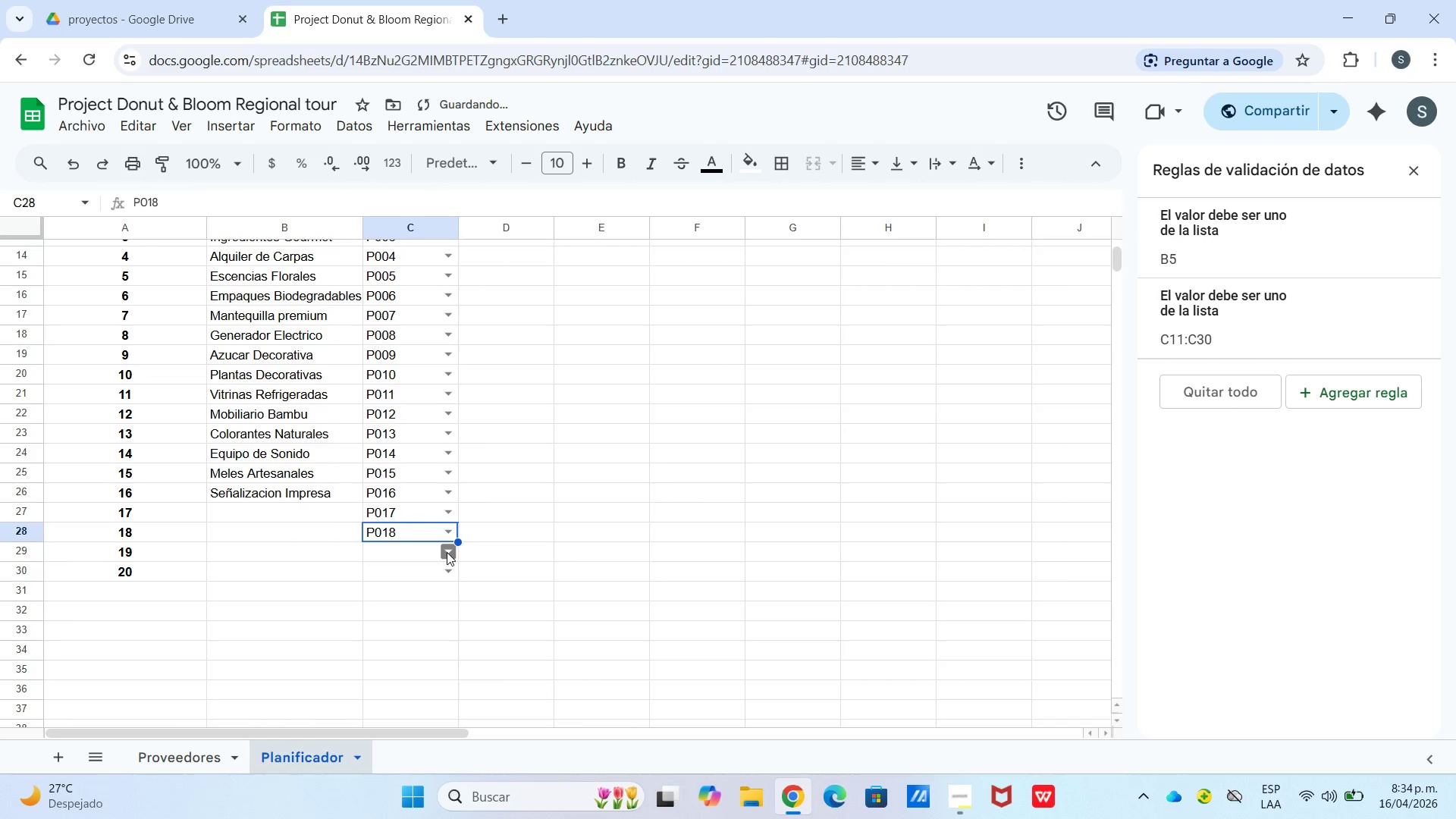 
left_click([447, 552])
 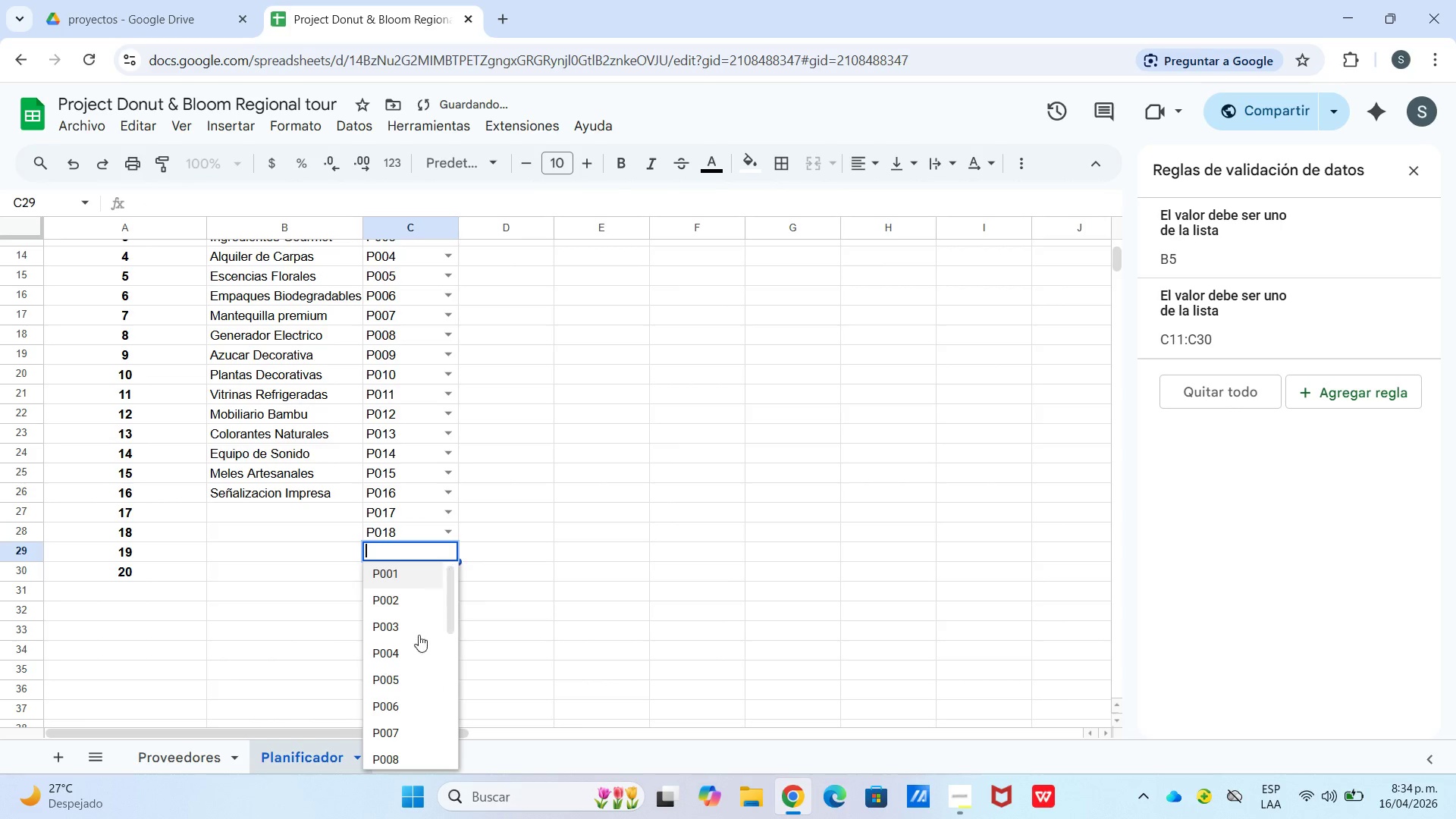 
left_click([415, 690])
 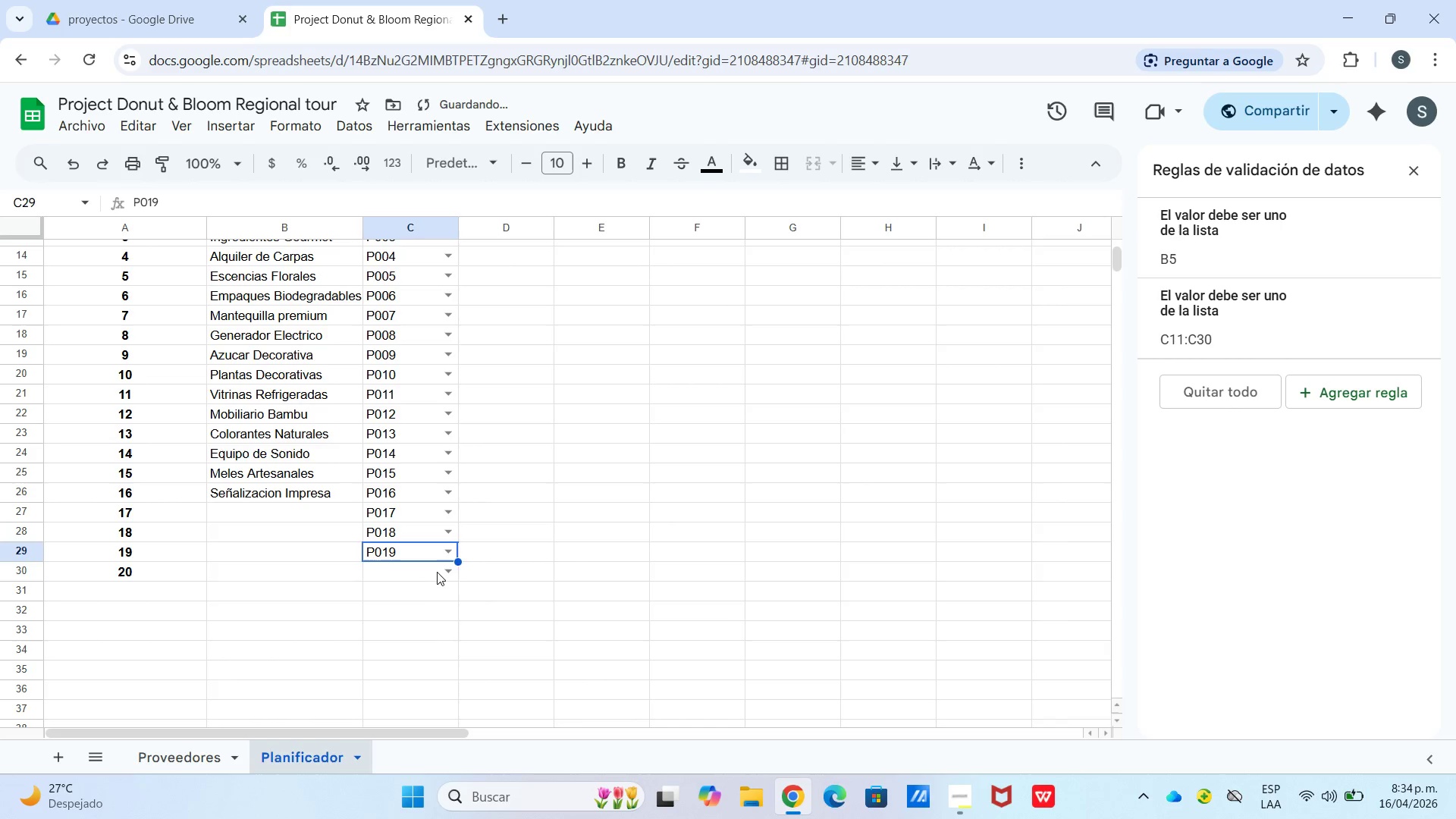 
scroll: coordinate [395, 656], scroll_direction: down, amount: 10.0
 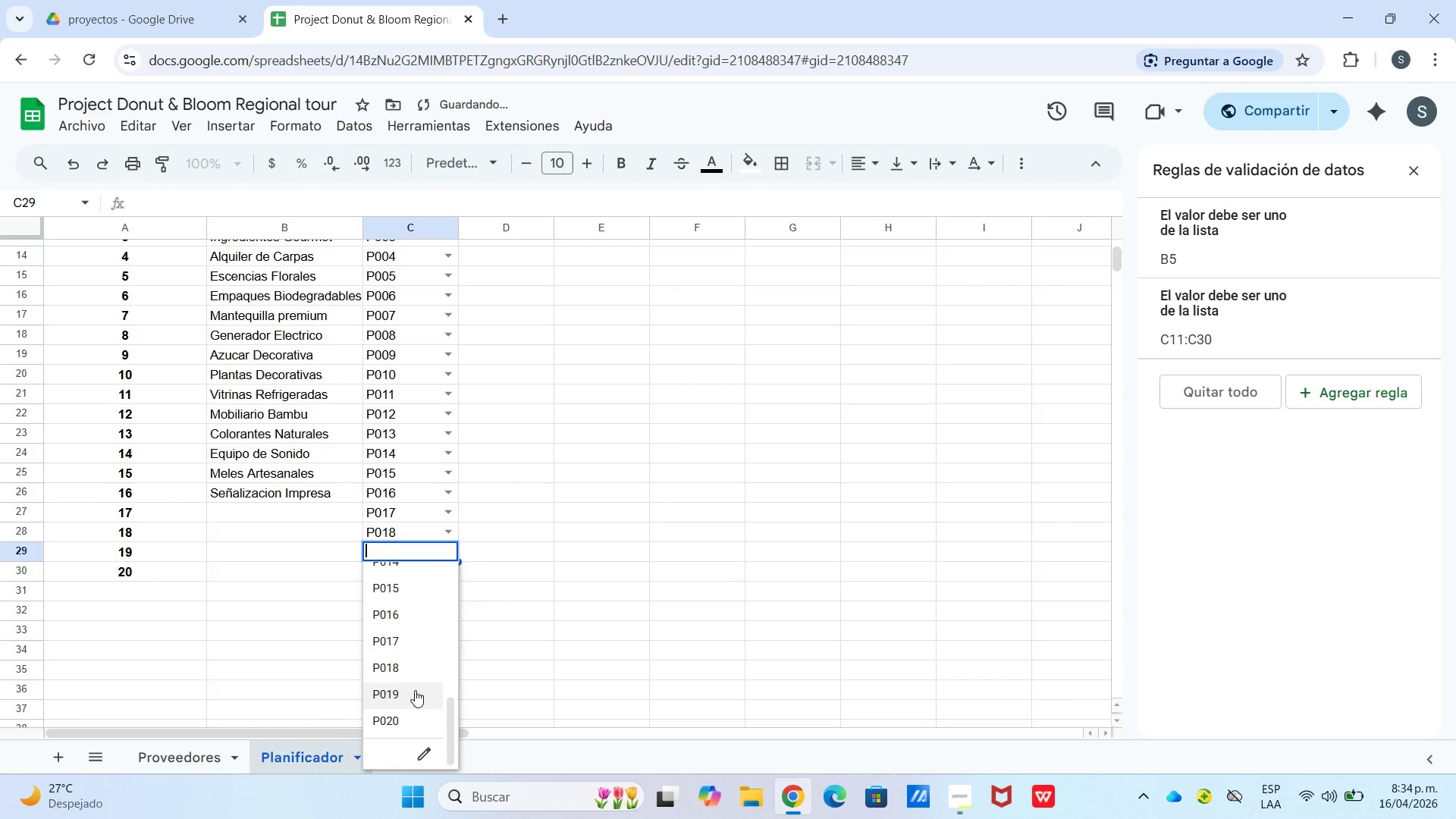 
left_click([439, 571])
 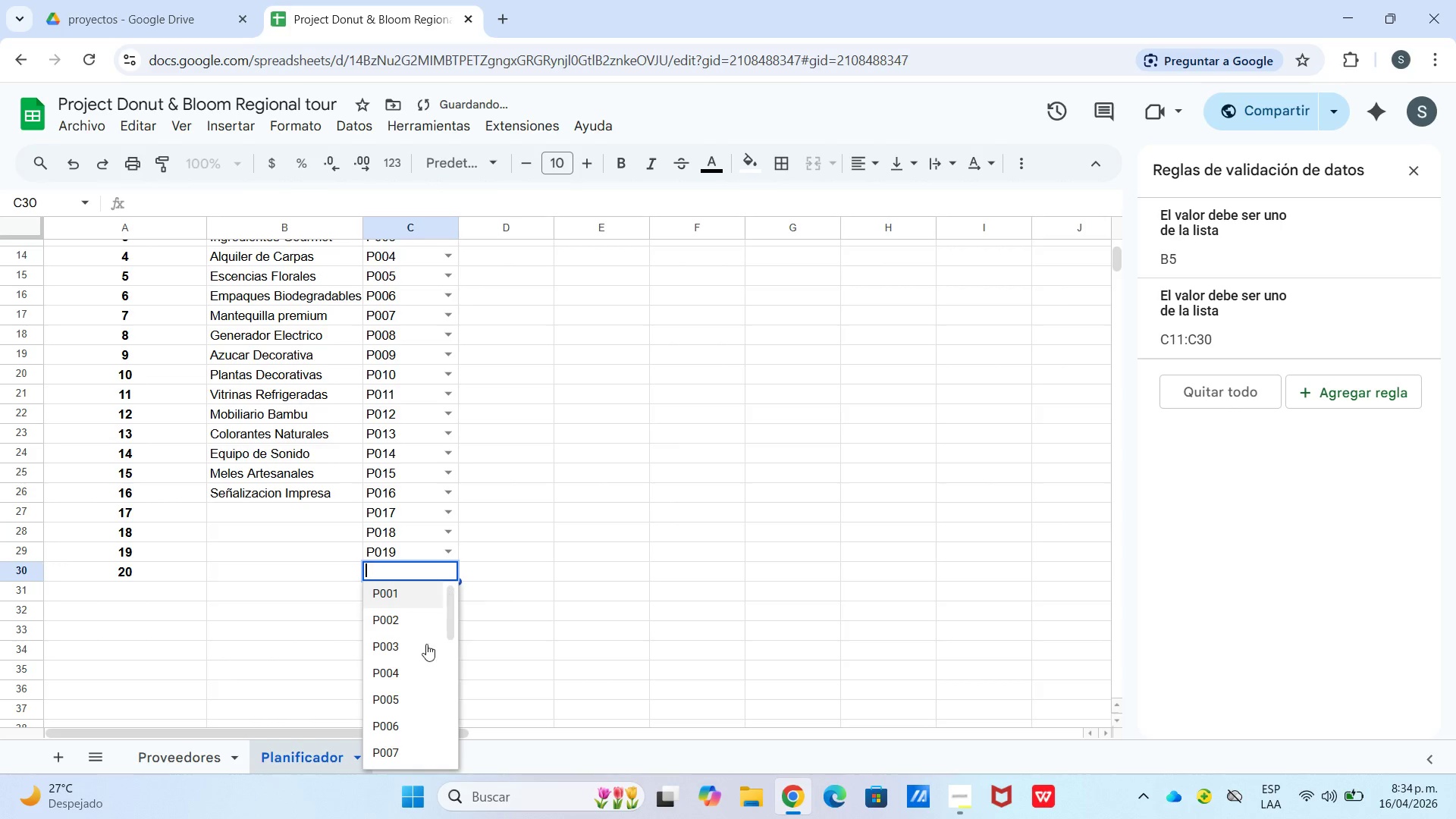 
scroll: coordinate [405, 658], scroll_direction: down, amount: 5.0
 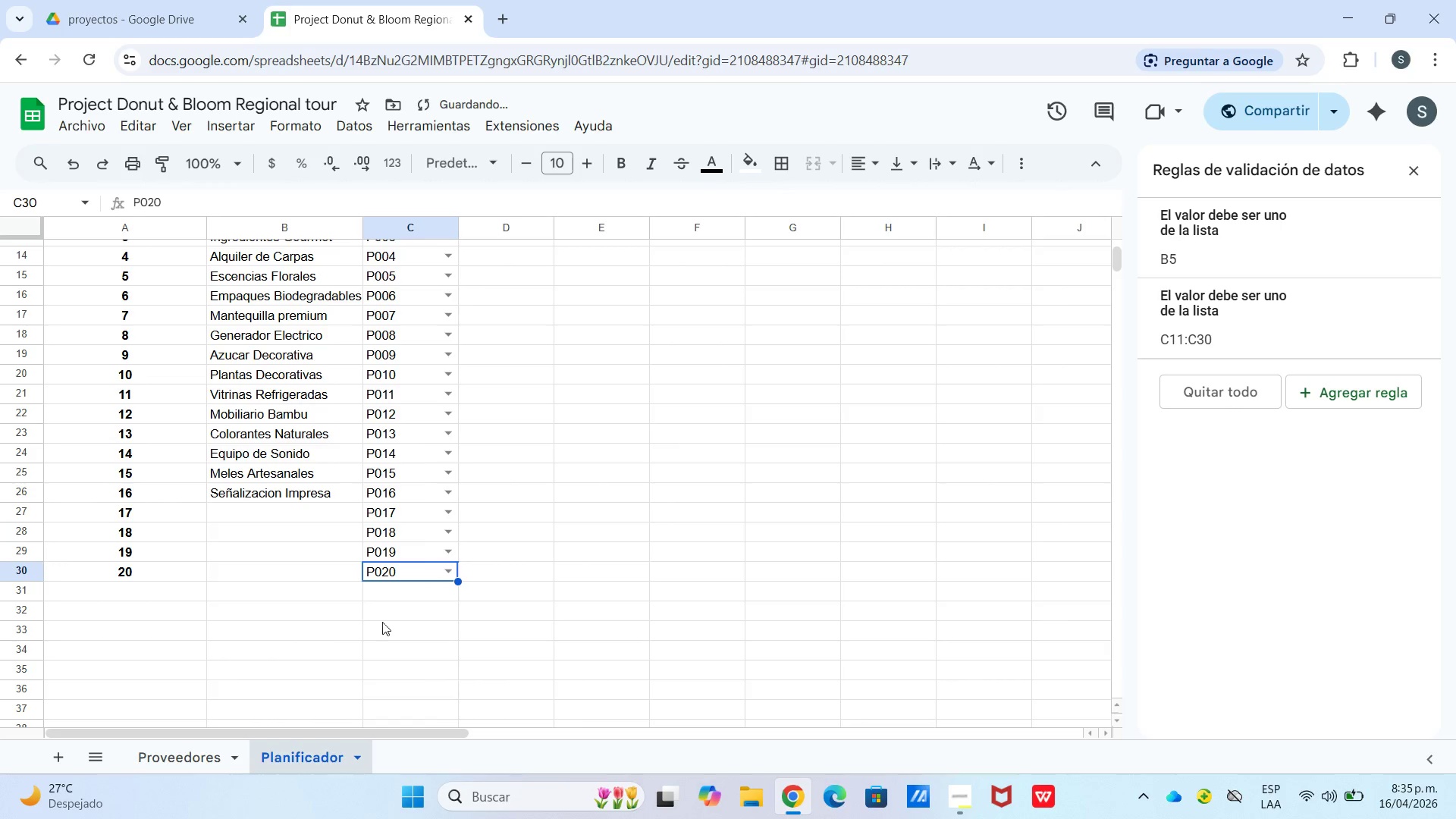 
double_click([344, 532])
 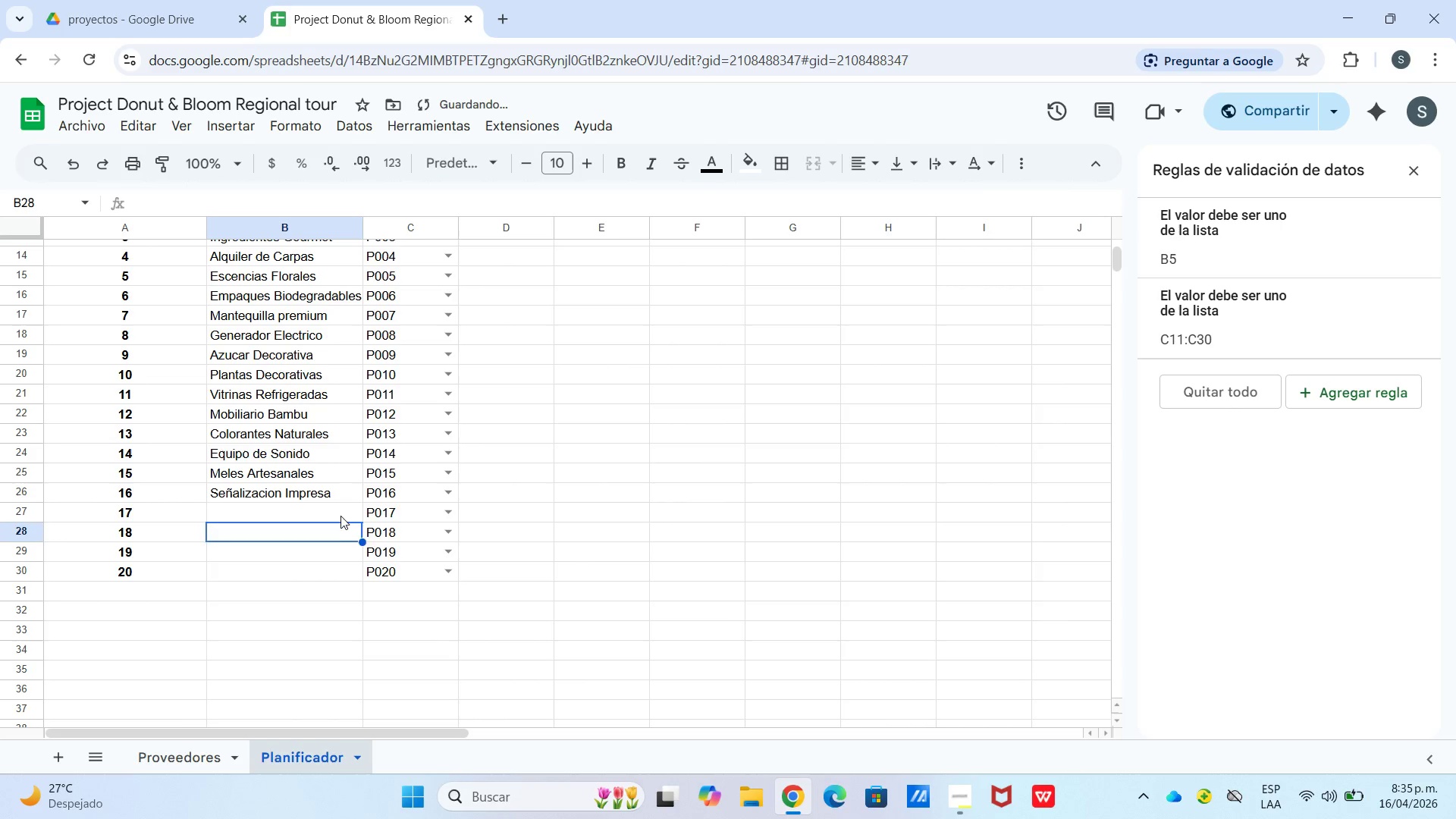 
left_click([340, 514])
 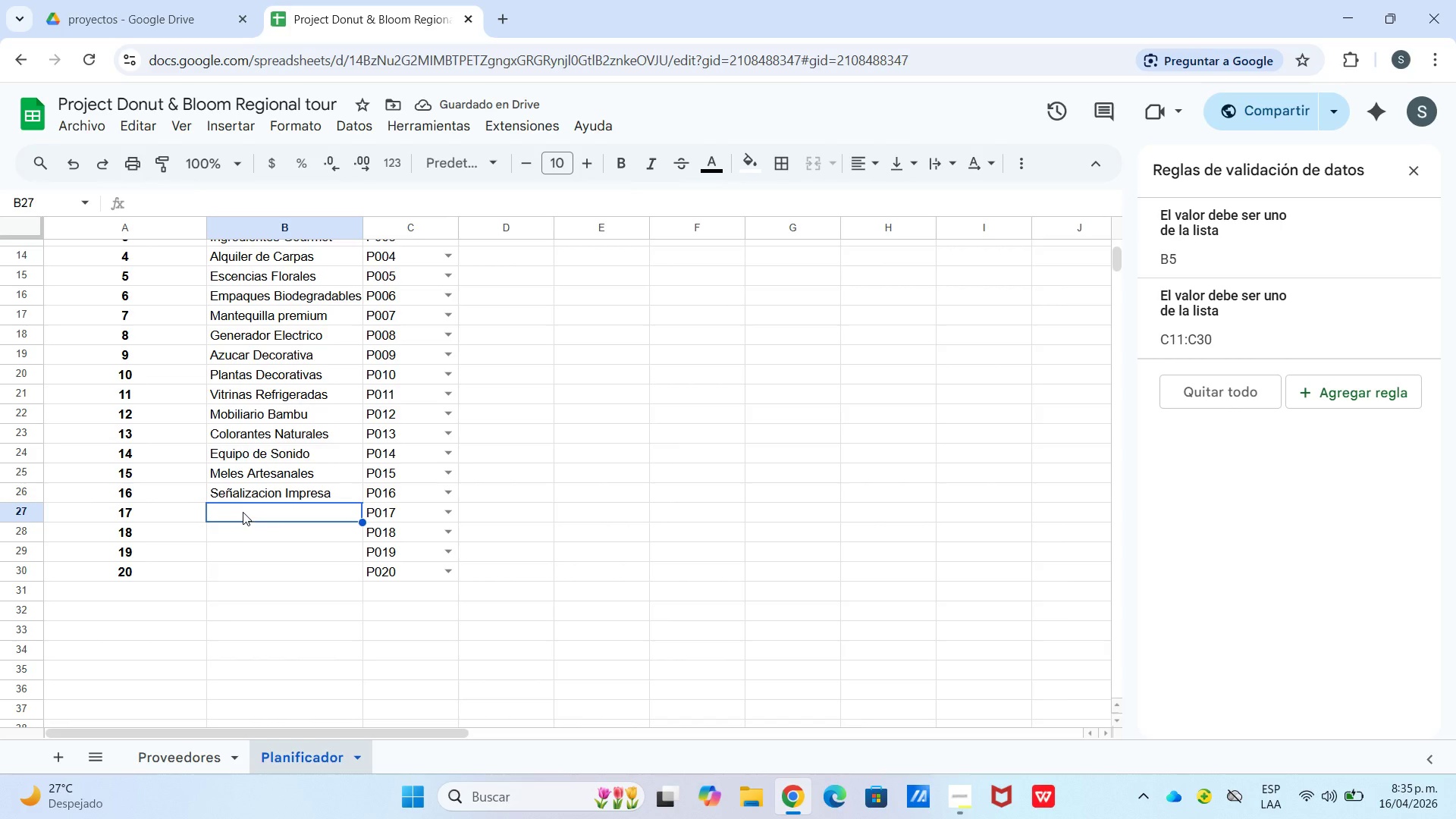 
wait(5.22)
 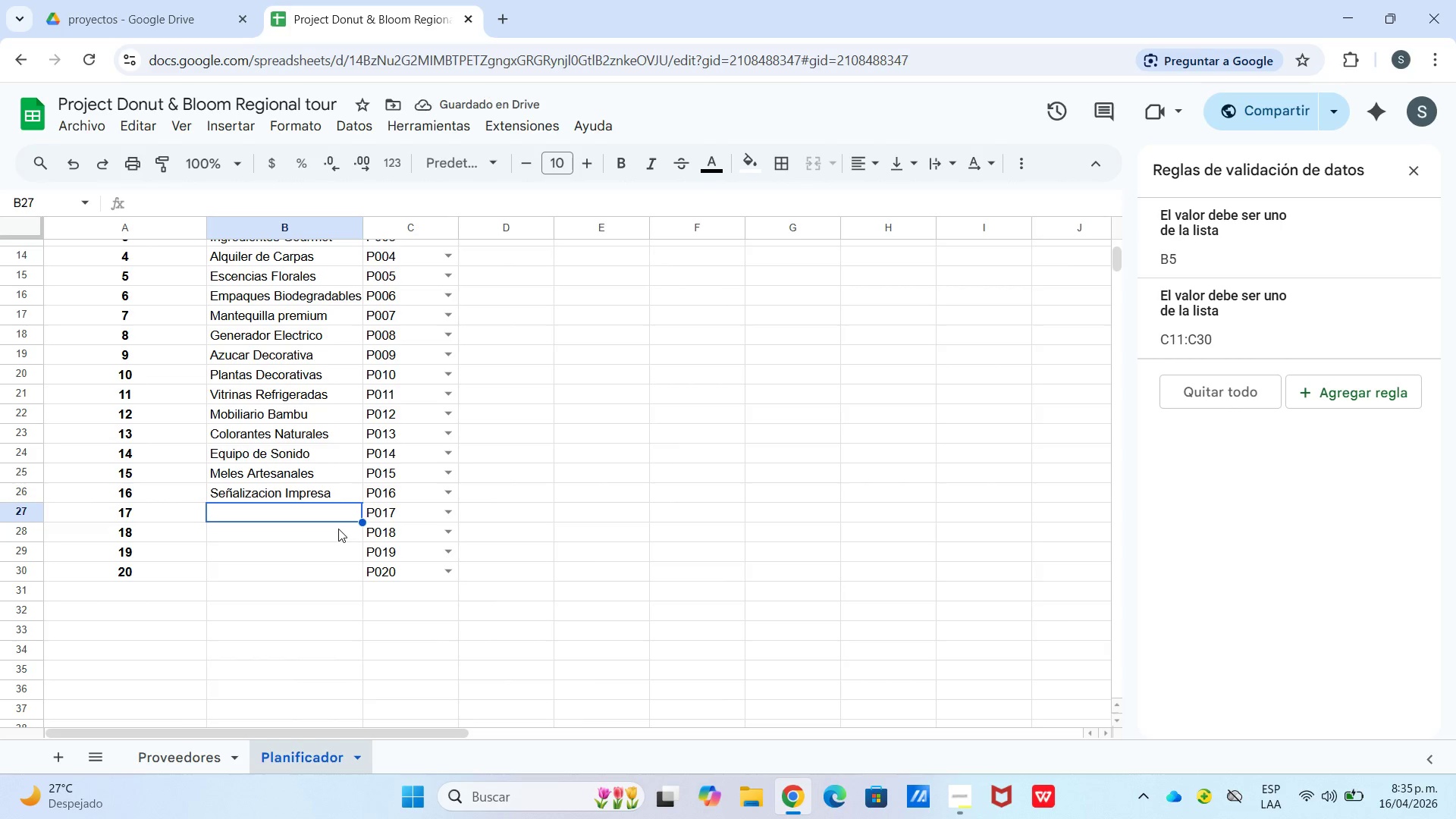 
scroll: coordinate [240, 493], scroll_direction: up, amount: 3.0
 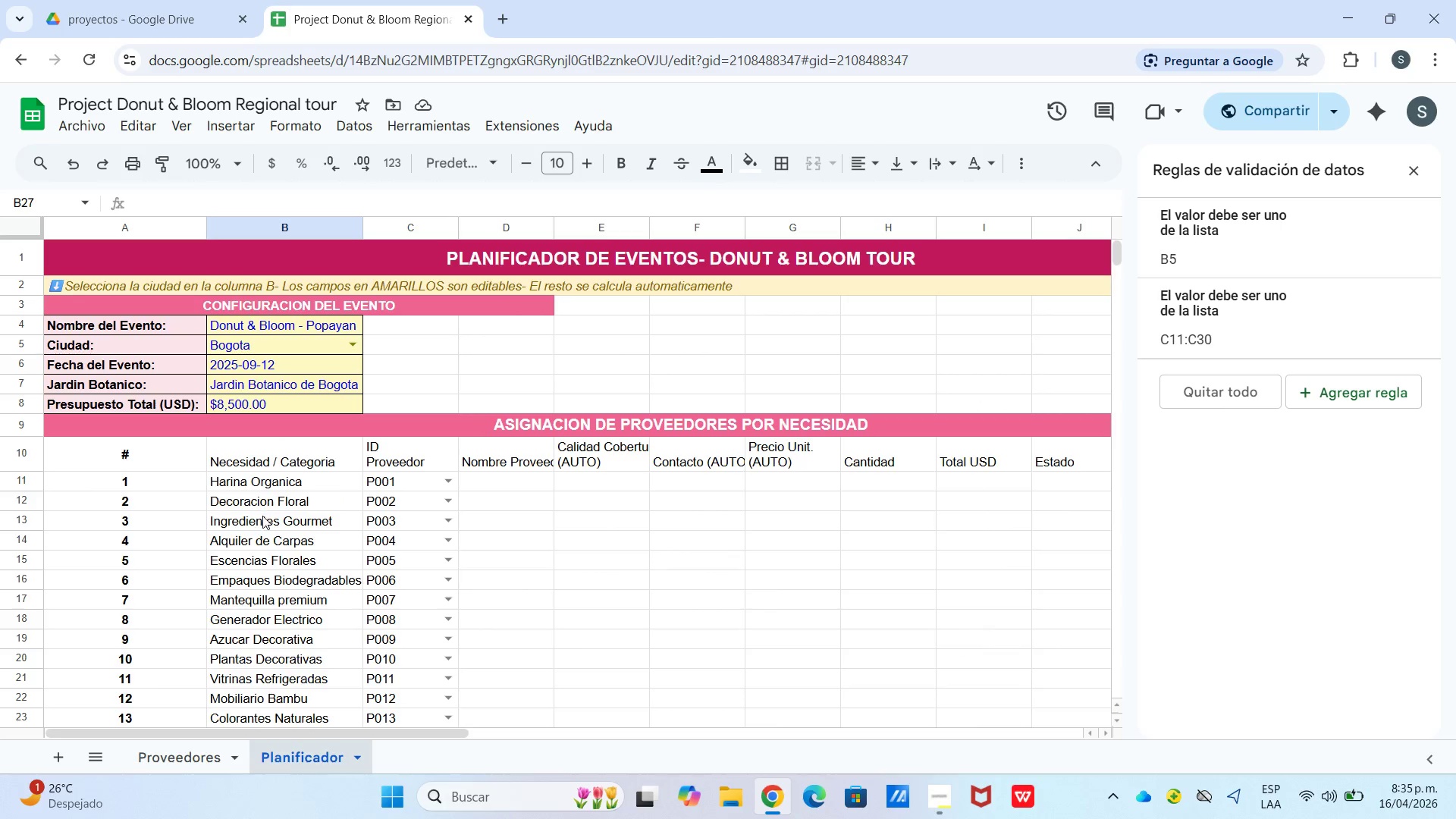 
wait(9.91)
 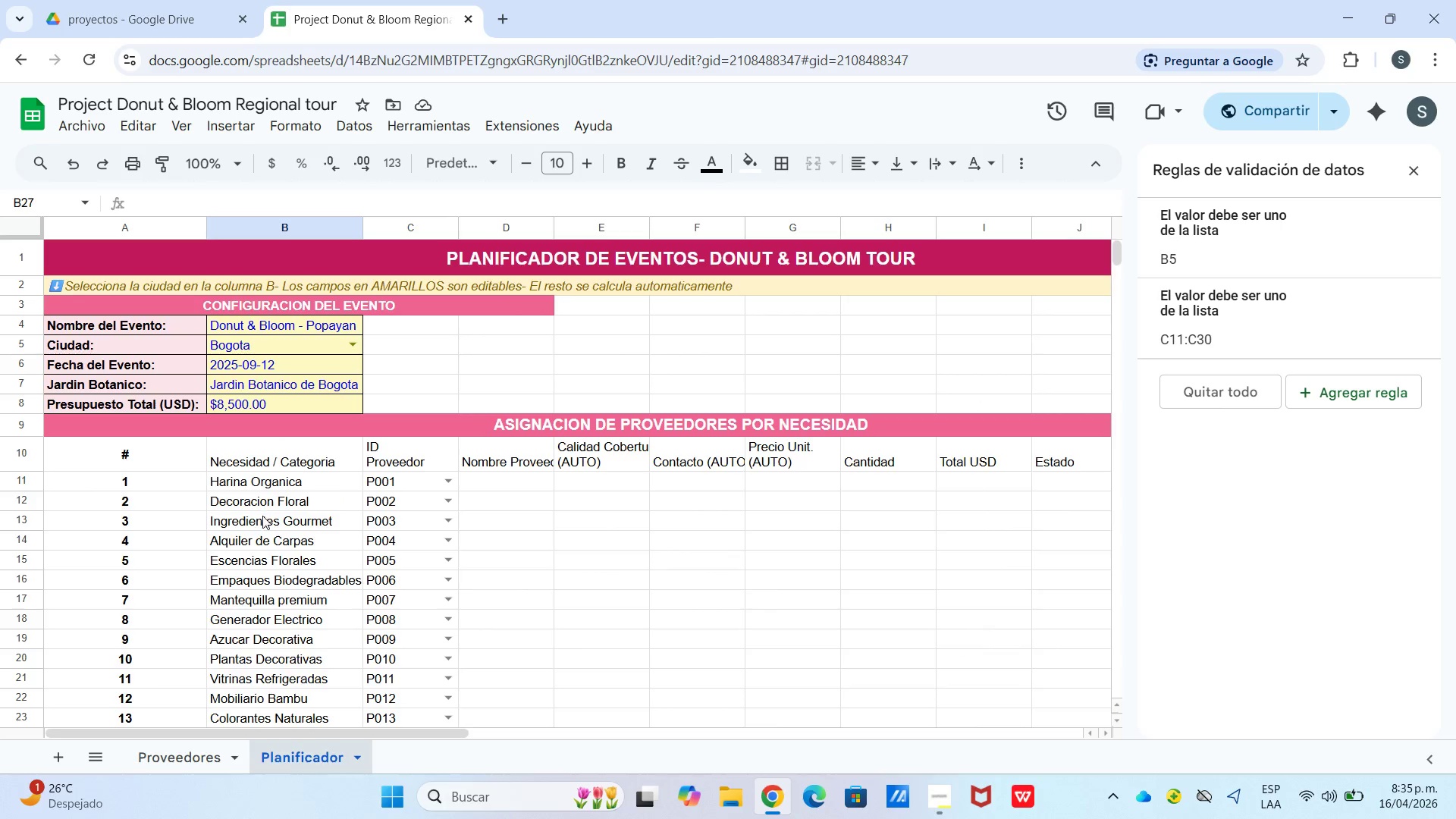 
left_click([259, 541])
 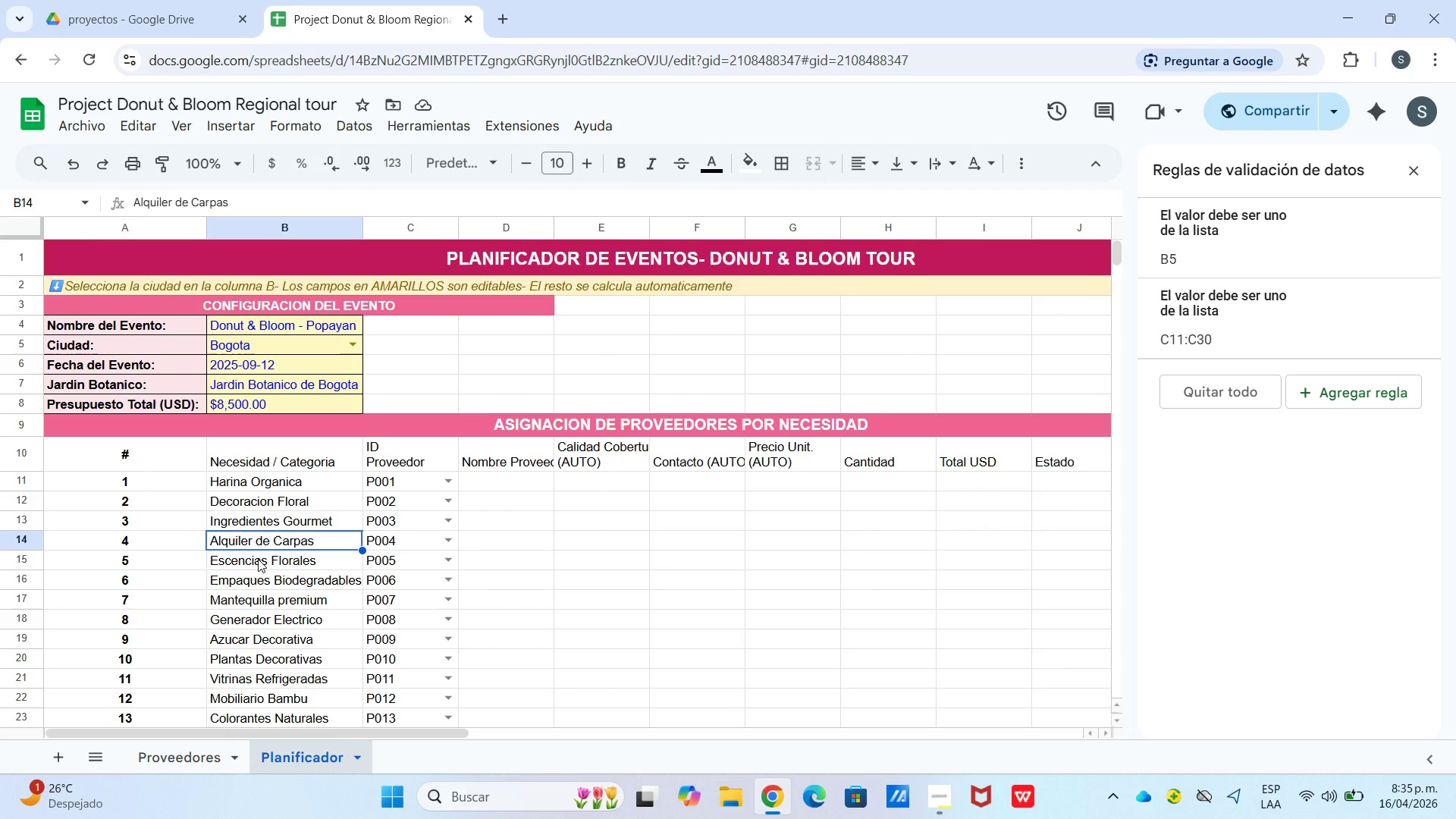 
scroll: coordinate [262, 569], scroll_direction: down, amount: 2.0
 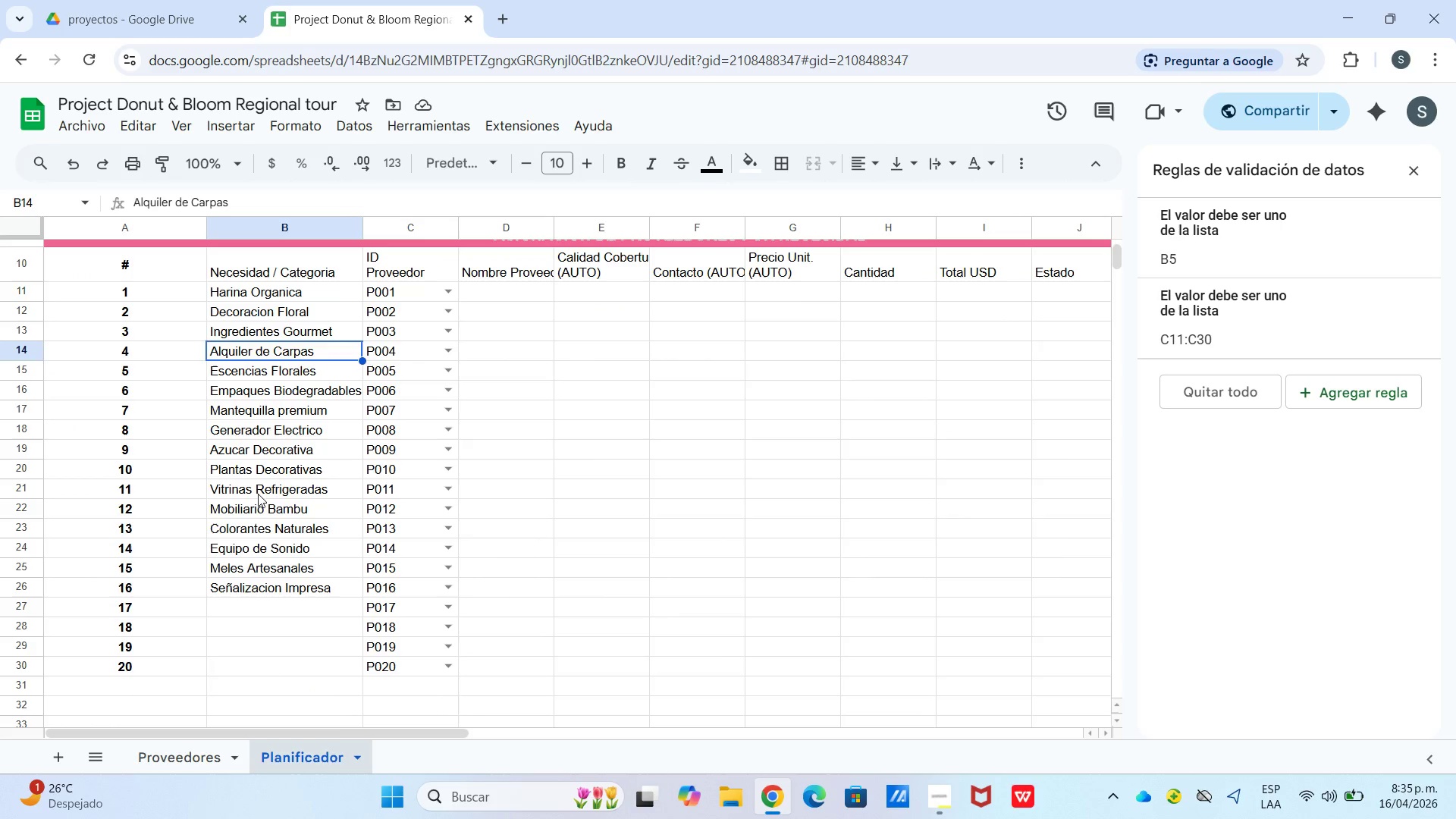 
left_click([257, 513])
 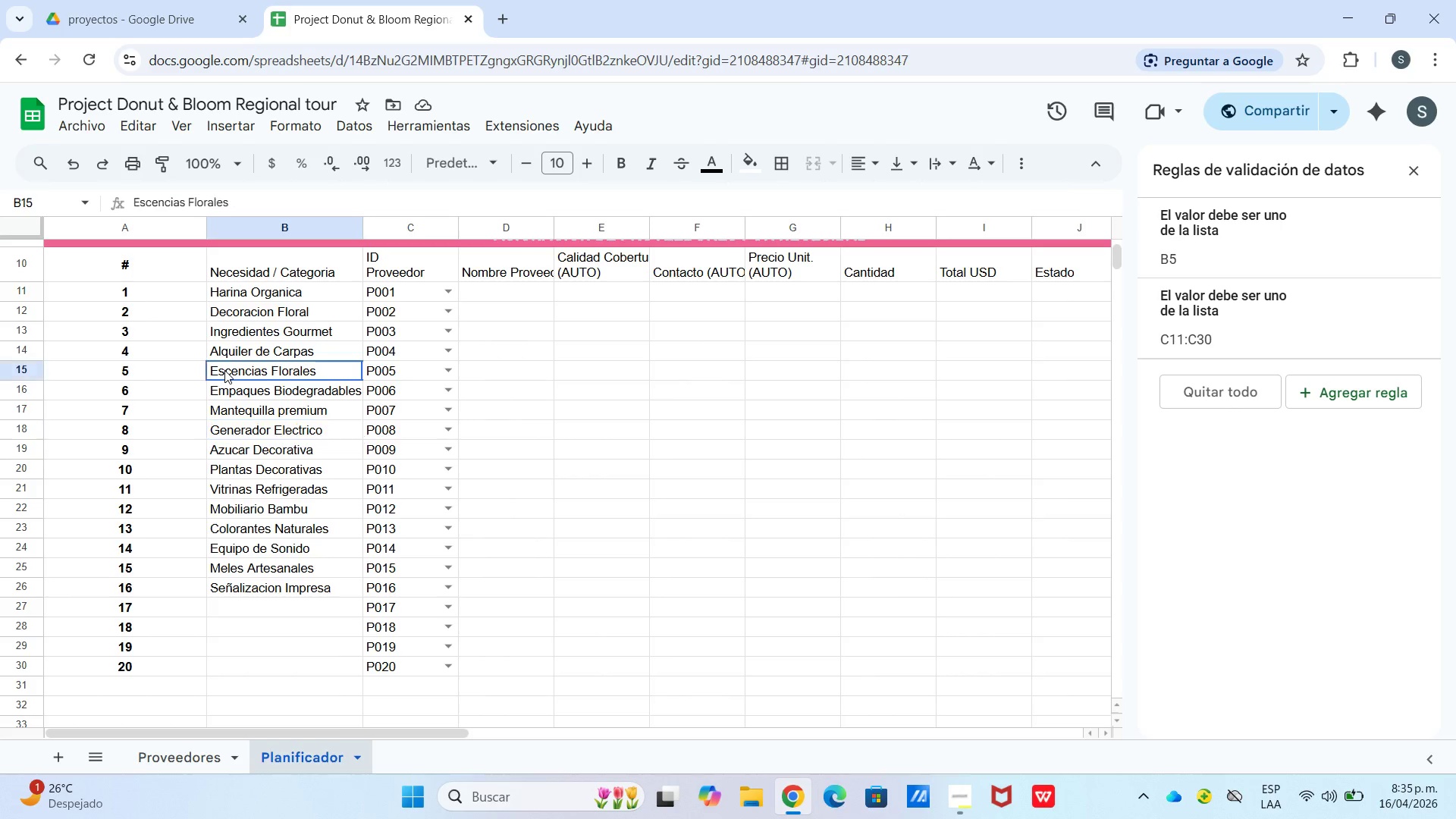 
wait(15.42)
 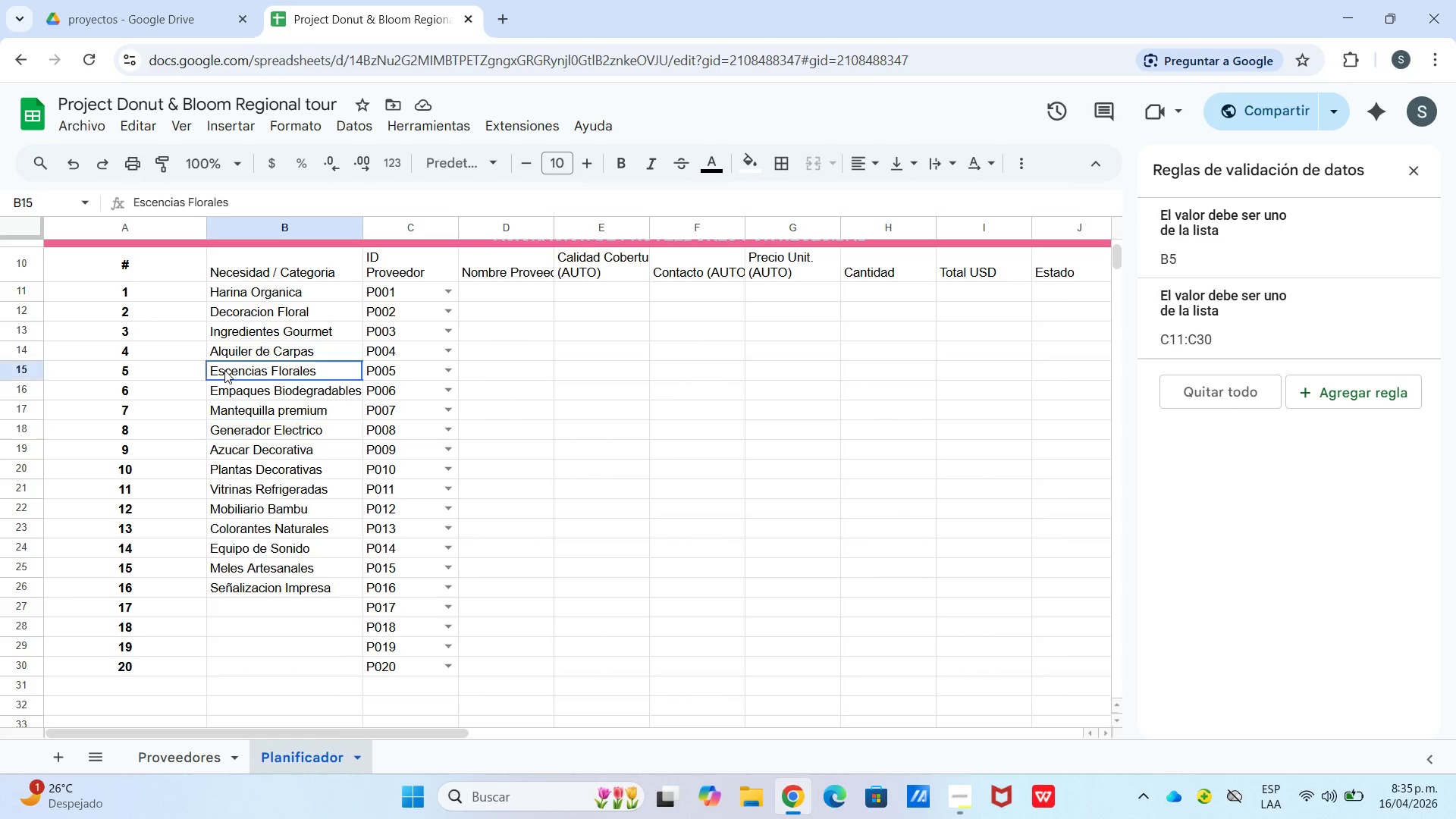 
left_click([228, 393])
 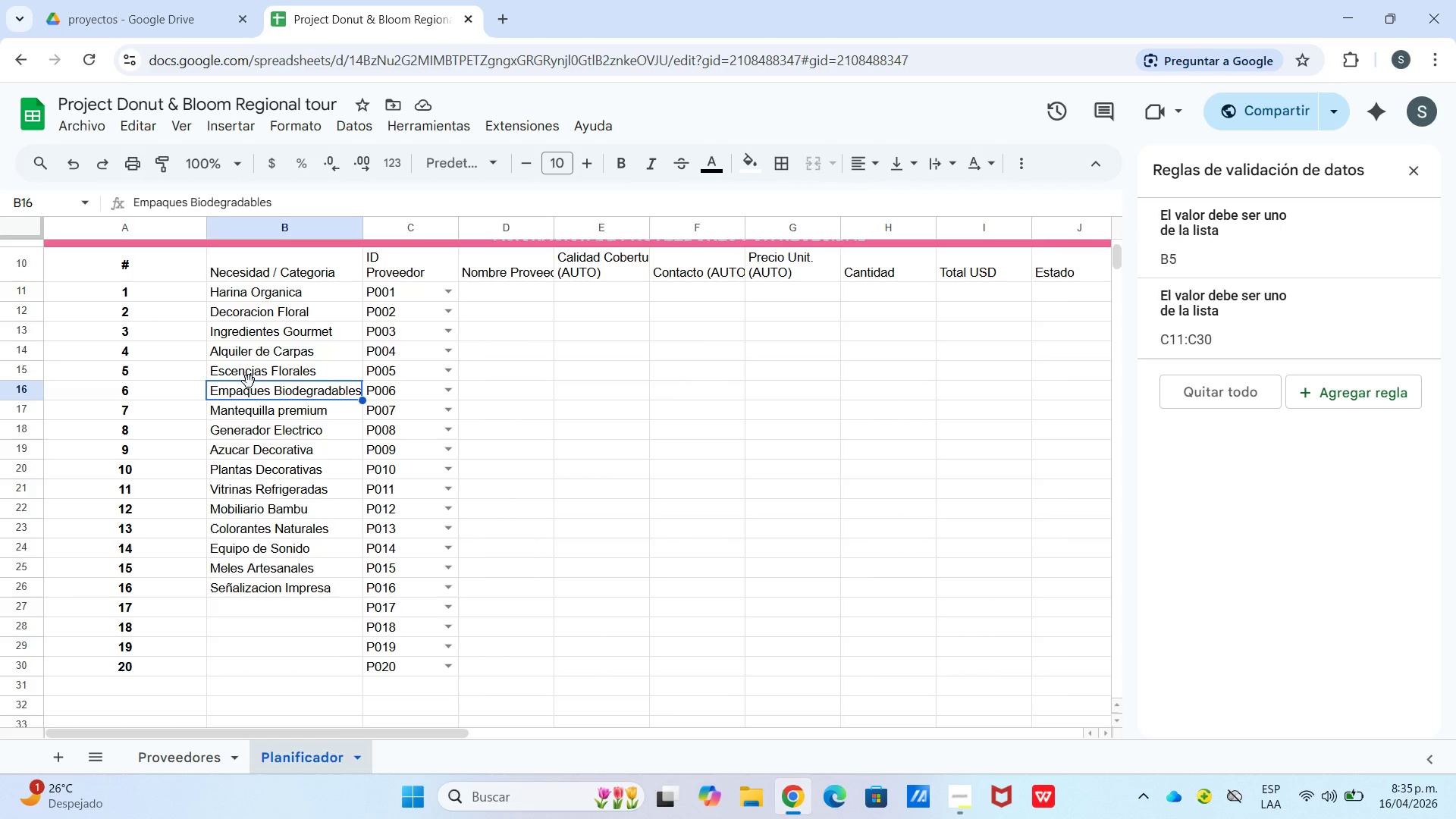 
wait(8.69)
 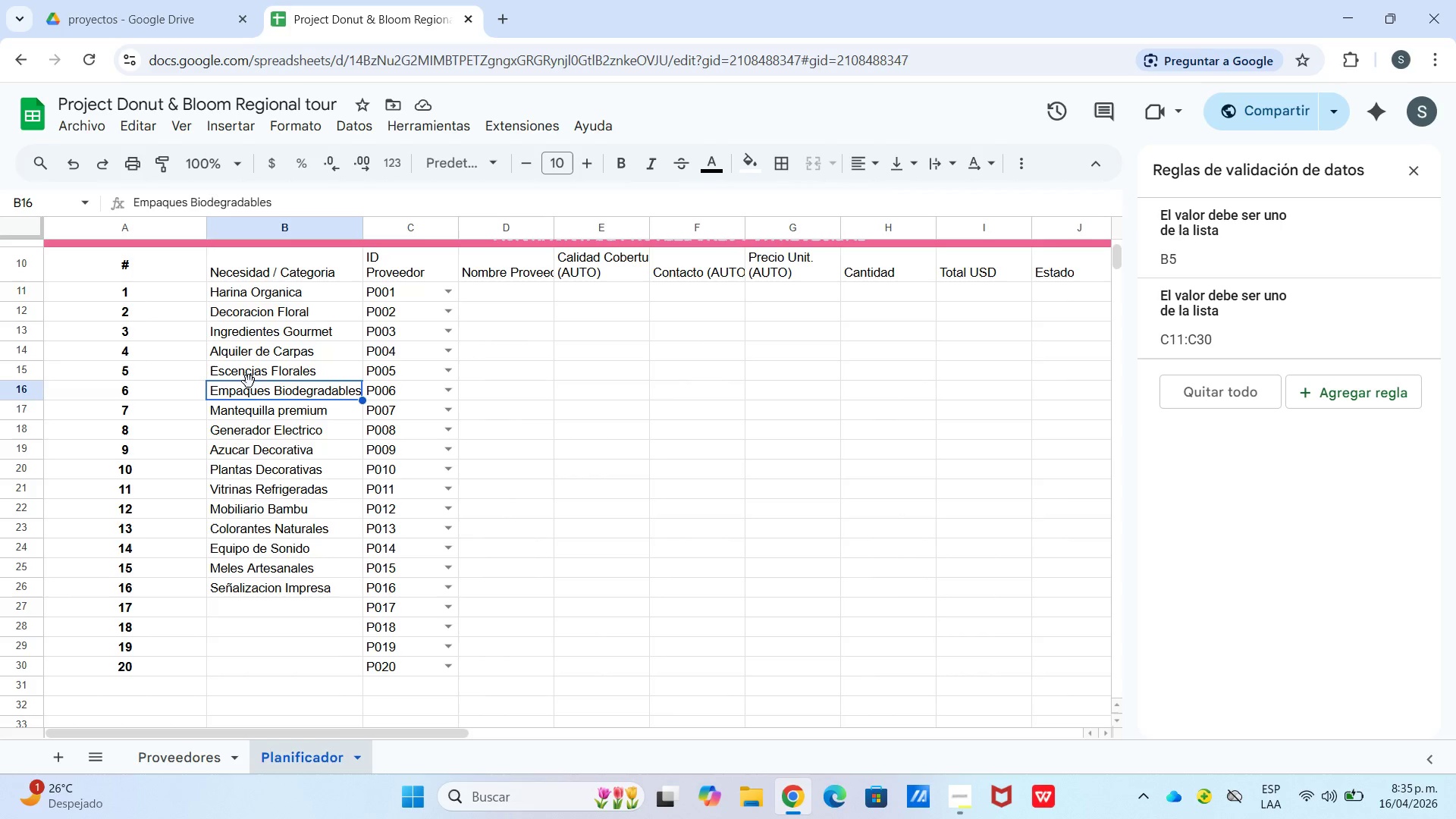 
left_click_drag(start_coordinate=[249, 381], to_coordinate=[249, 389])
 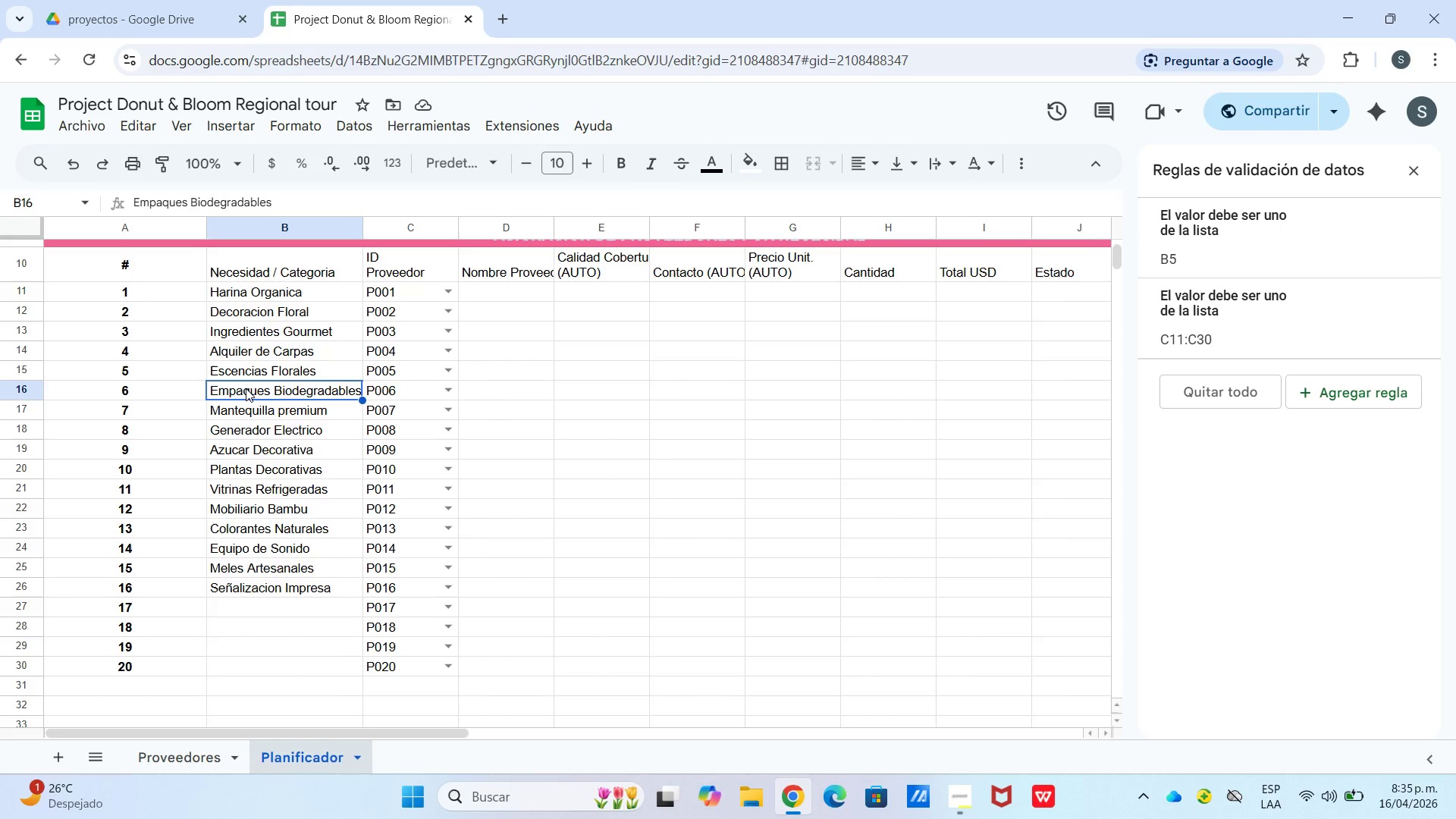 
left_click_drag(start_coordinate=[246, 388], to_coordinate=[293, 580])
 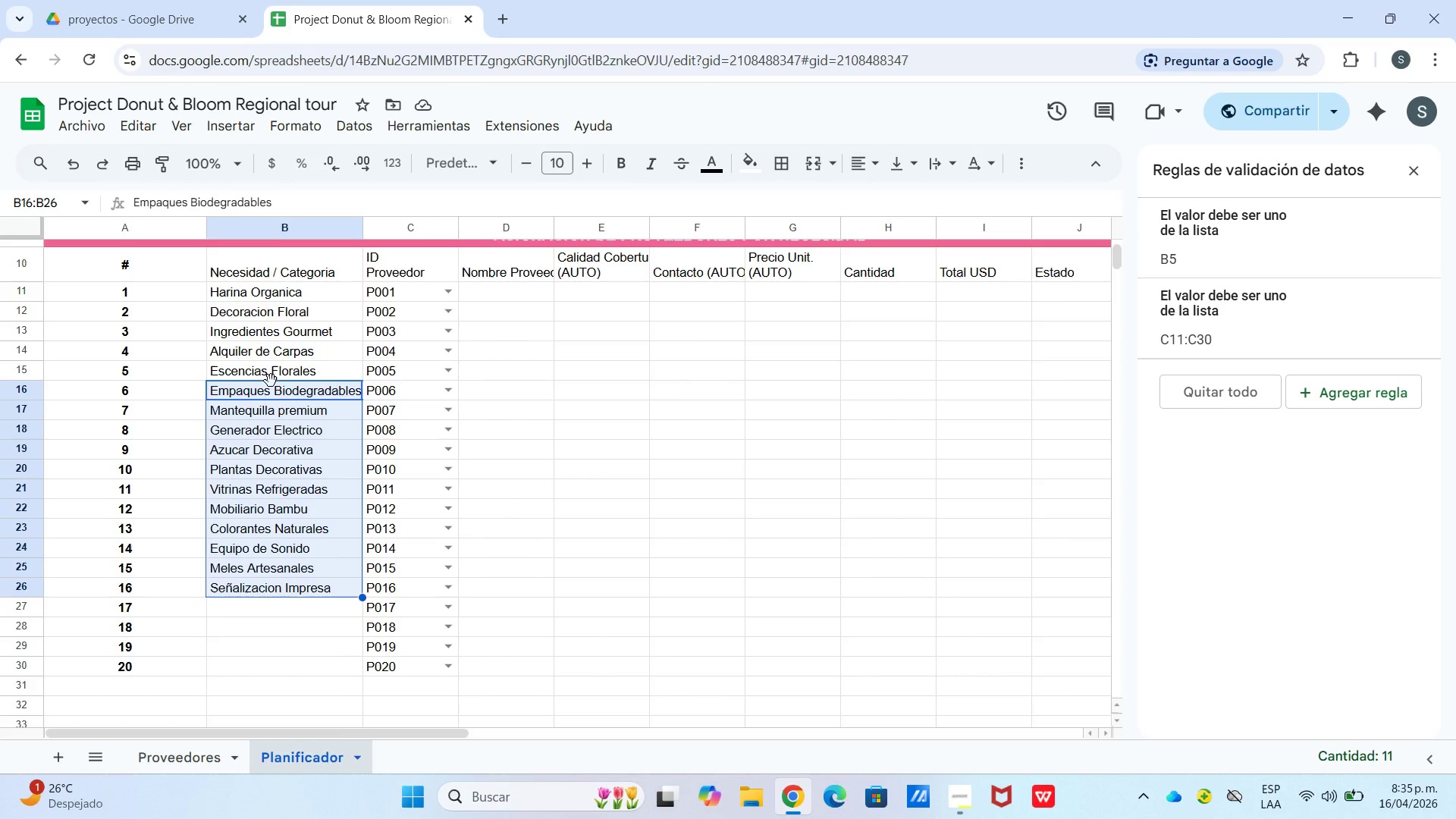 
left_click_drag(start_coordinate=[271, 380], to_coordinate=[264, 475])
 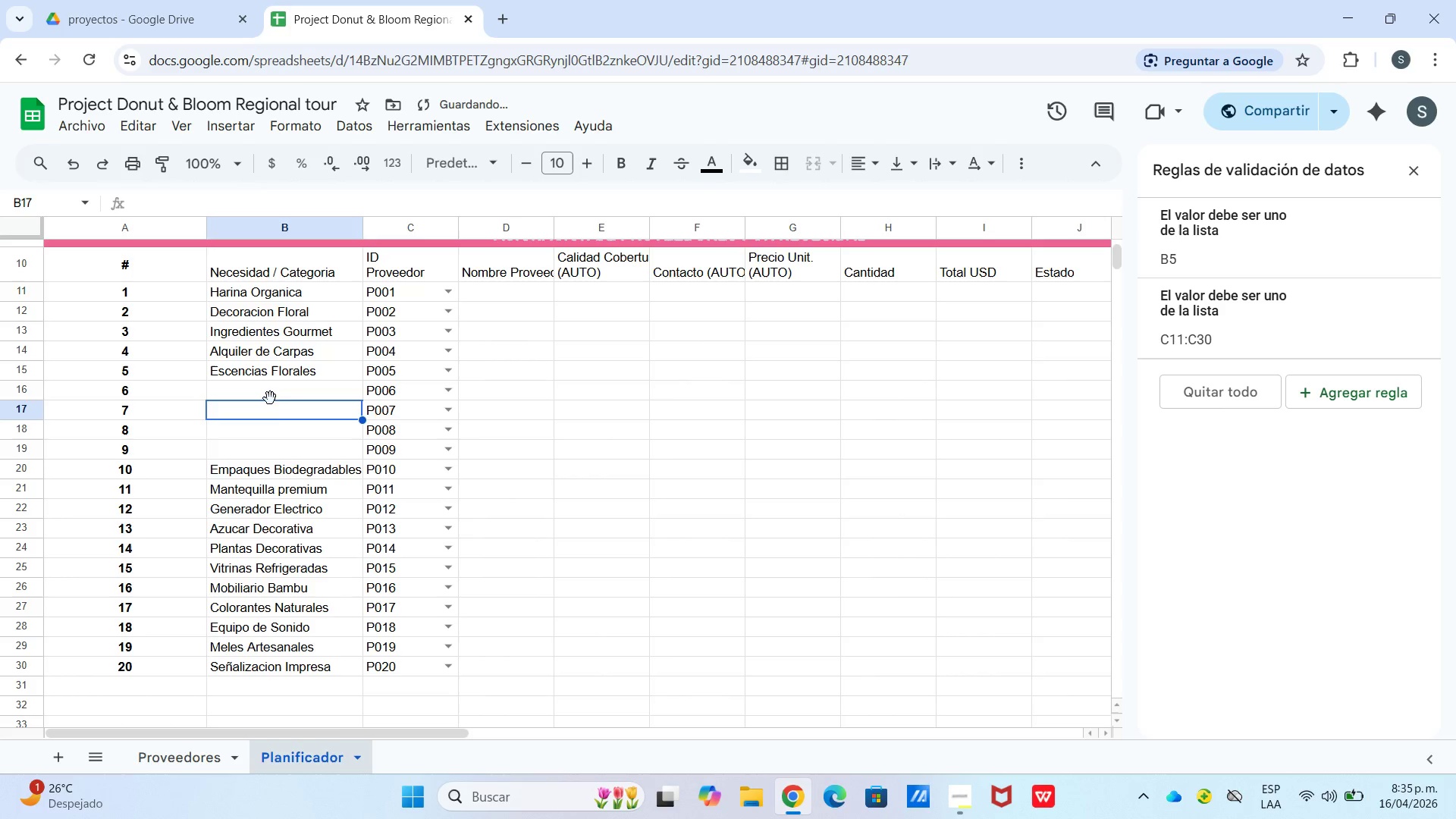 
double_click([270, 397])
 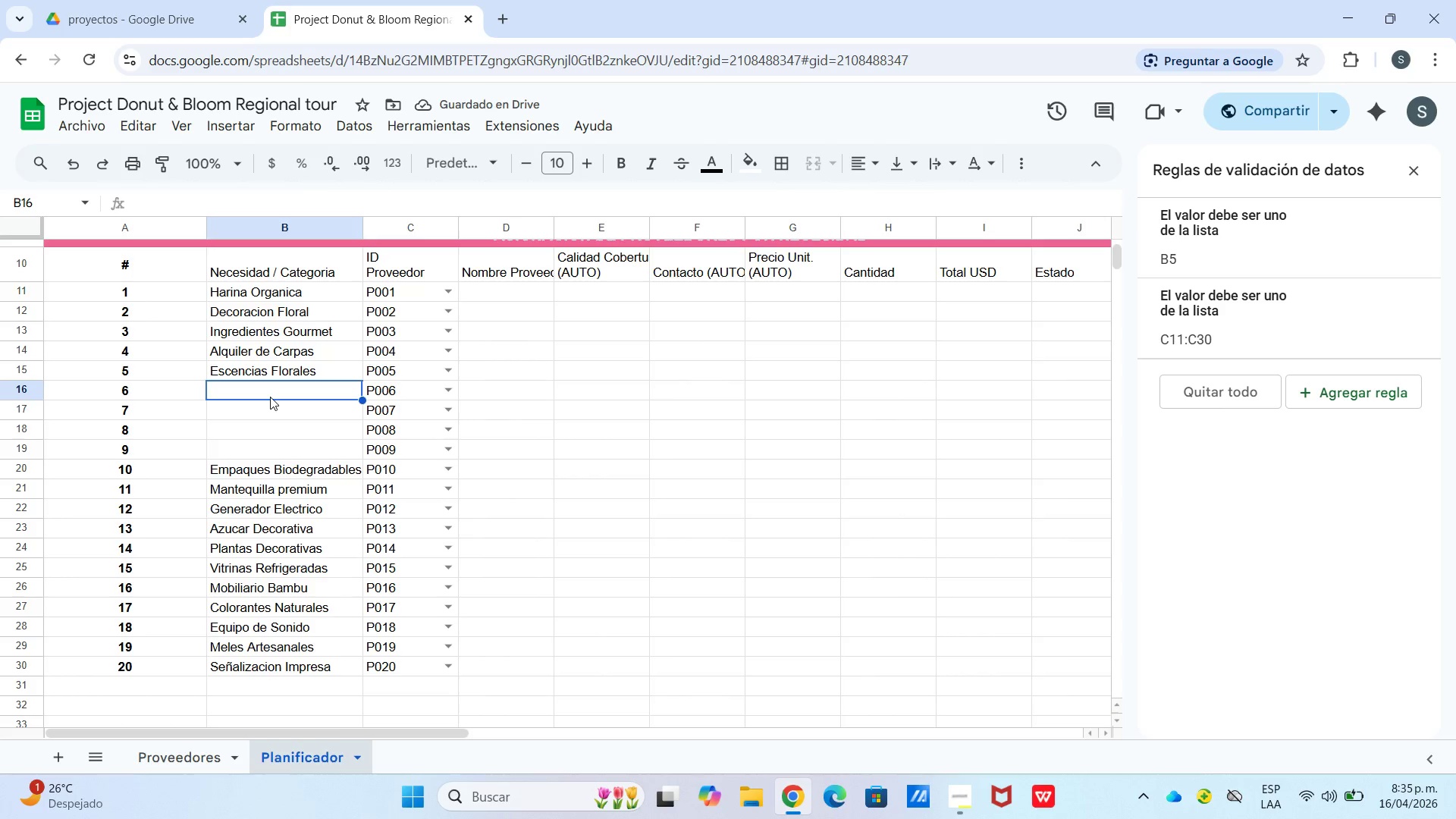 
double_click([269, 397])
 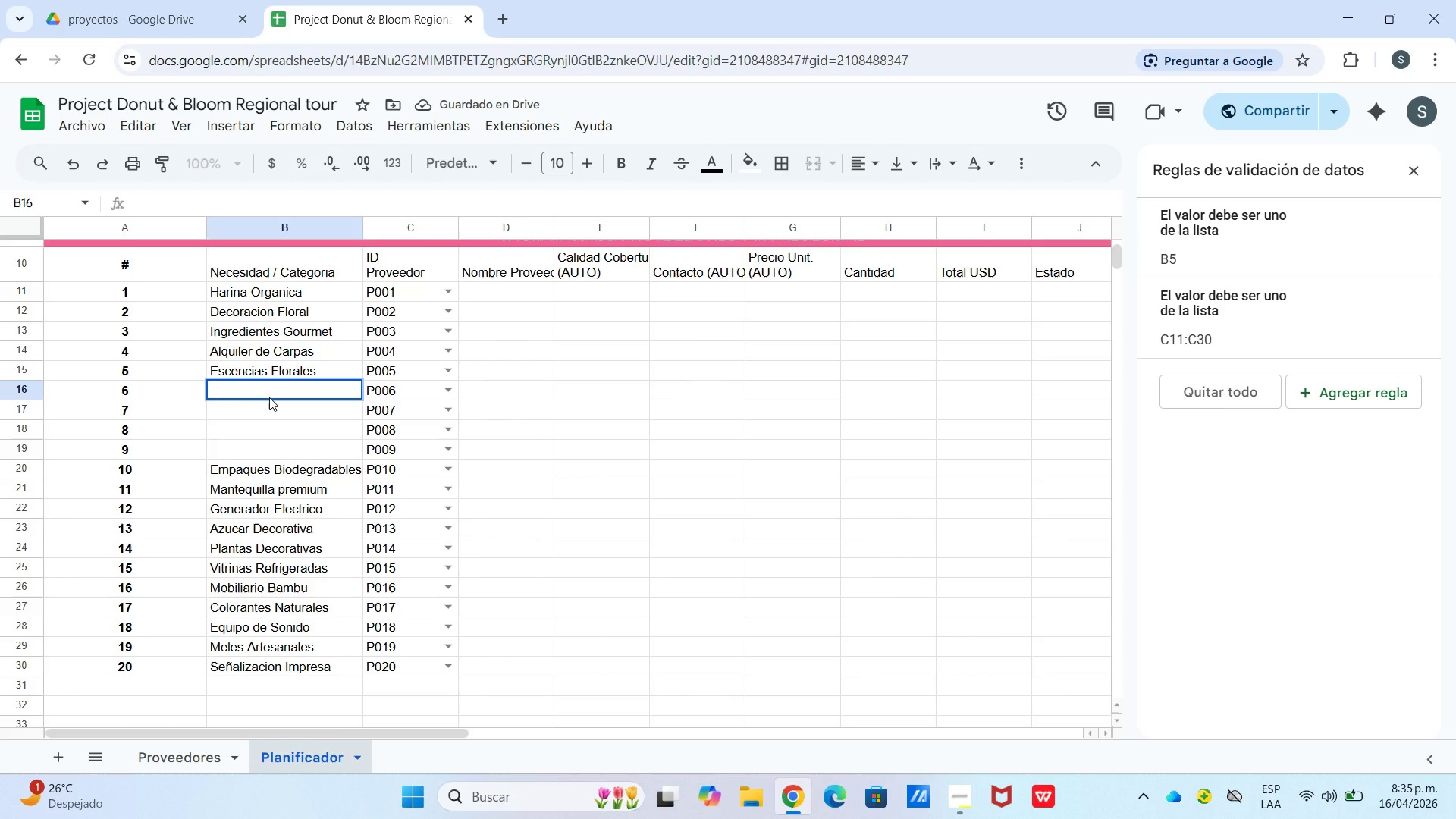 
type(t)
key(Backspace)
type(Transporte Refrigerado)
 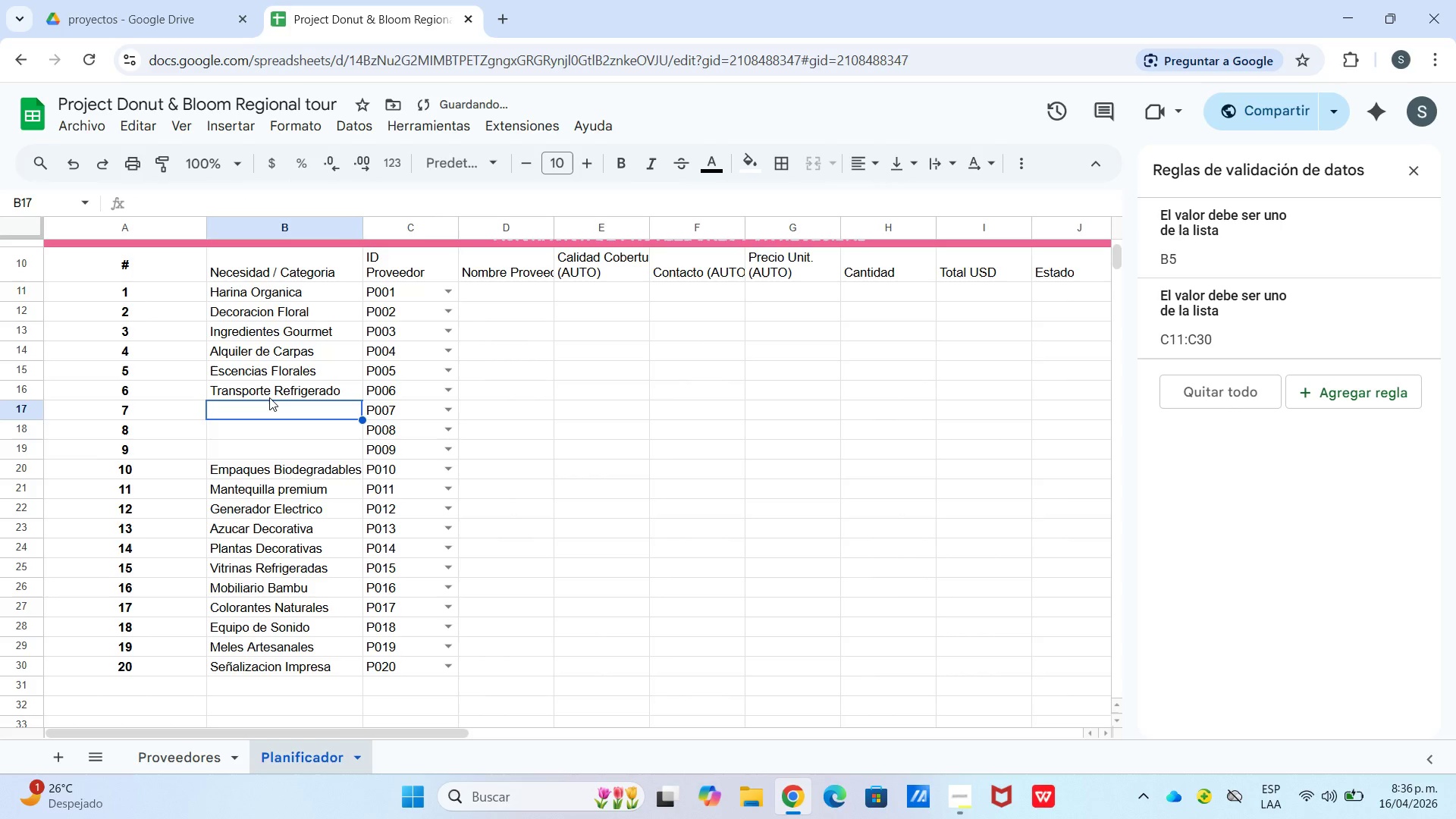 
 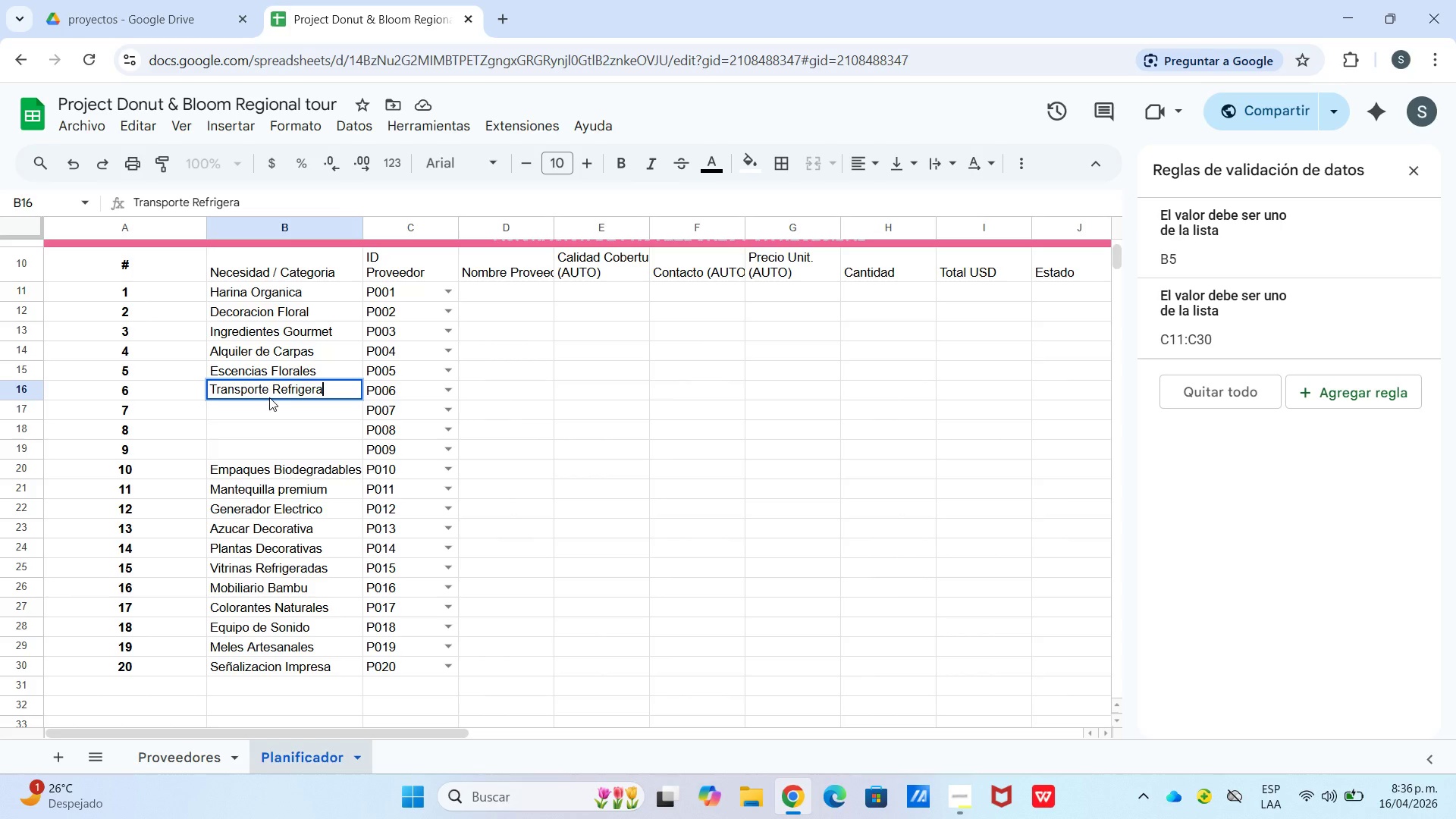 
key(Enter)
 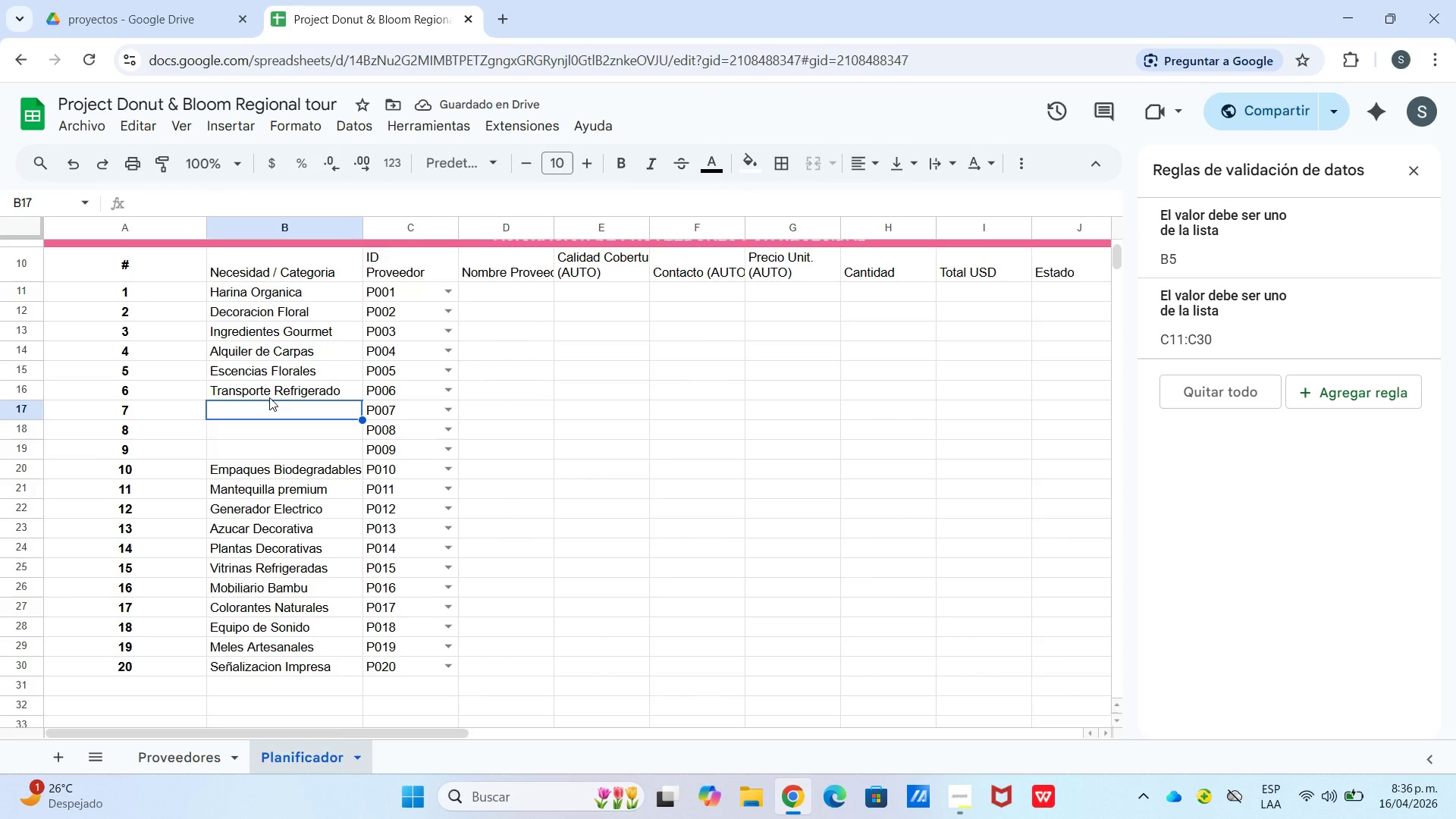 
wait(5.02)
 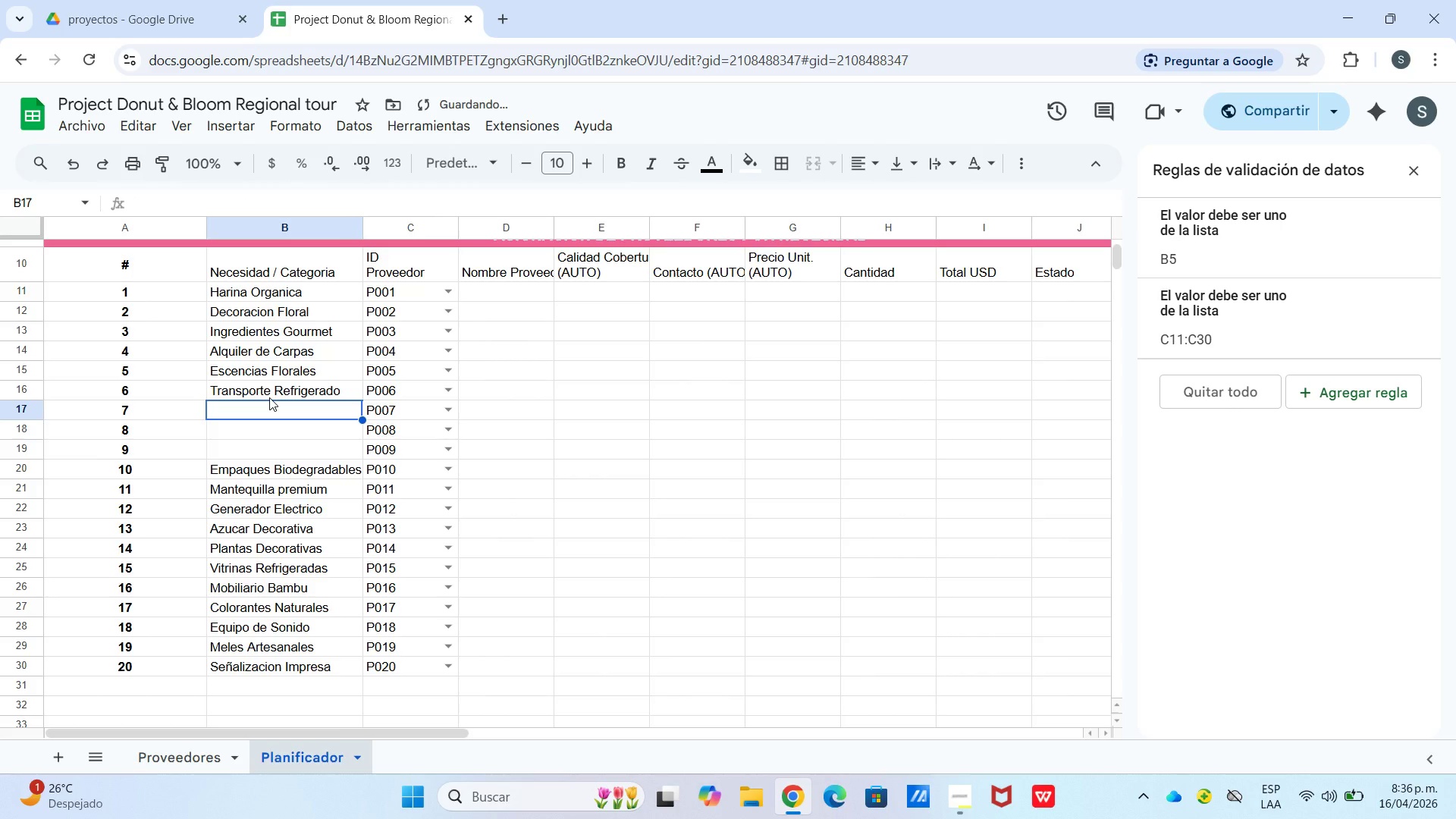 
type(Vajillas Vintage)
 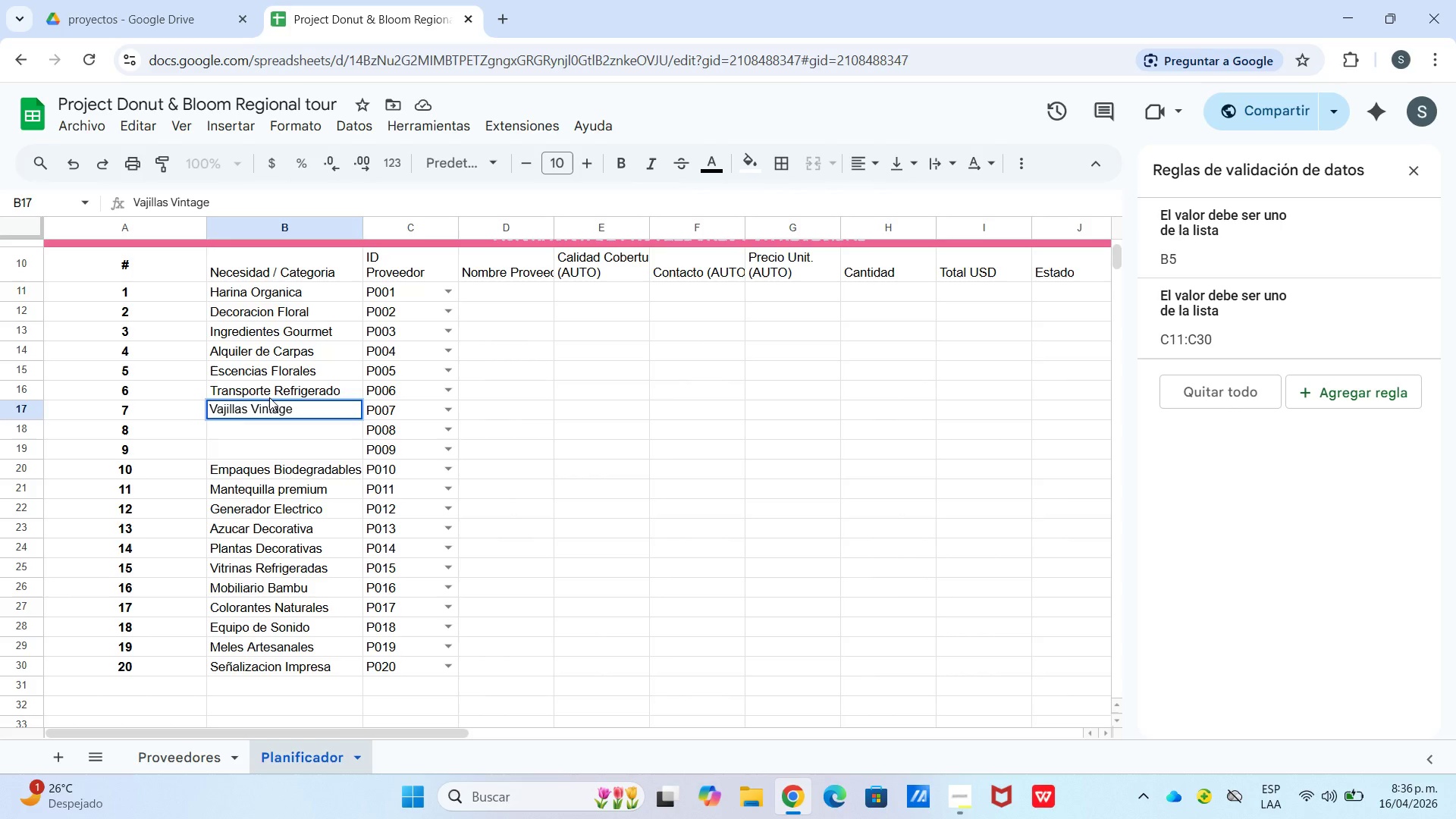 
key(Enter)
 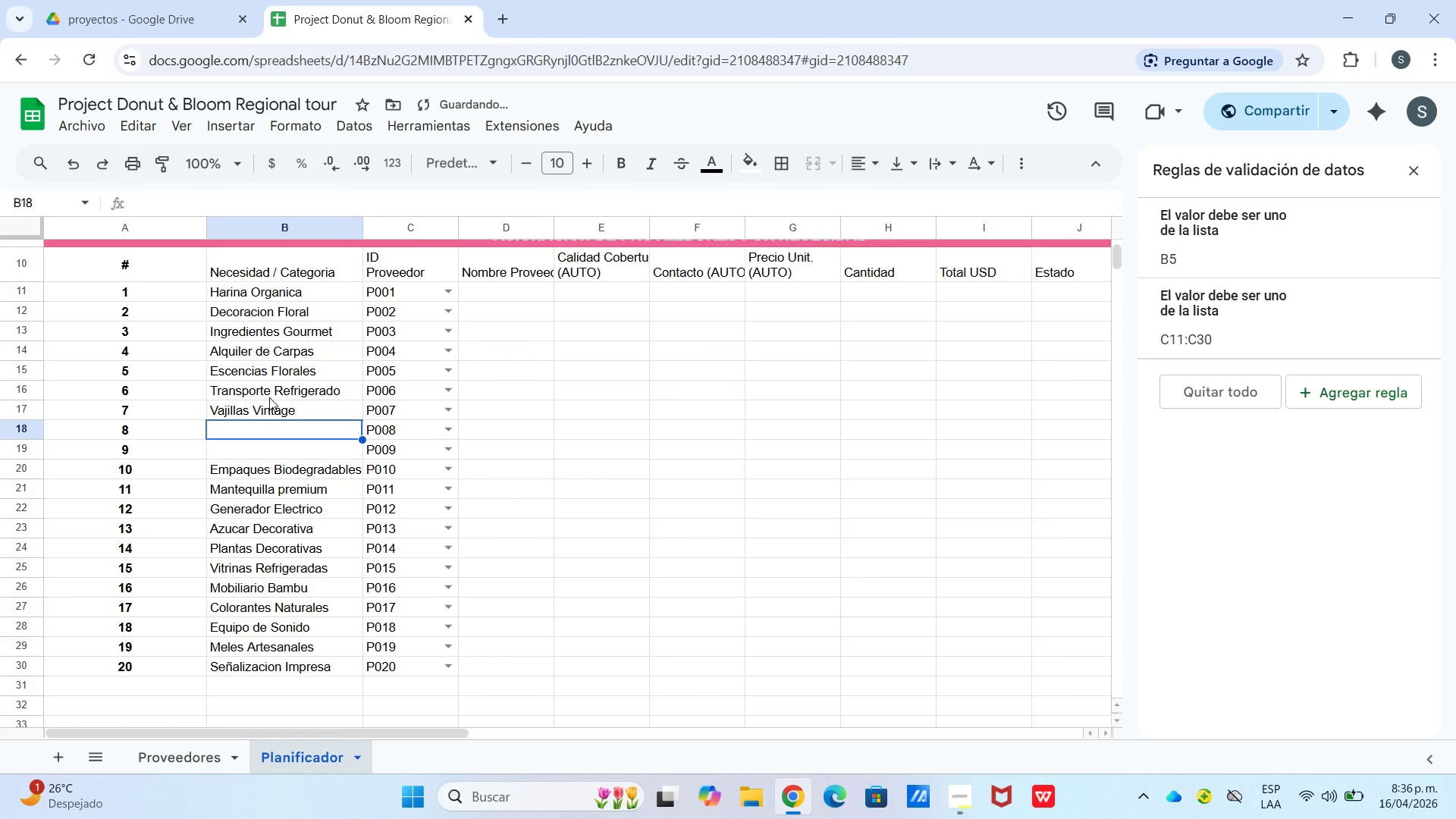 
type(Harina de Almendra)
 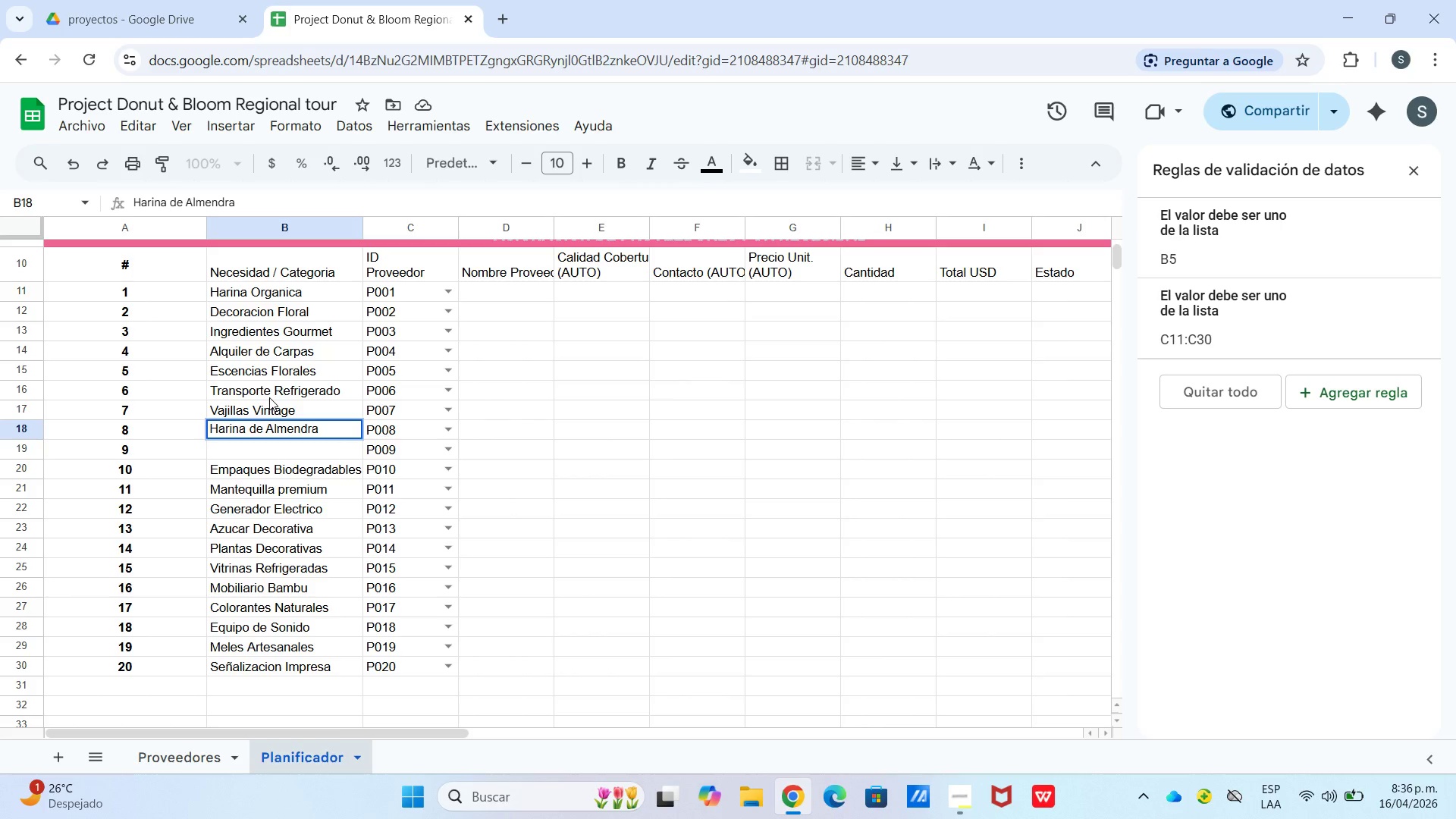 
key(Enter)
 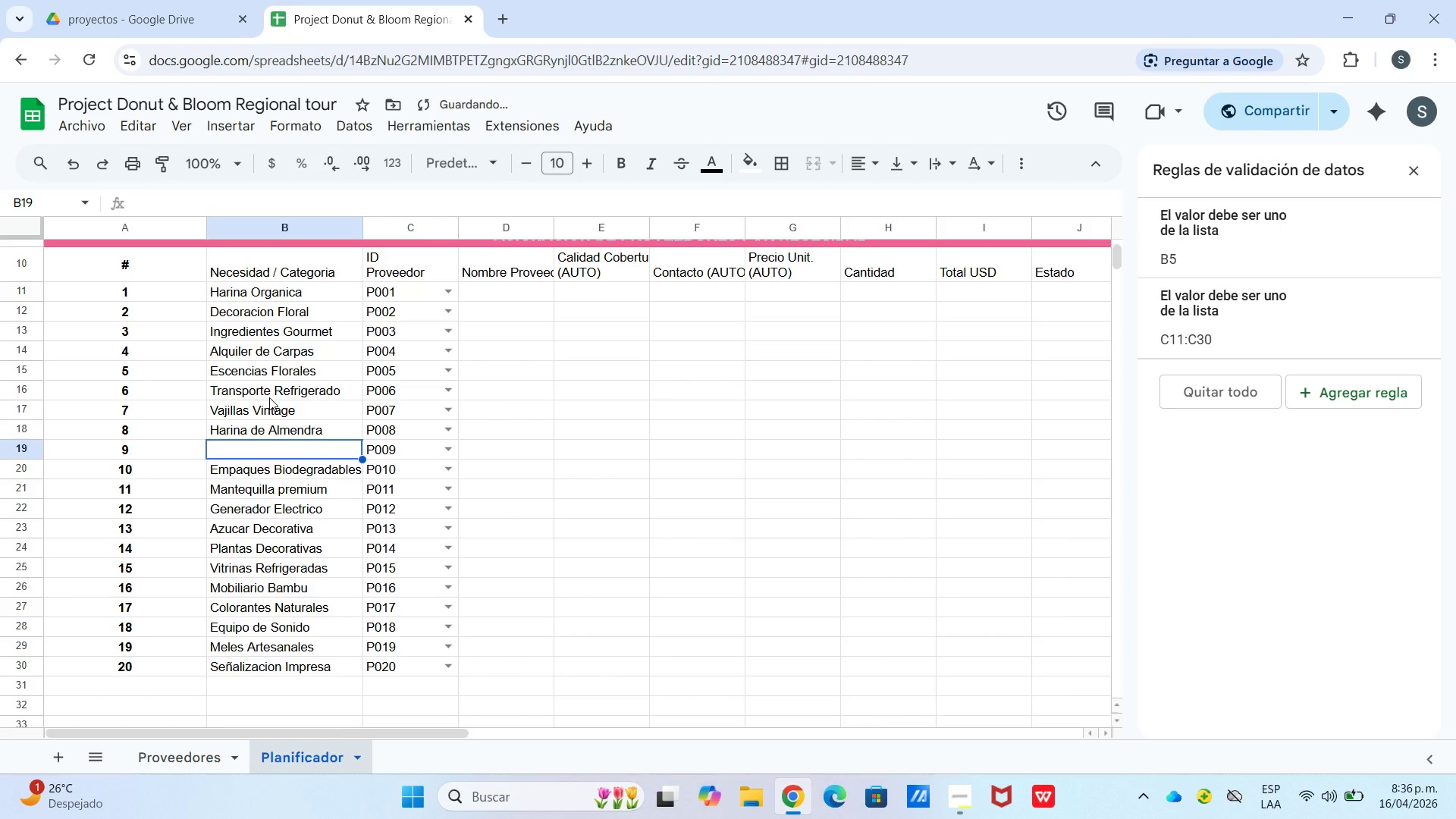 
type(Arreglos Florales)
 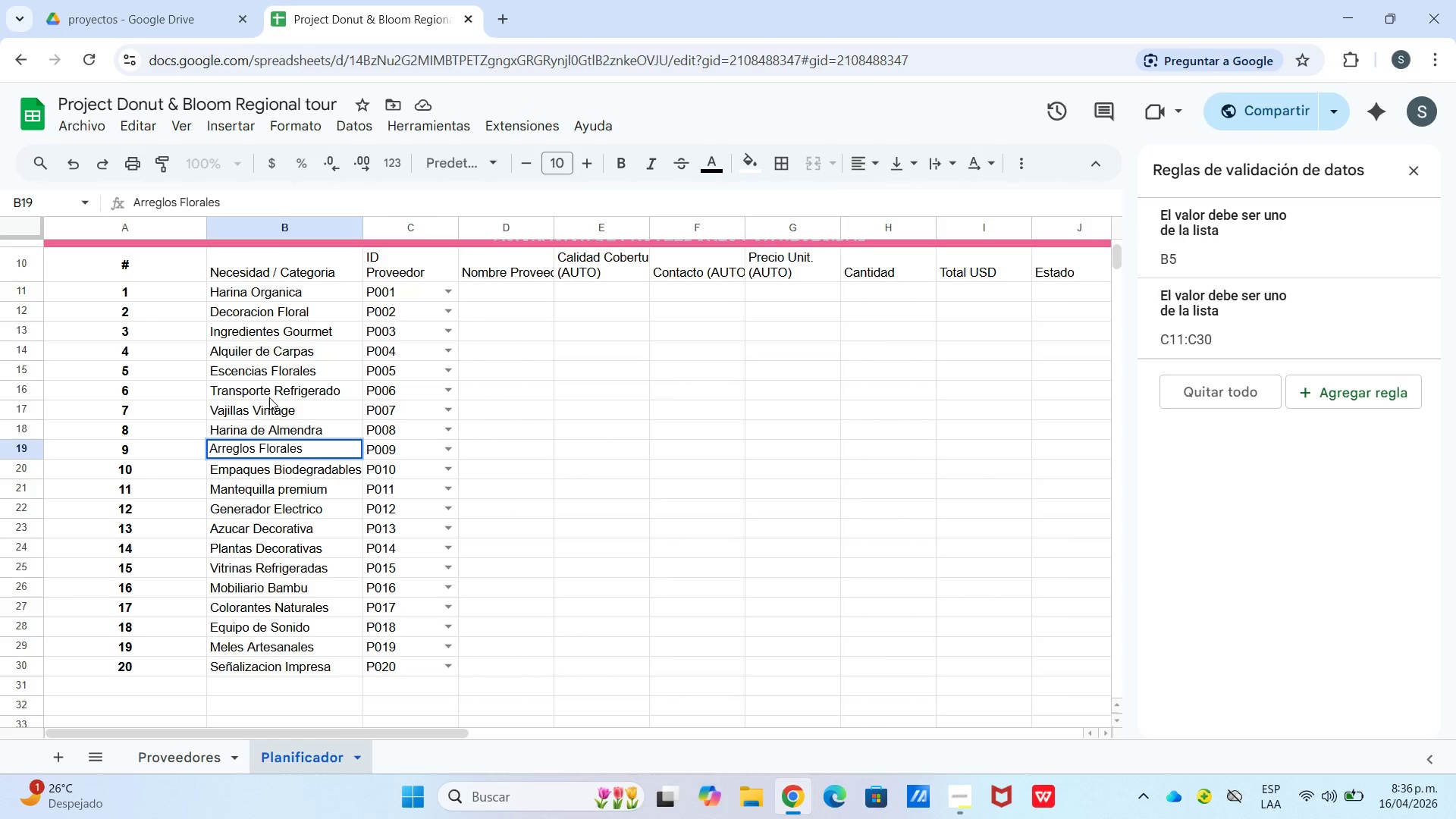 
key(Enter)
 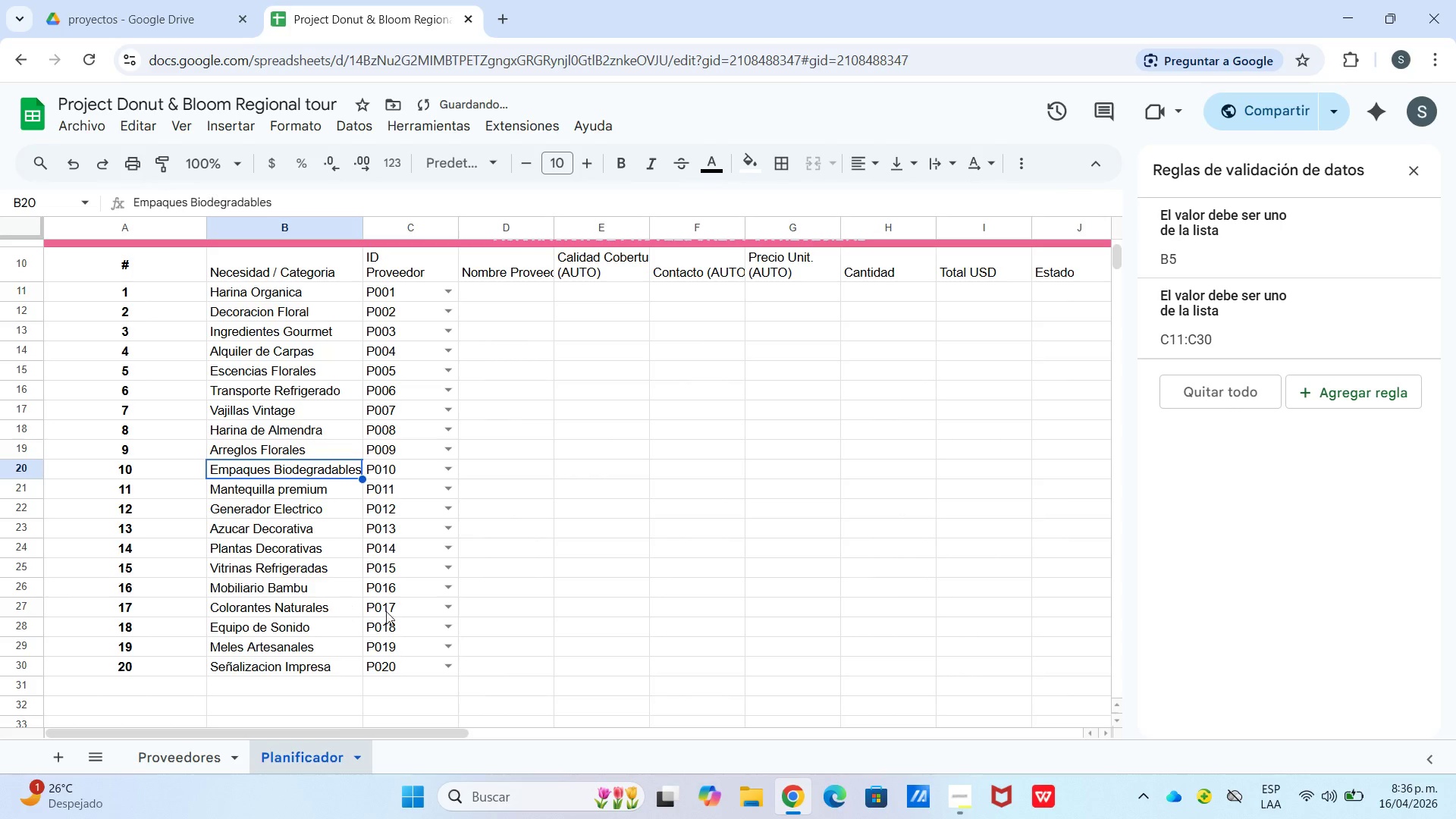 
scroll: coordinate [460, 558], scroll_direction: up, amount: 1.0
 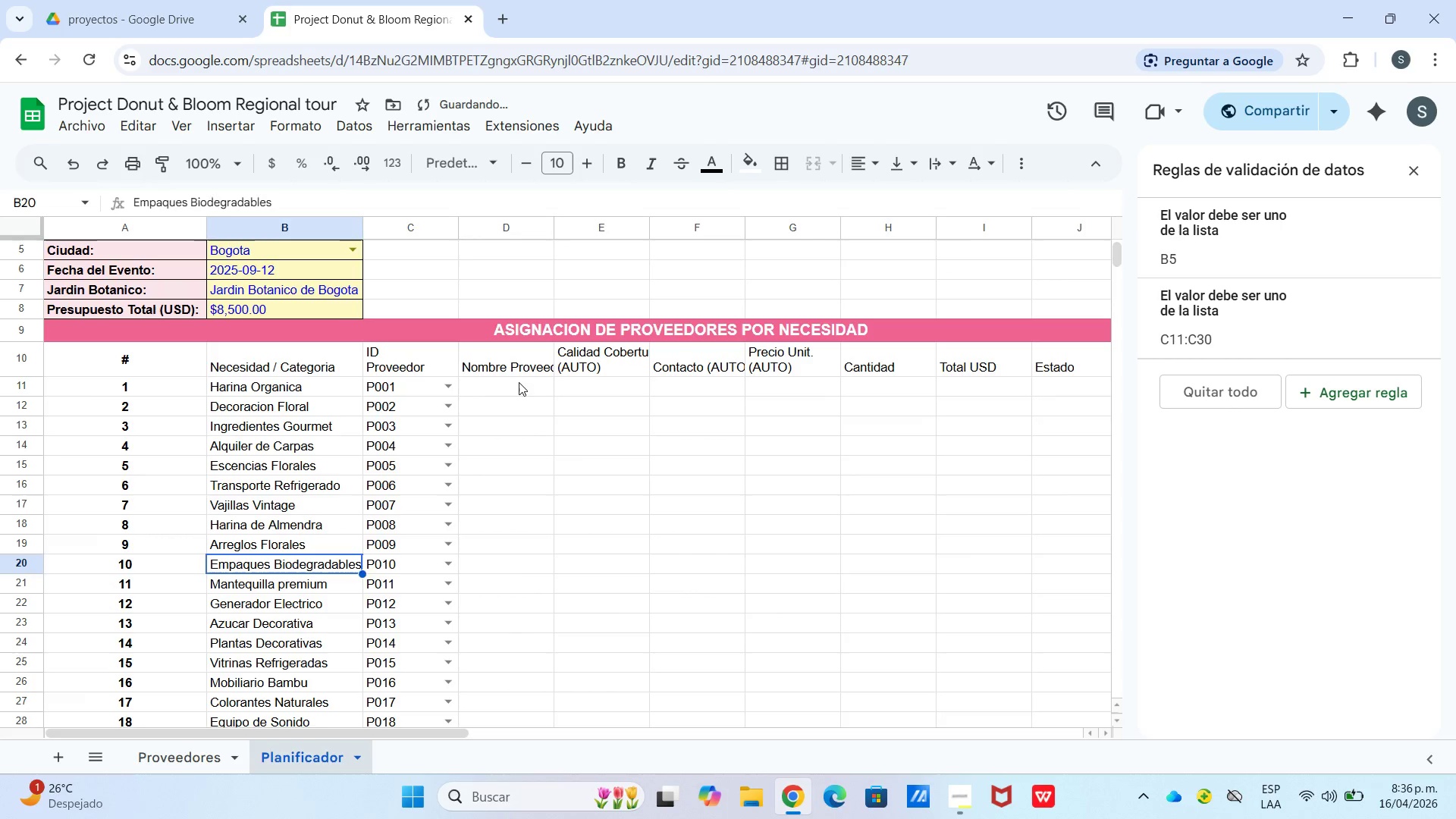 
left_click([519, 382])
 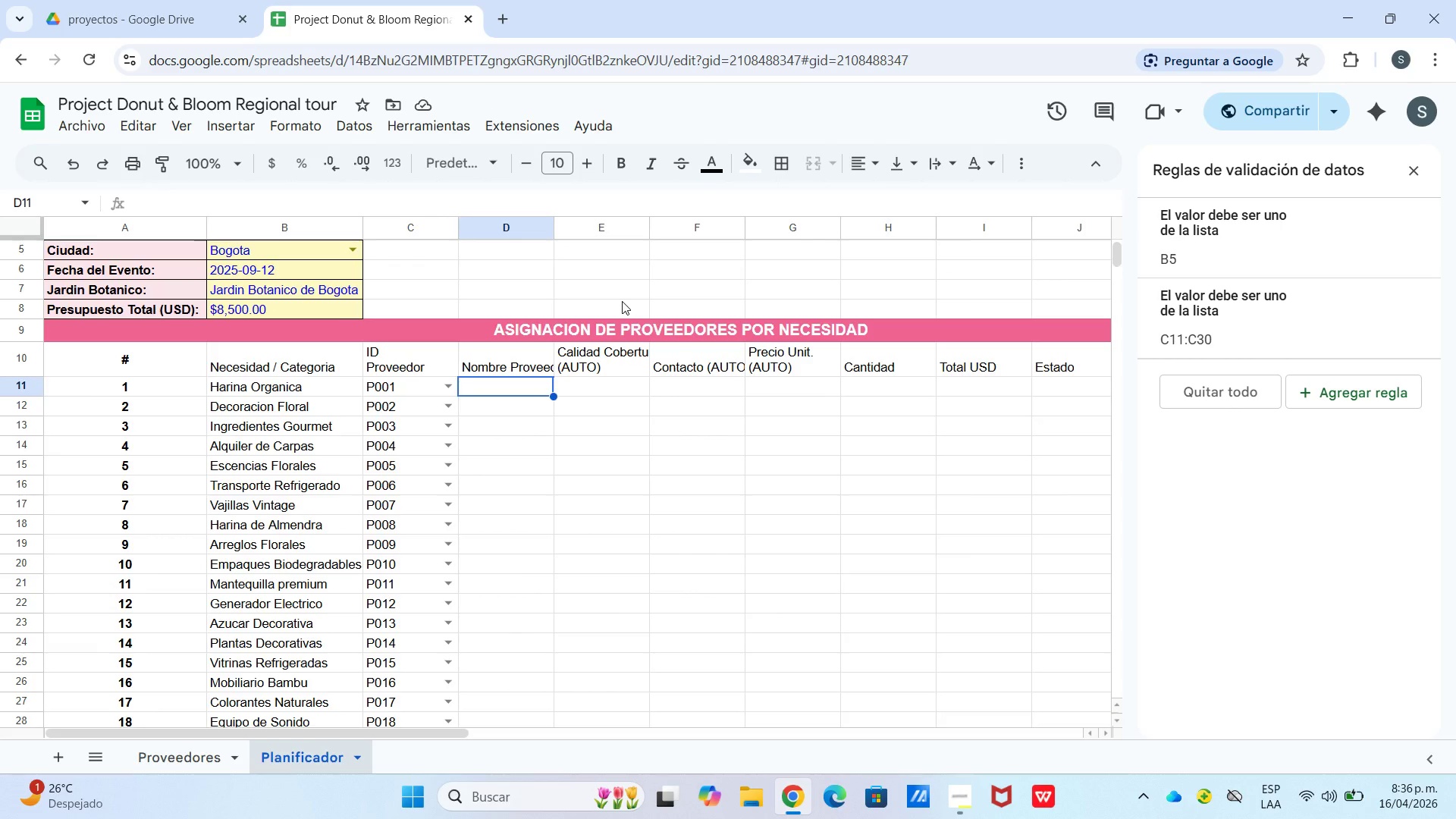 
wait(6.66)
 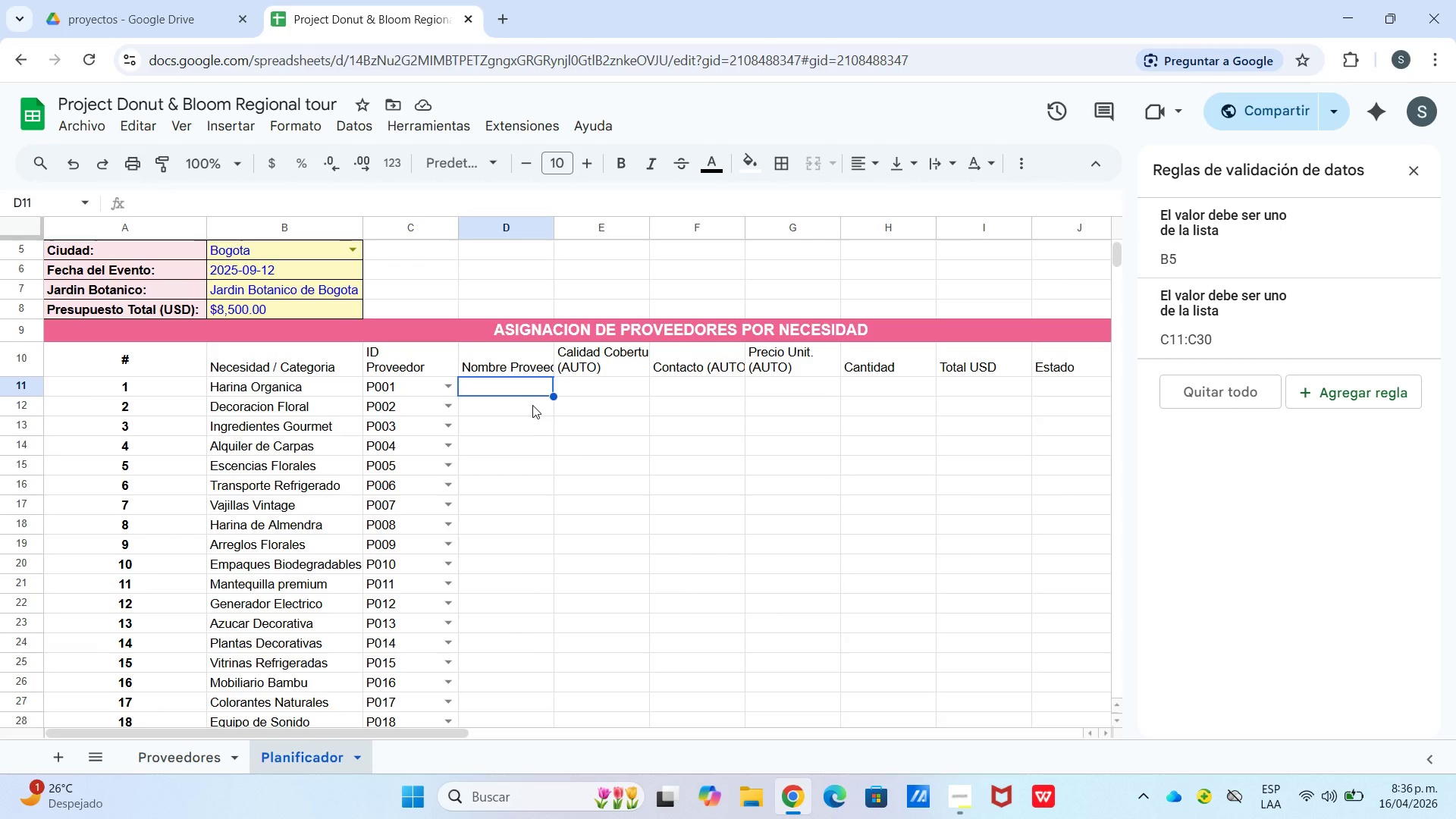 
hold_key(key=ControlLeft, duration=0.61)
 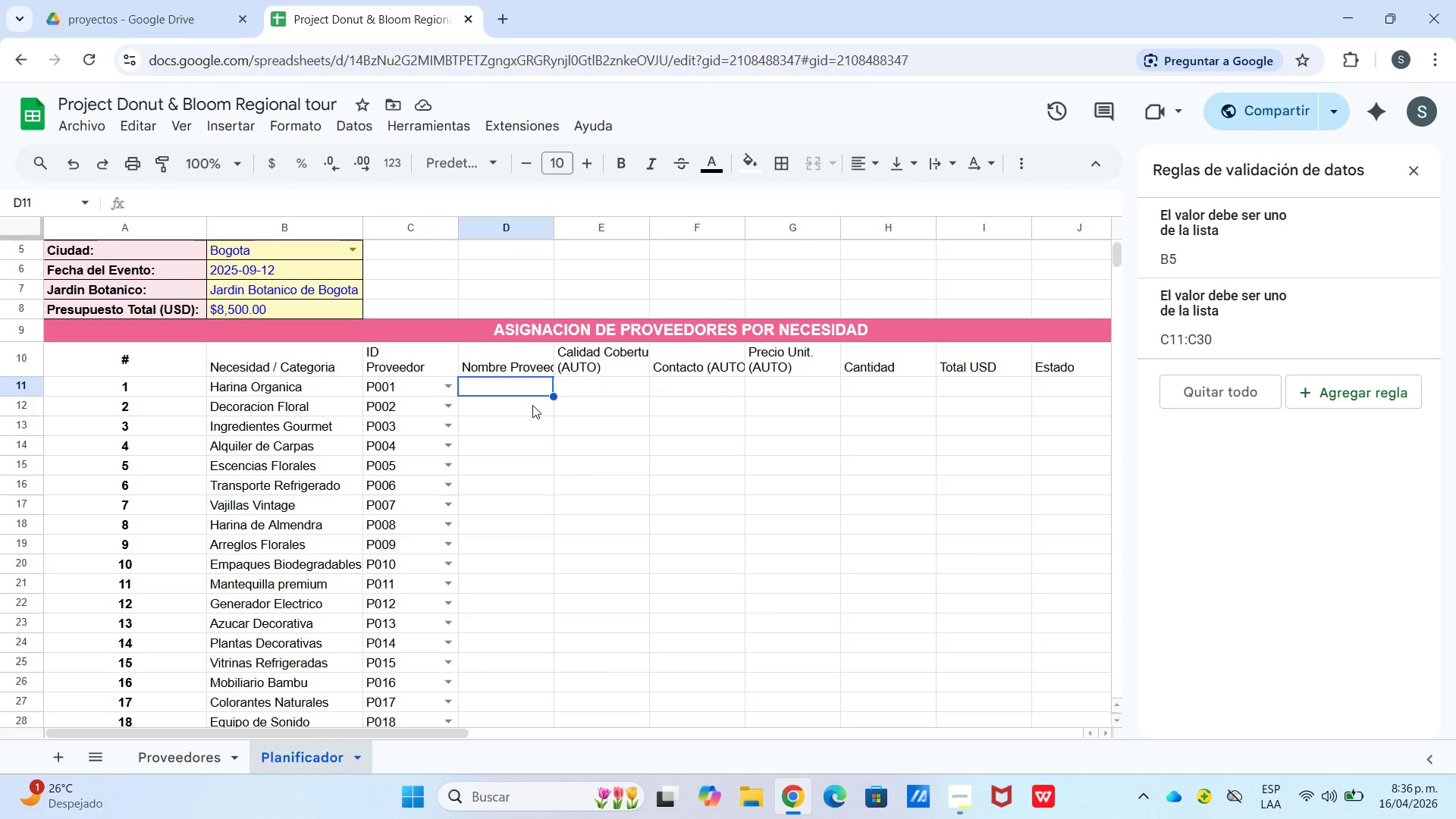 
key(Control+Shift+ShiftLeft)
 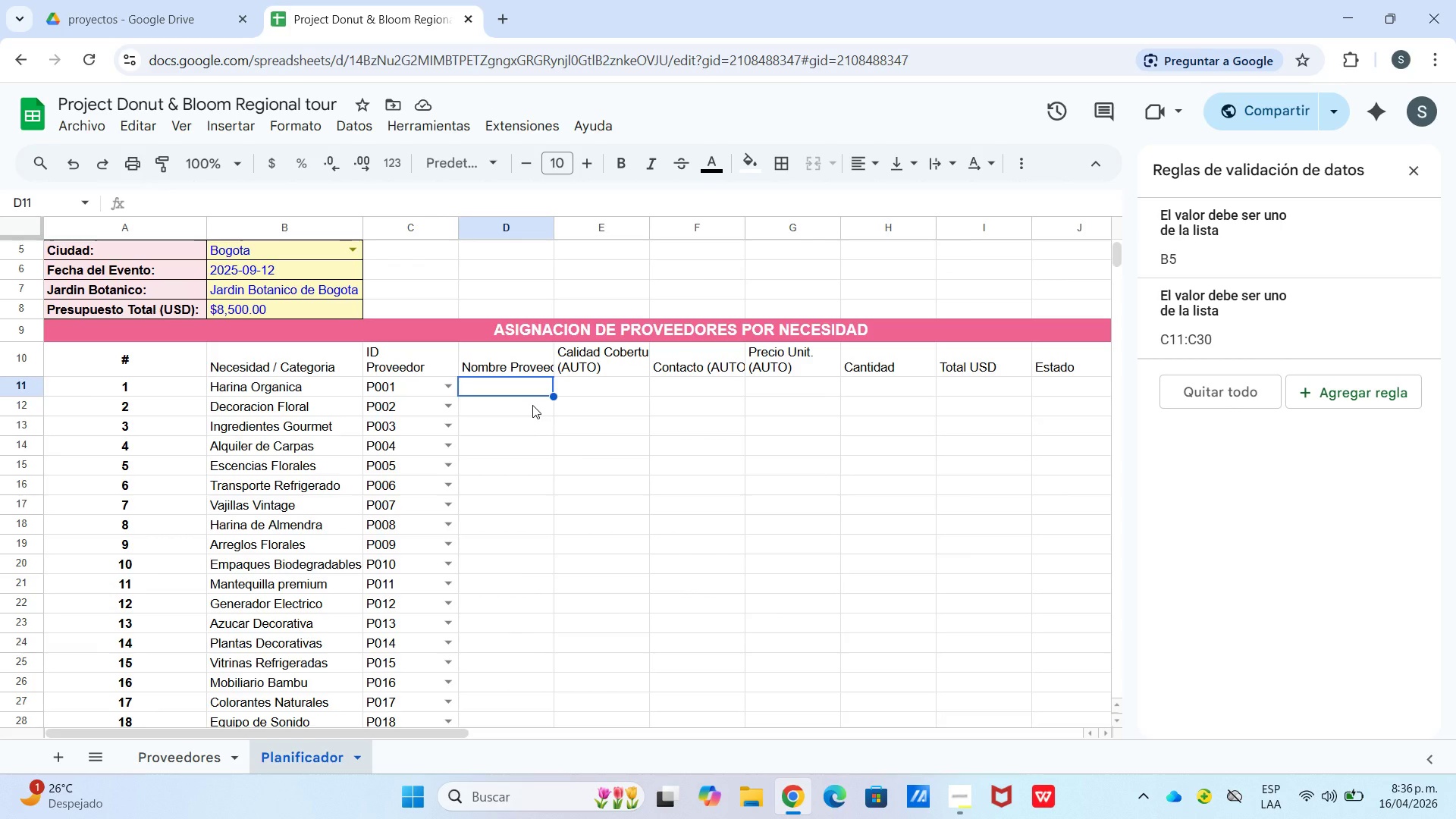 
type()si)
 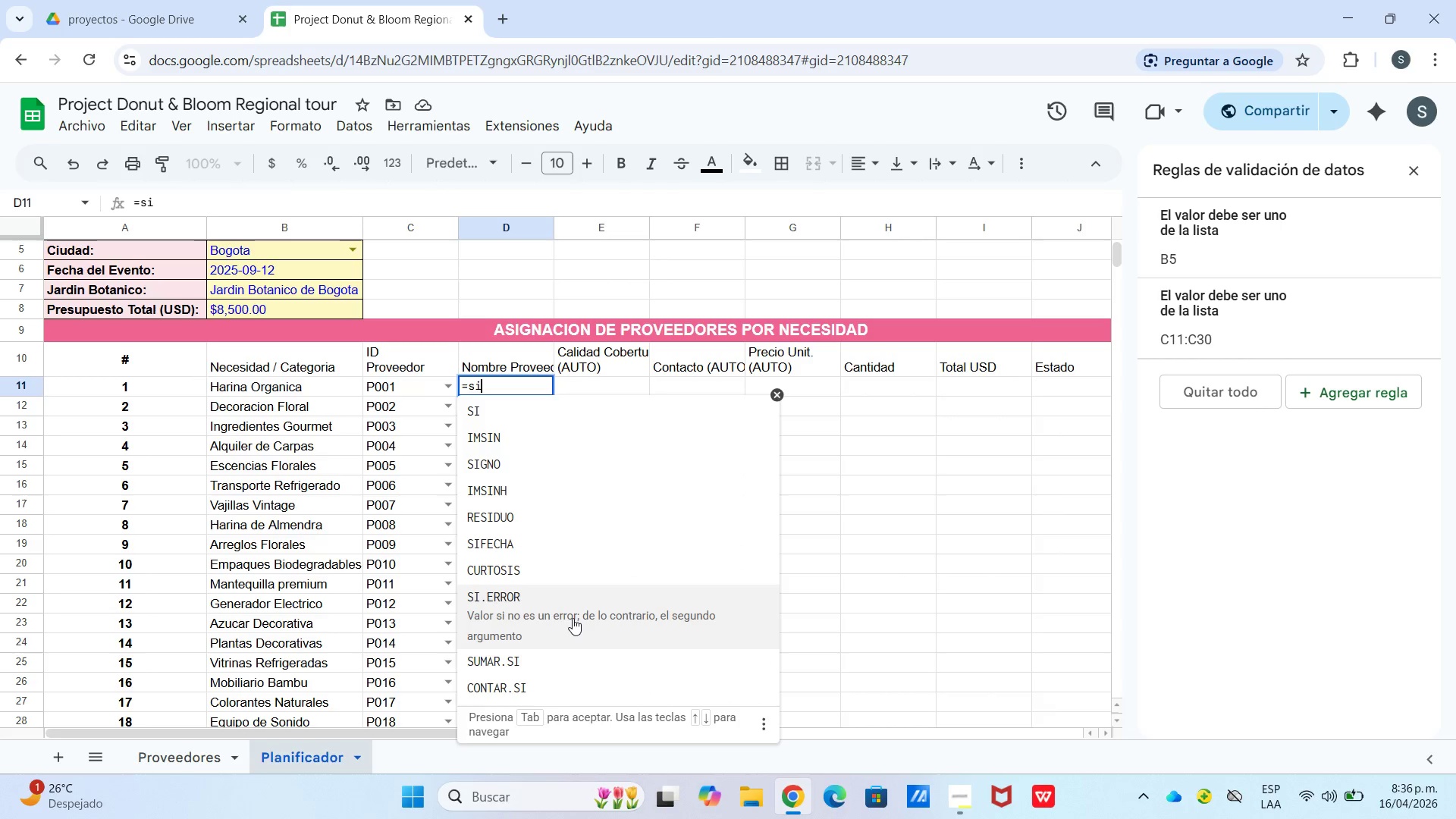 
left_click([569, 617])
 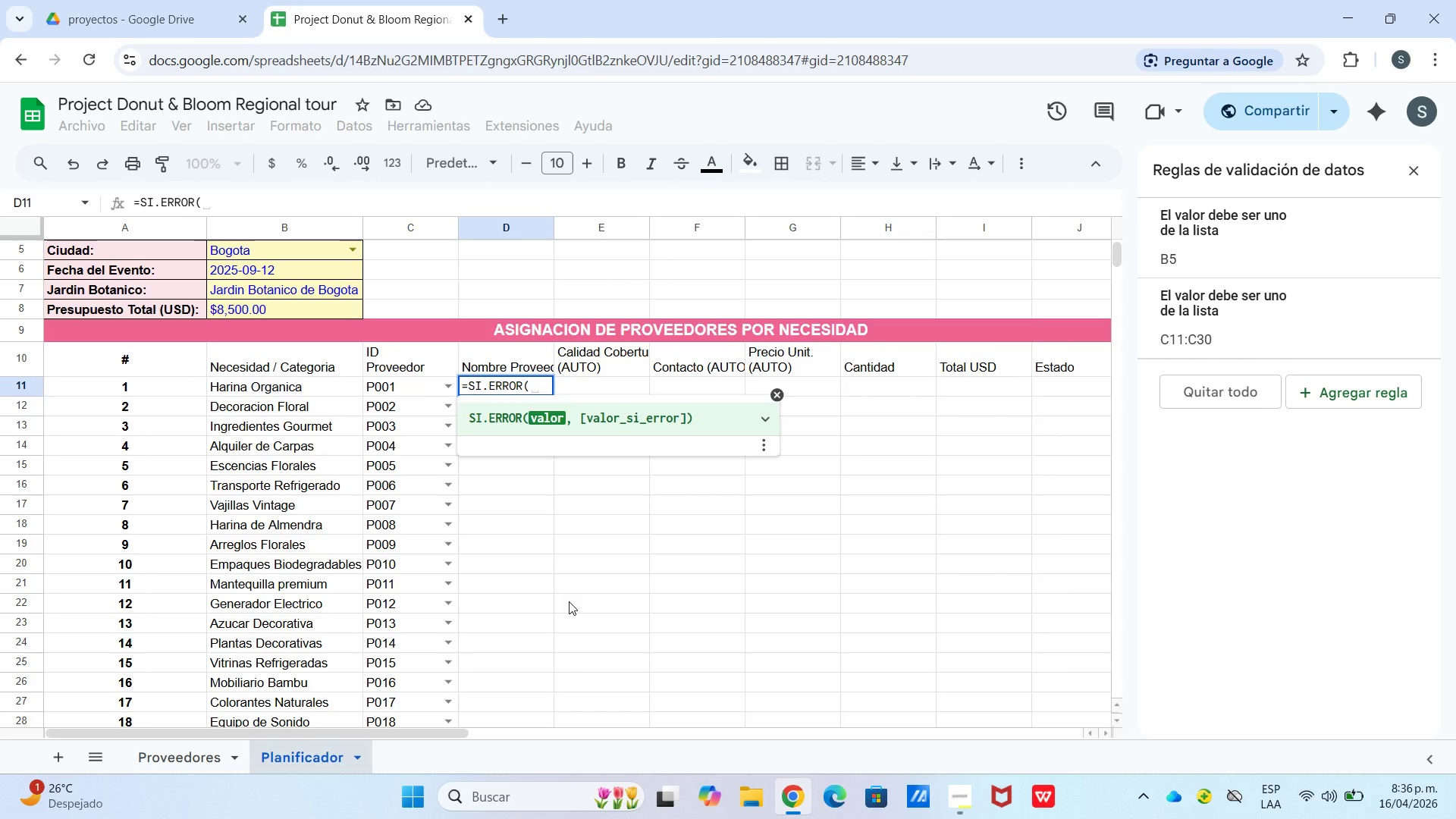 
type(BUSCAR)
 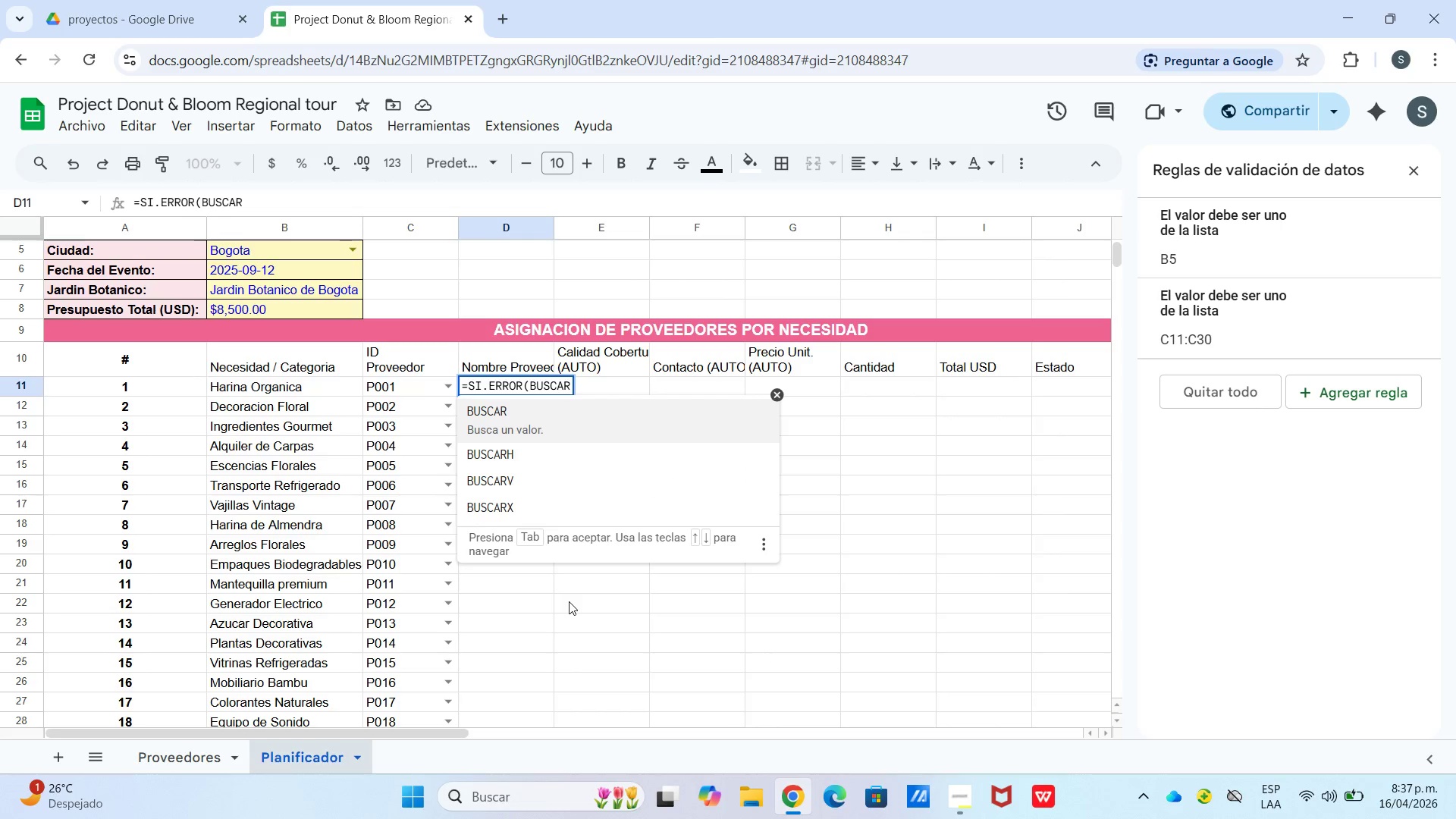 
key(V)
 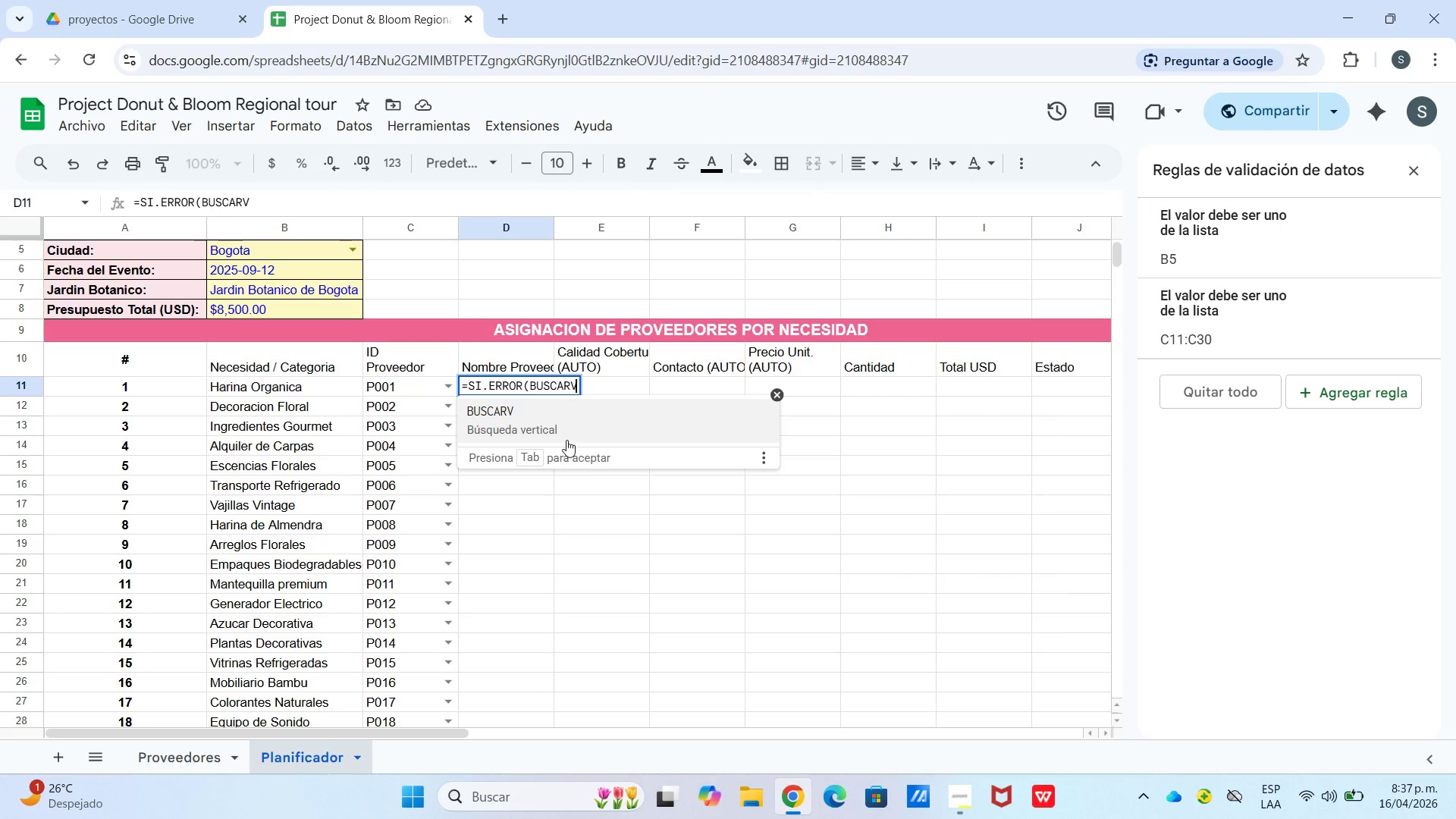 
left_click([566, 430])
 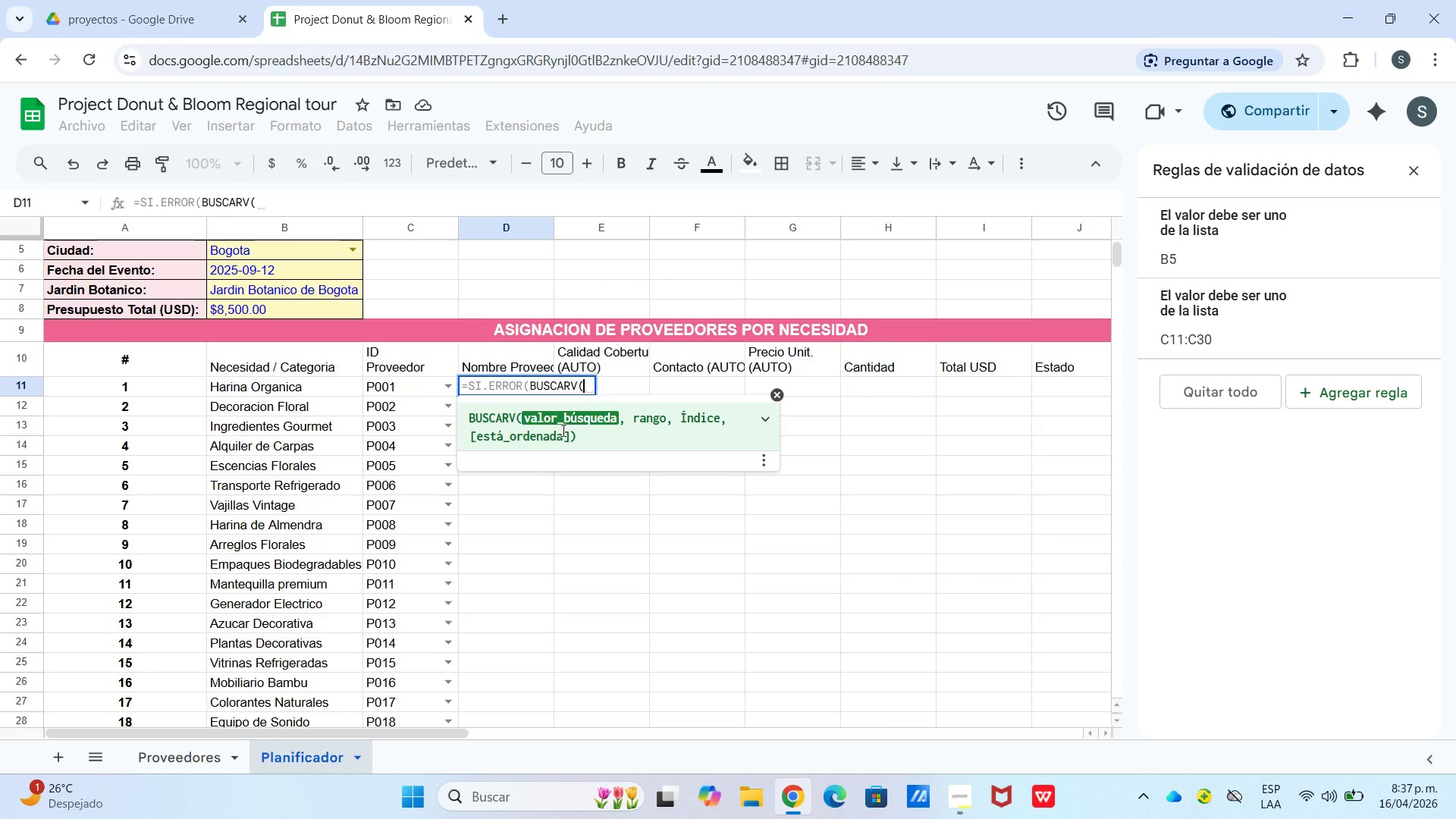 
type(c11,pROvee)
key(Backspace)
key(Backspace)
key(Backspace)
type(ve)
key(Backspace)
key(Backspace)
type(VEEDORES)
 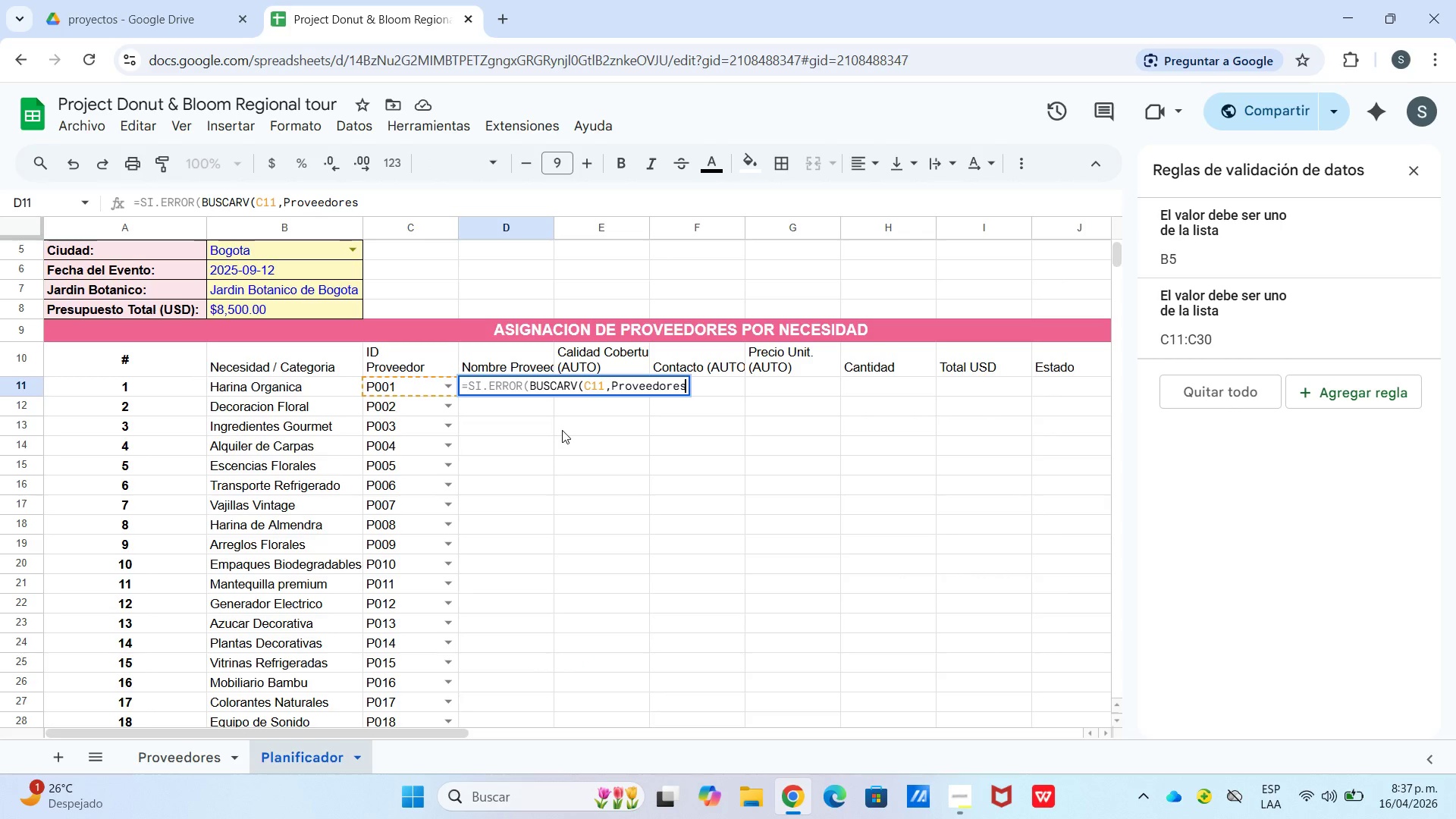 
wait(5.05)
 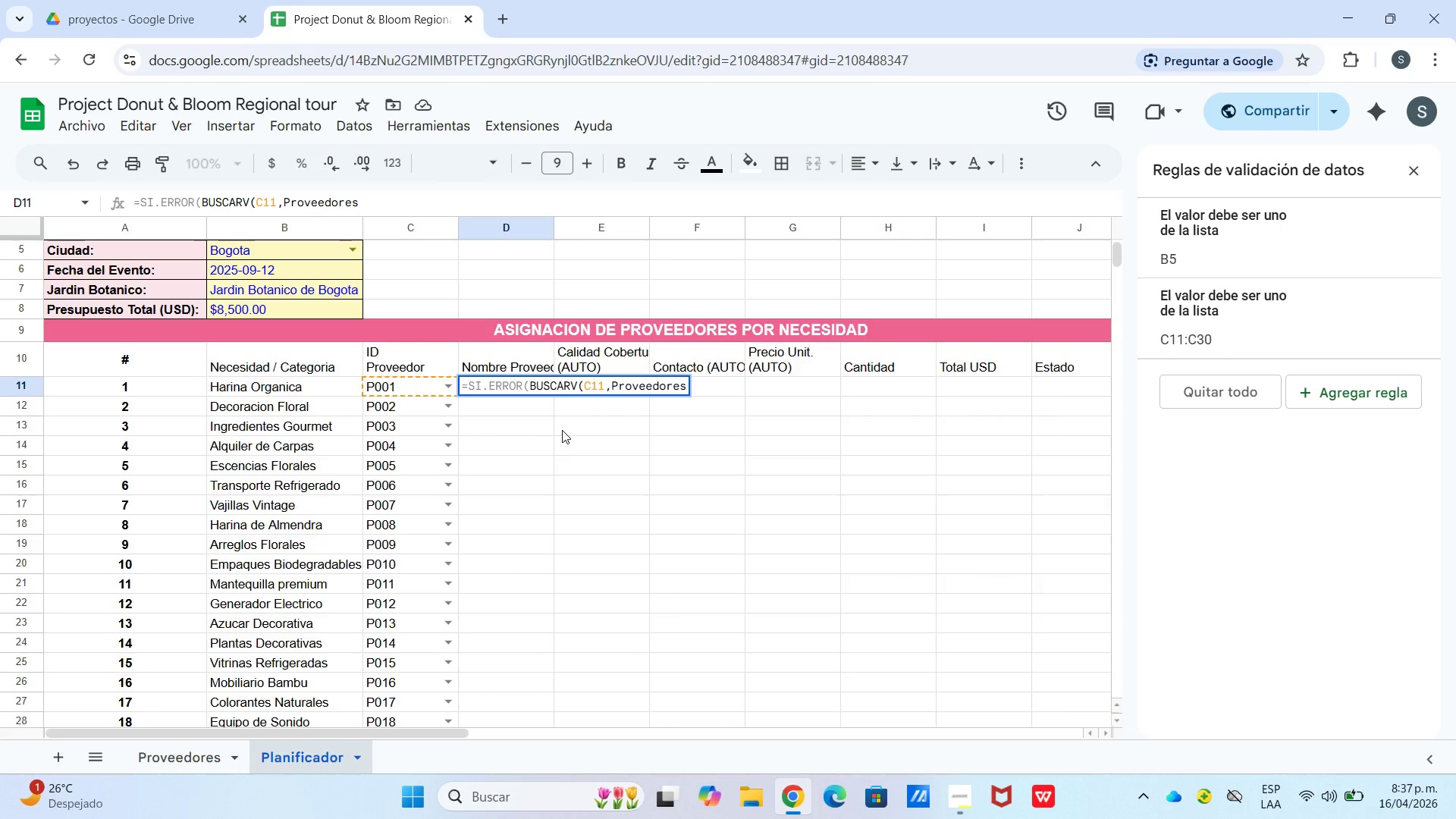 
key(Shift+1)
 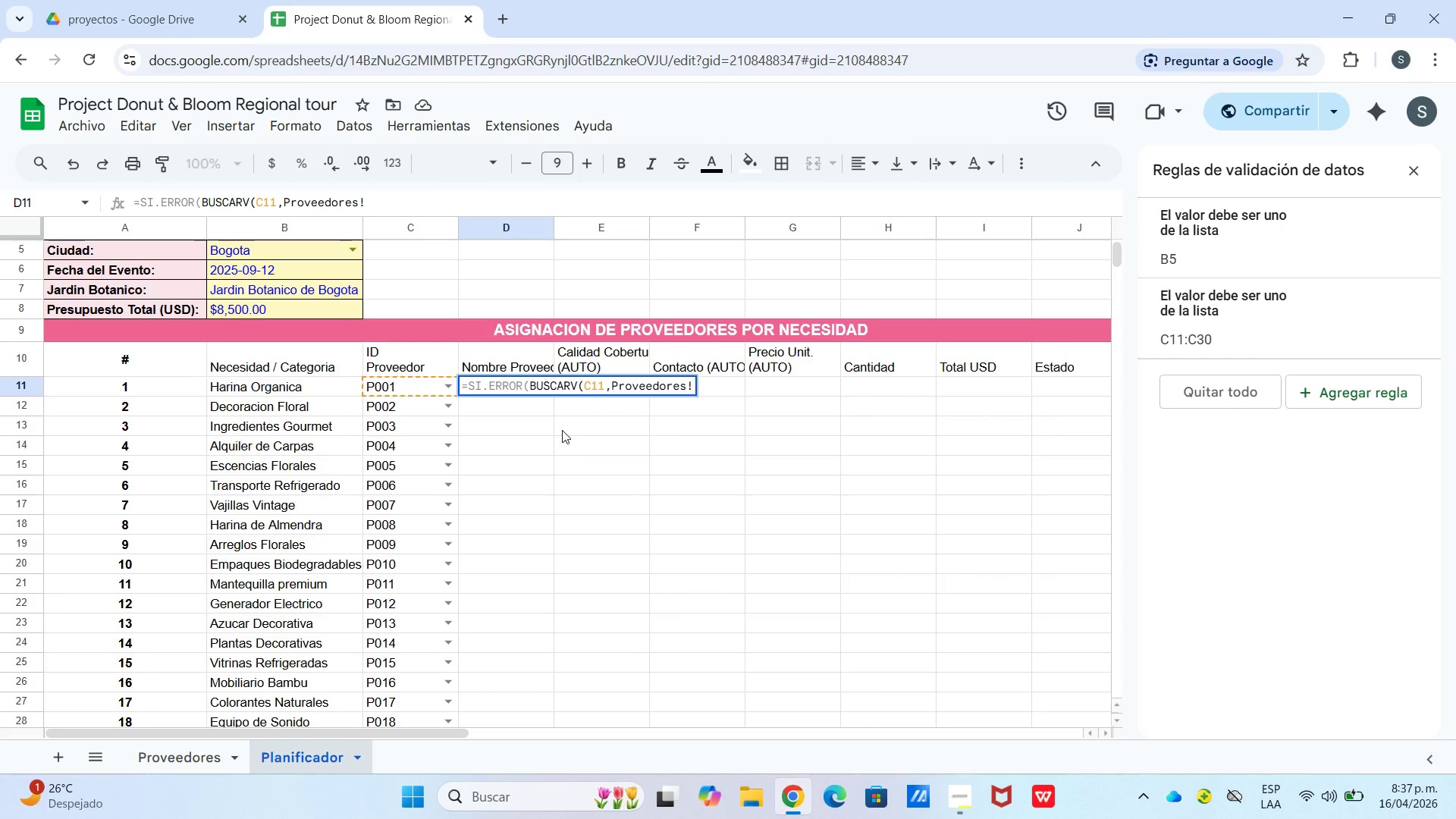 
wait(6.75)
 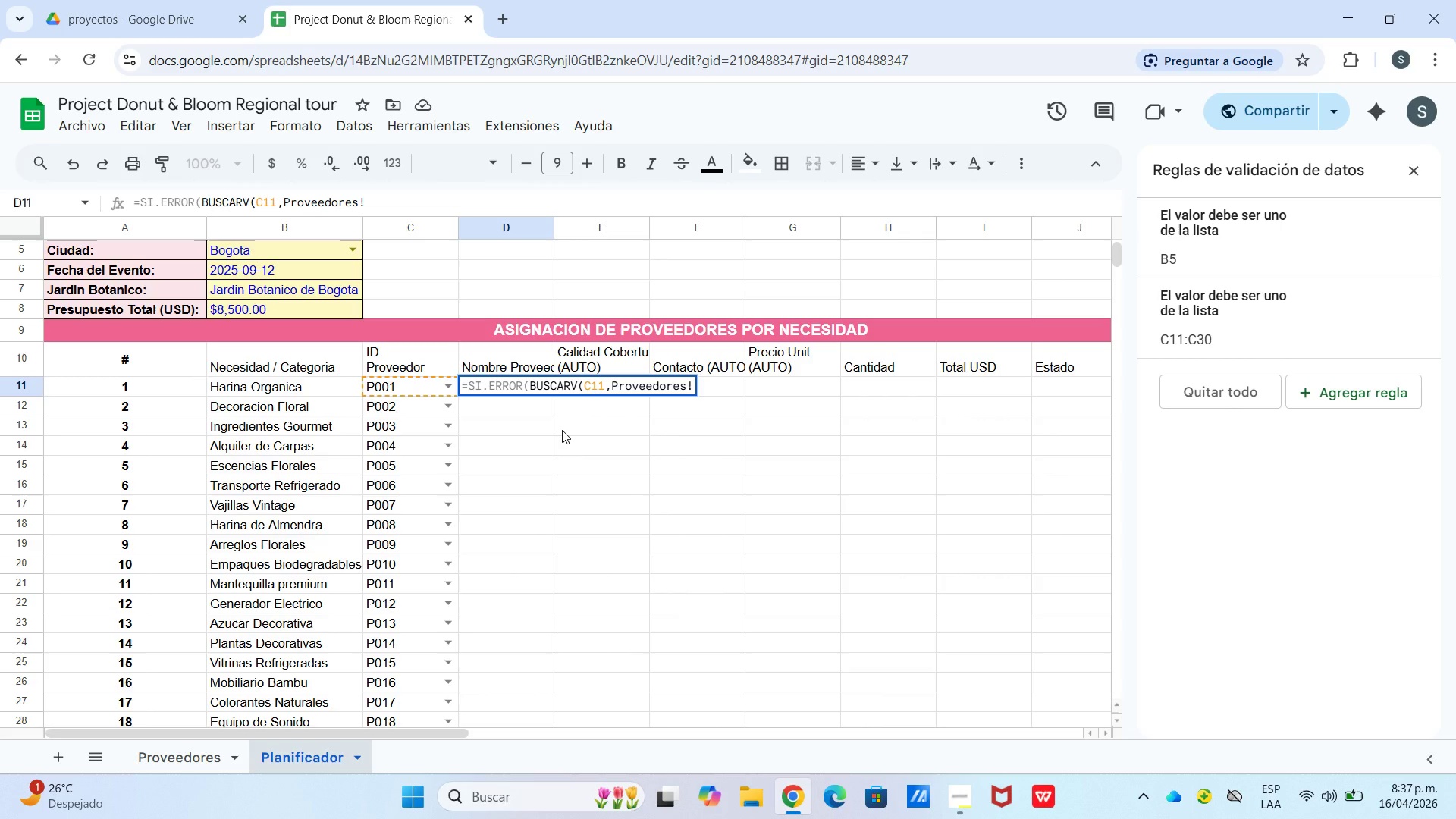 
type($a$4>$k$23,)
 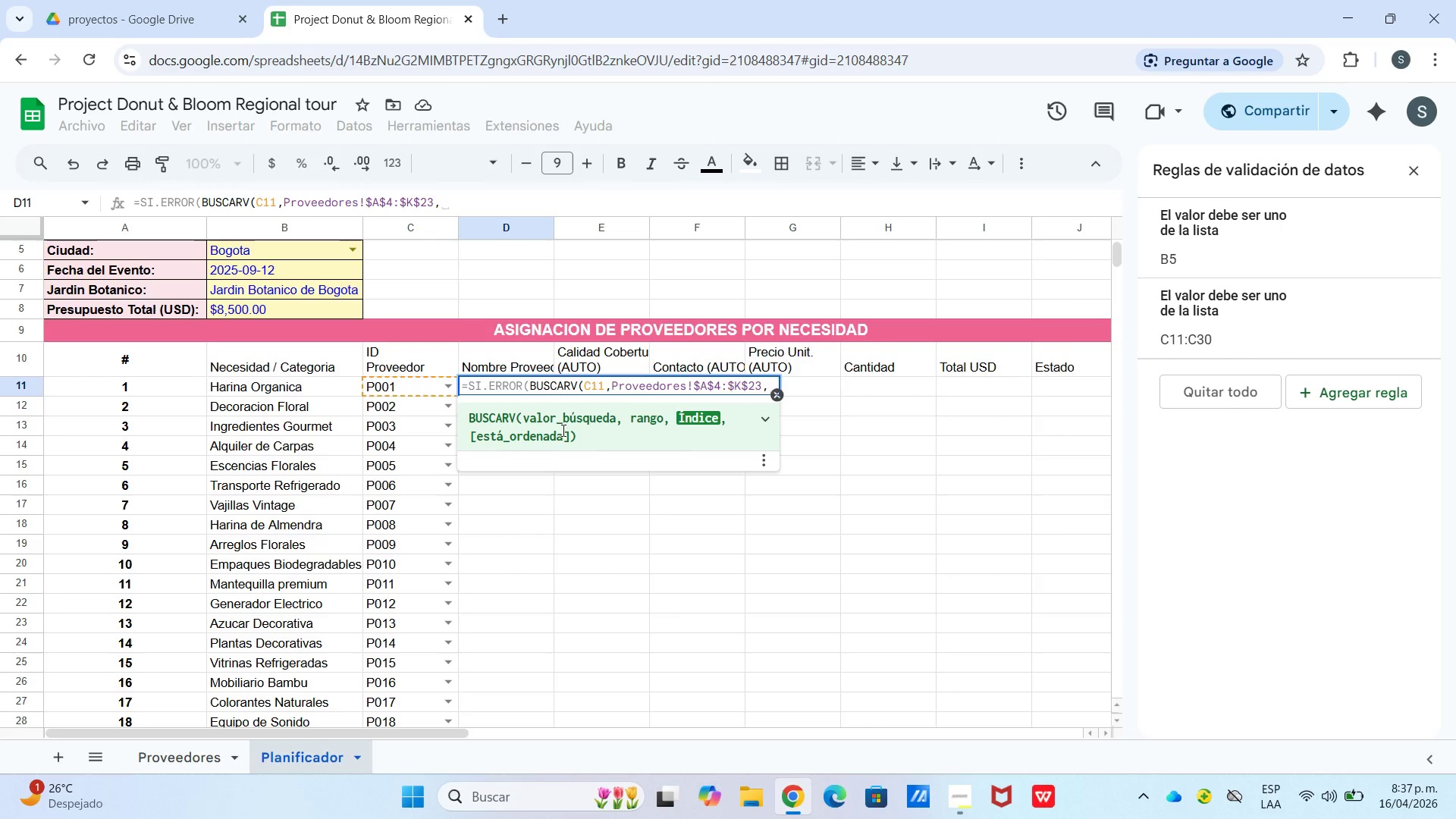 
type(2,0(,@@()
 